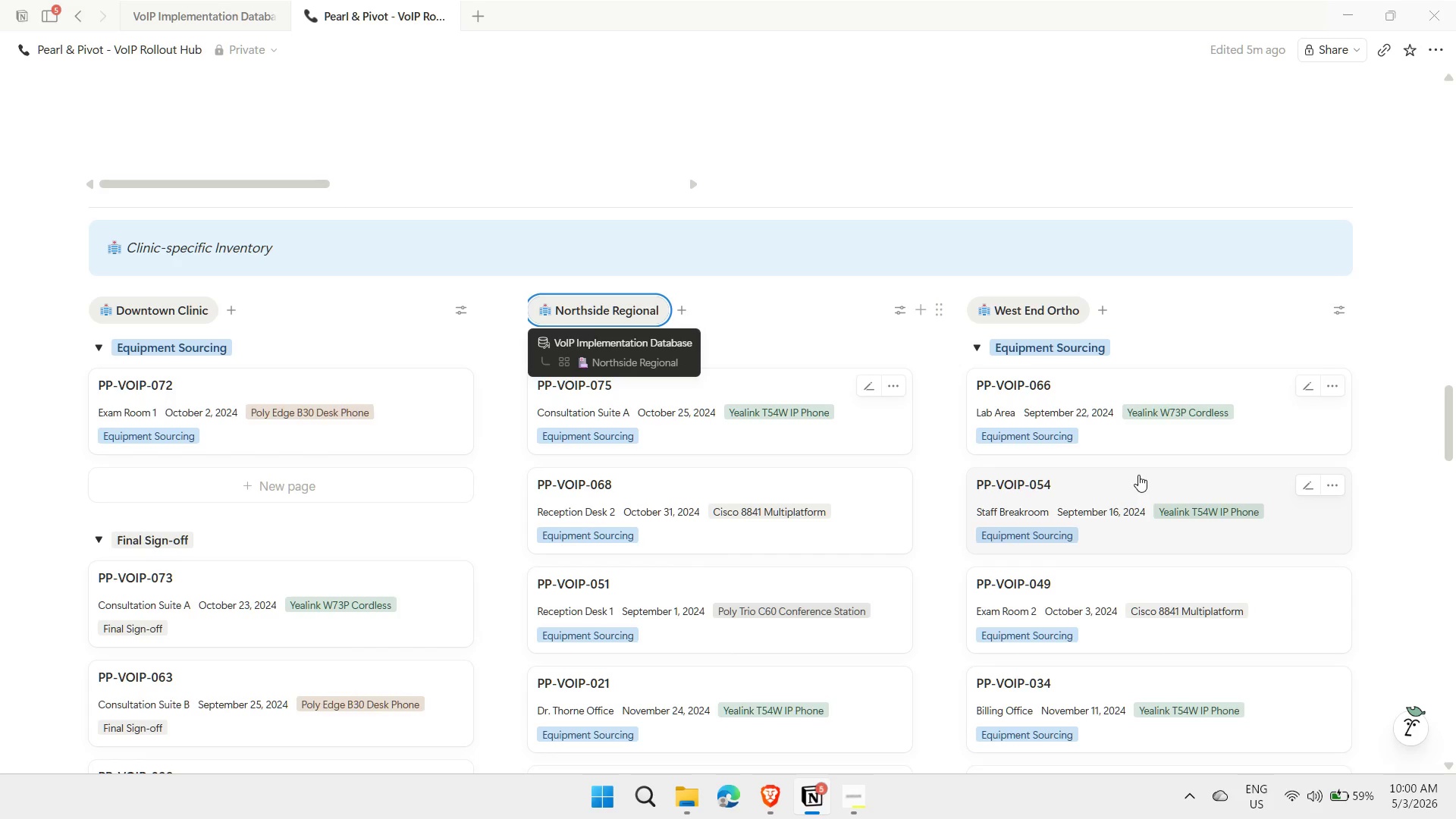 
left_click([462, 312])
 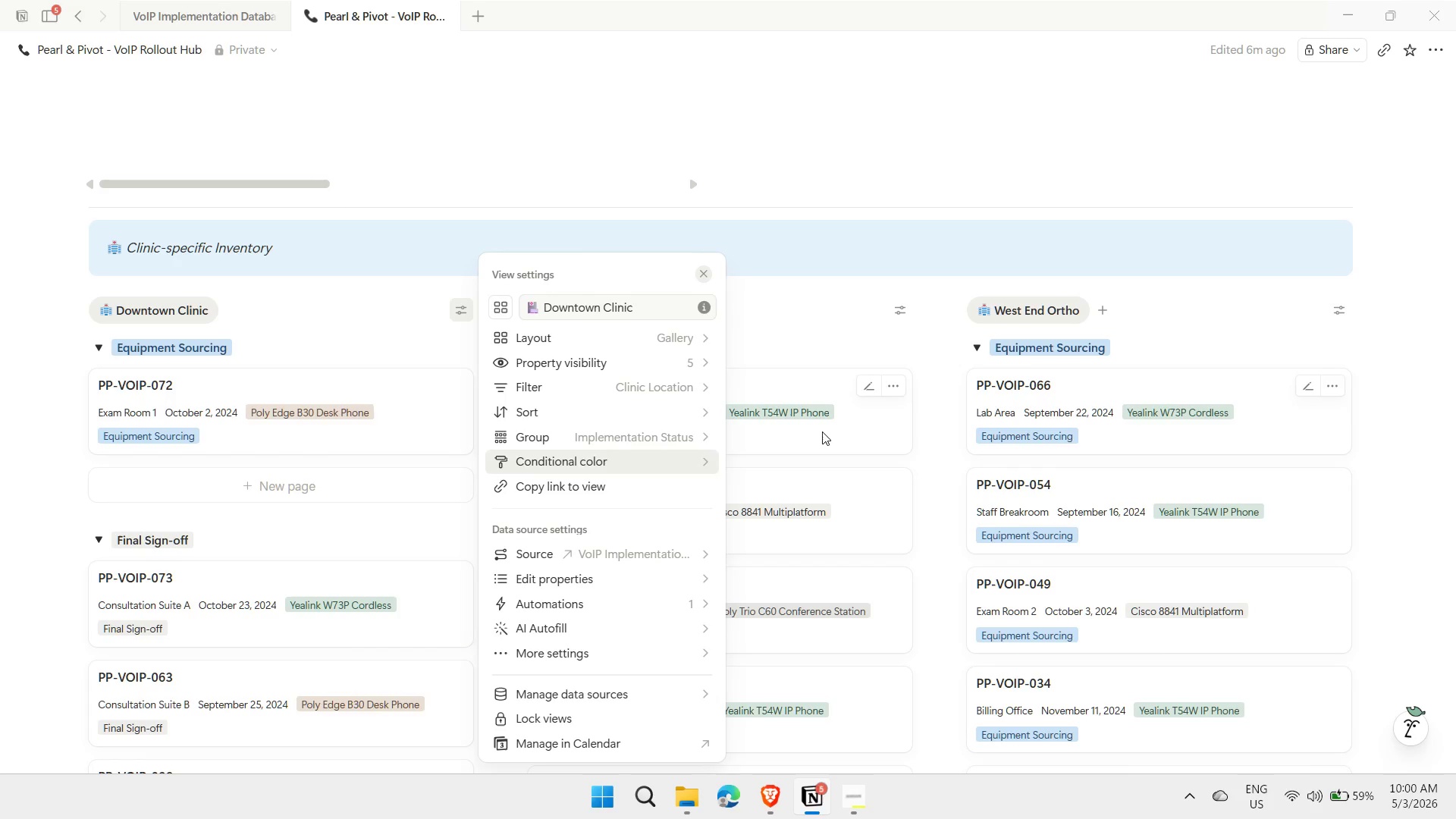 
left_click([1387, 471])
 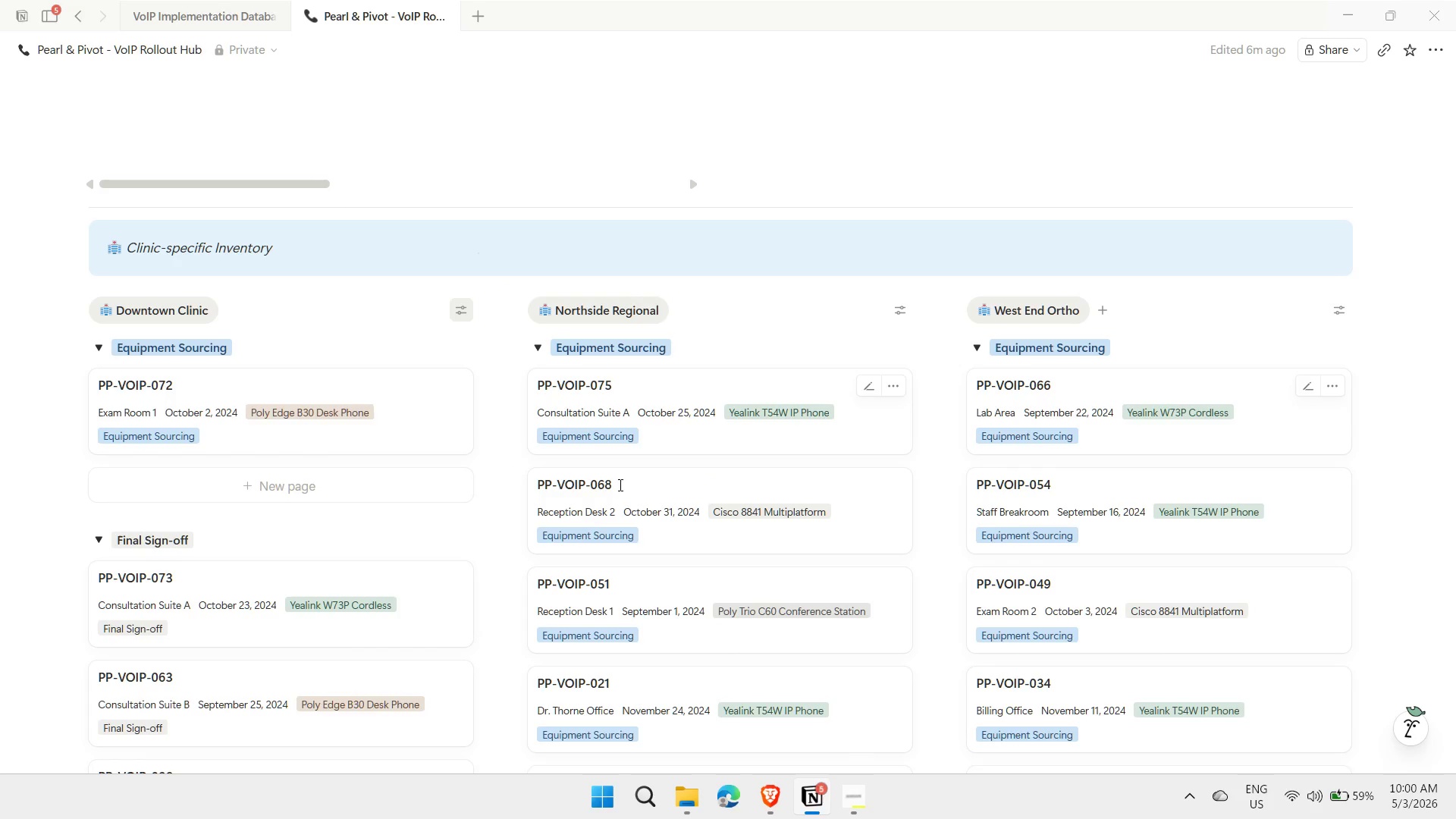 
scroll: coordinate [544, 516], scroll_direction: down, amount: 3.0
 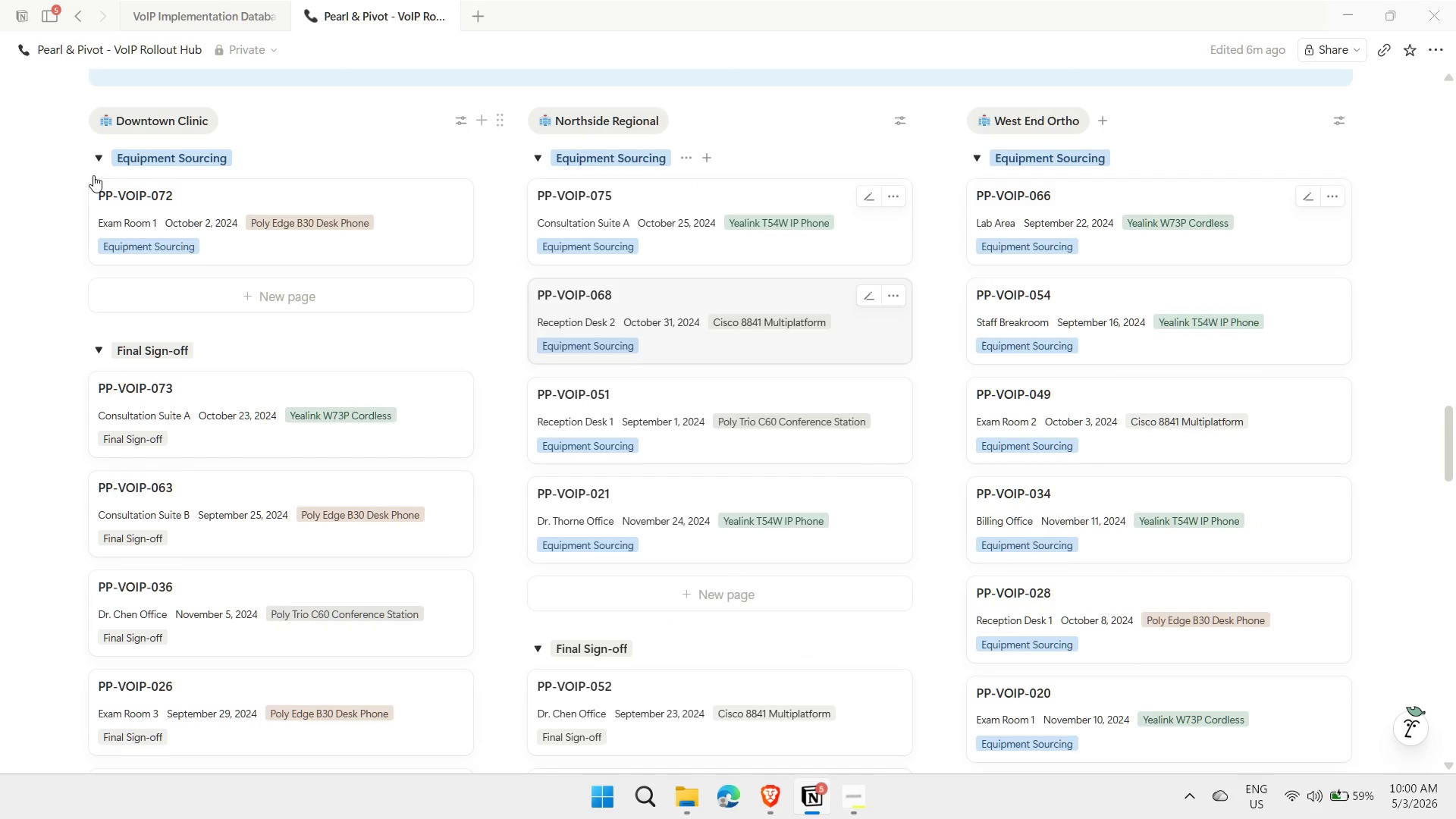 
left_click([96, 160])
 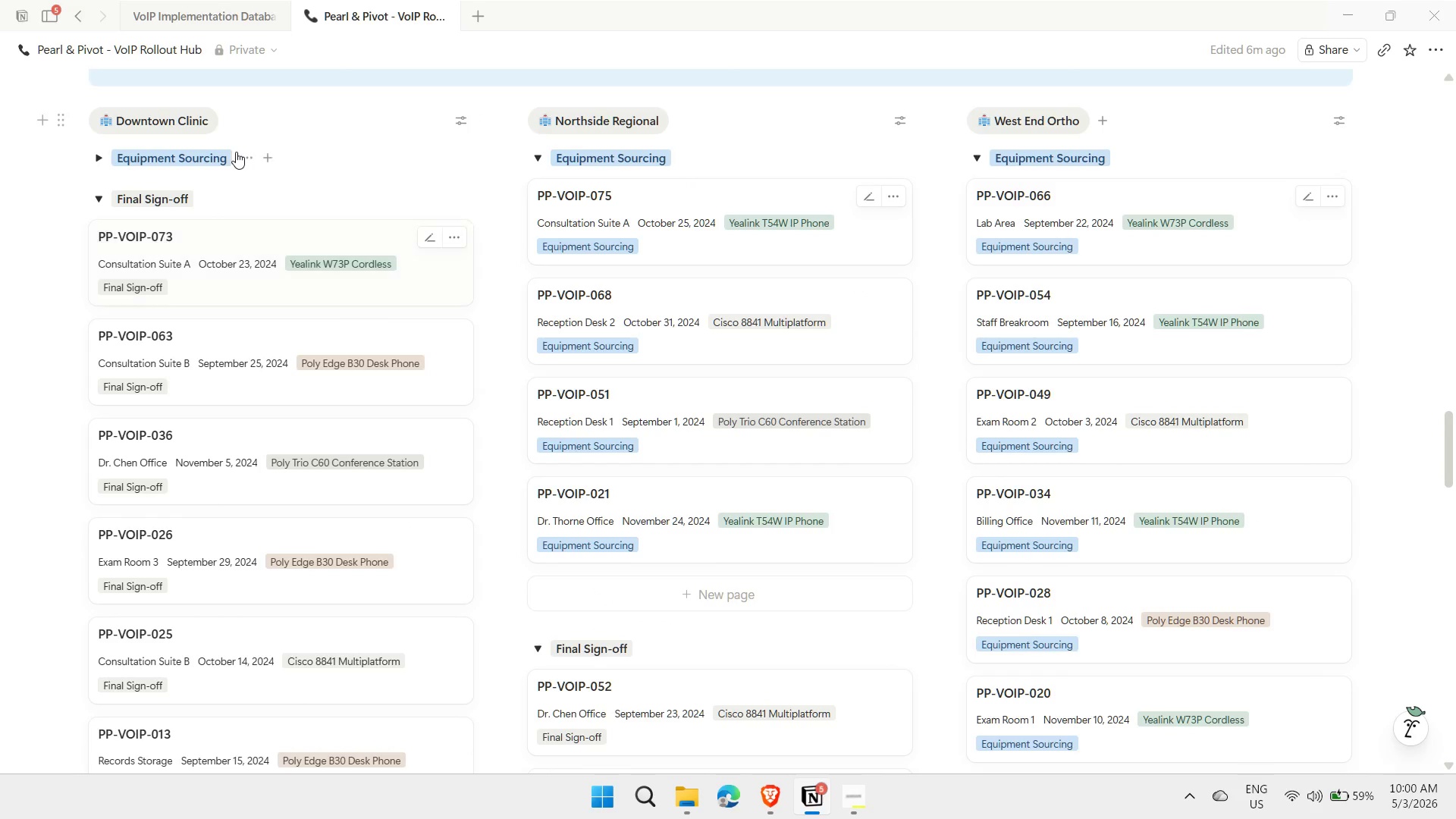 
left_click([246, 155])
 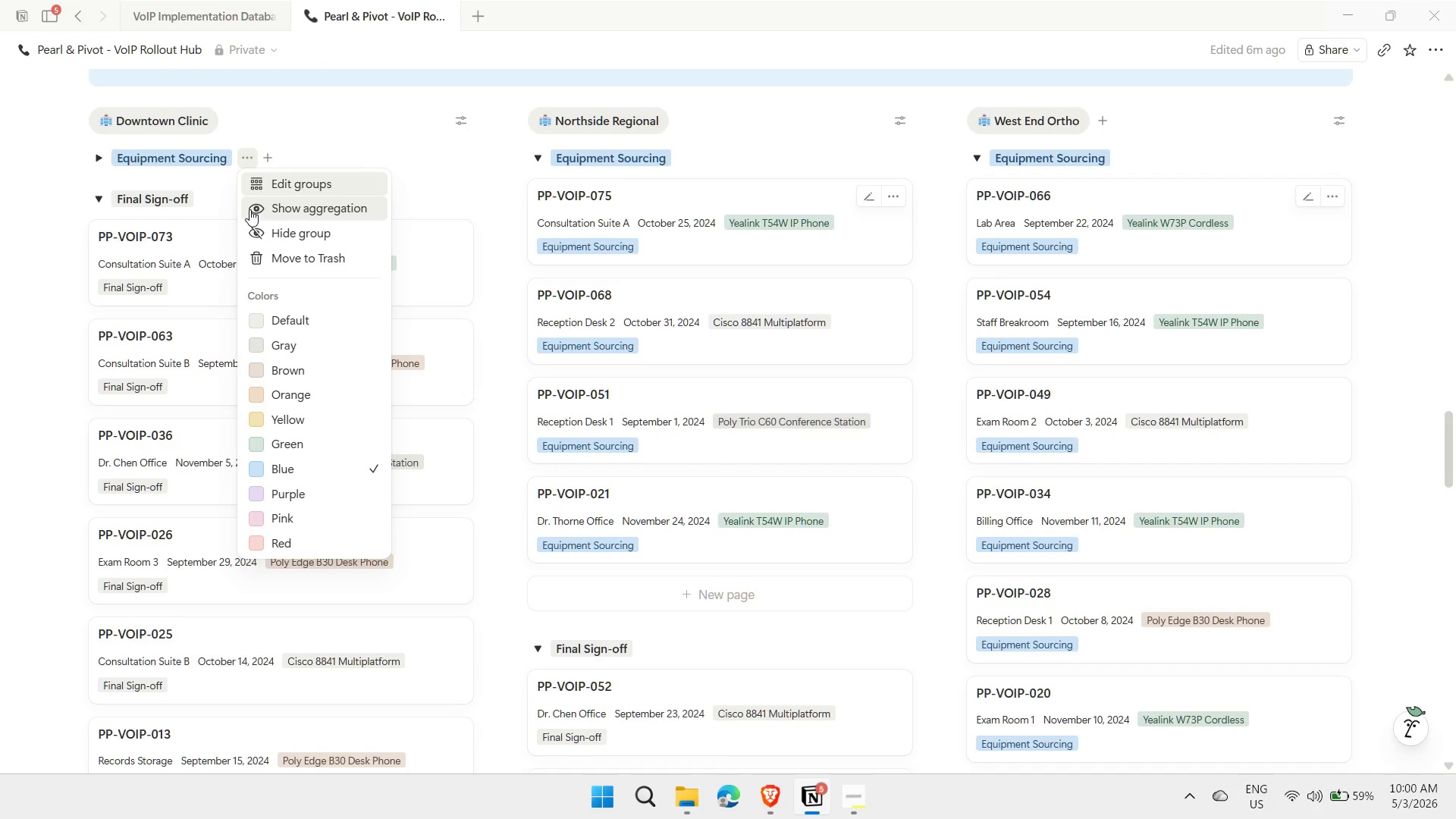 
left_click([255, 206])
 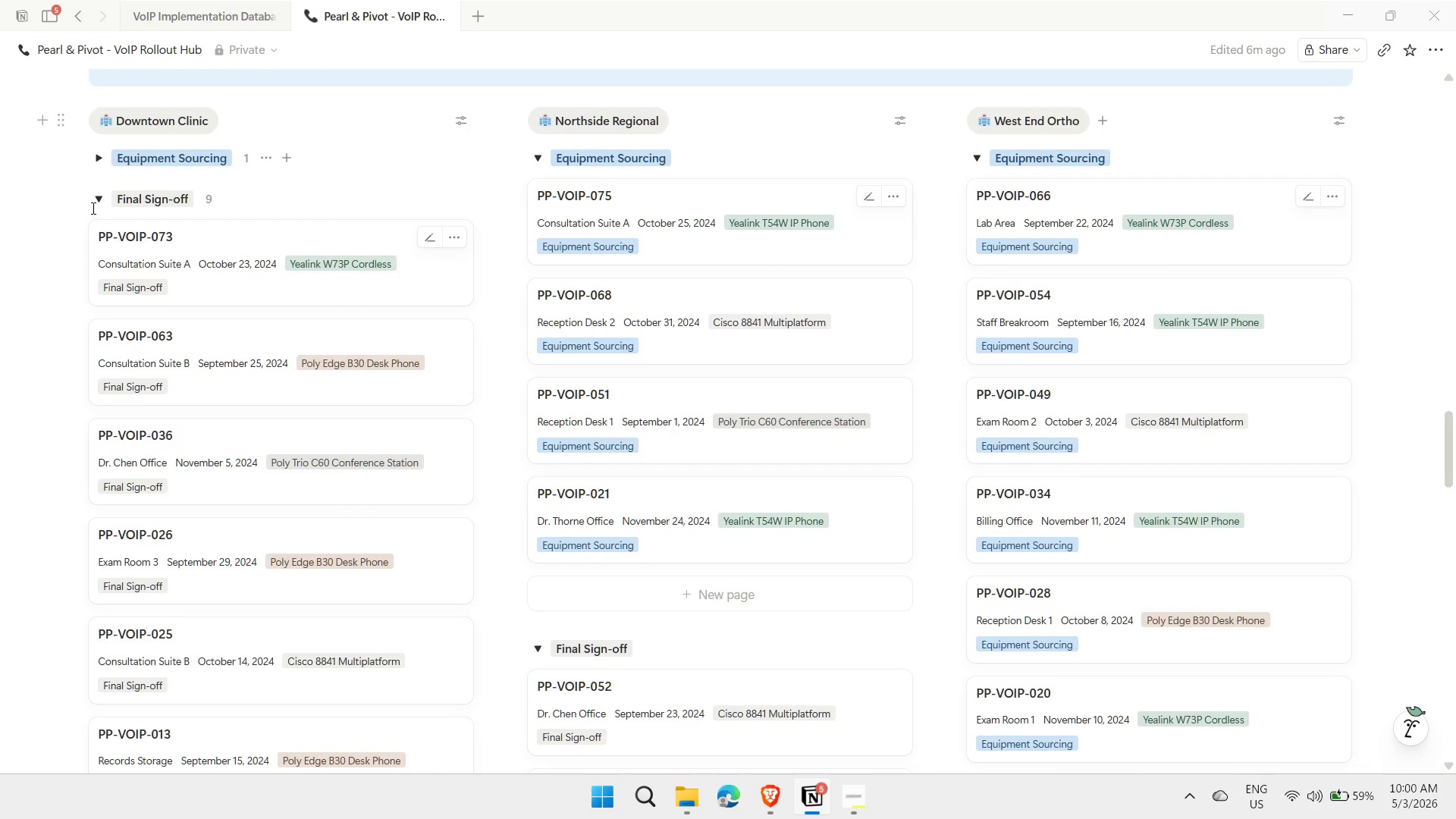 
left_click([96, 205])
 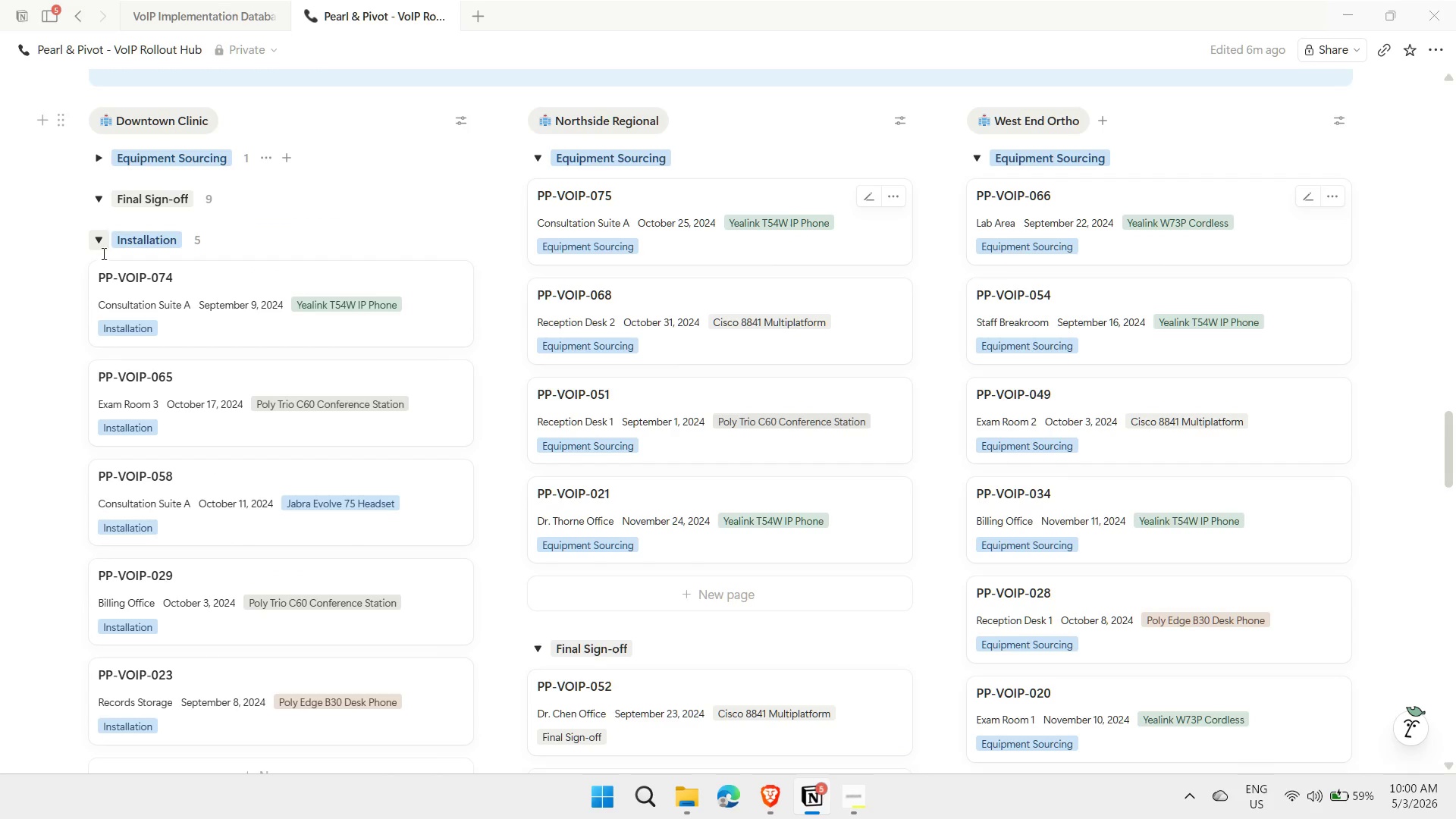 
left_click([98, 246])
 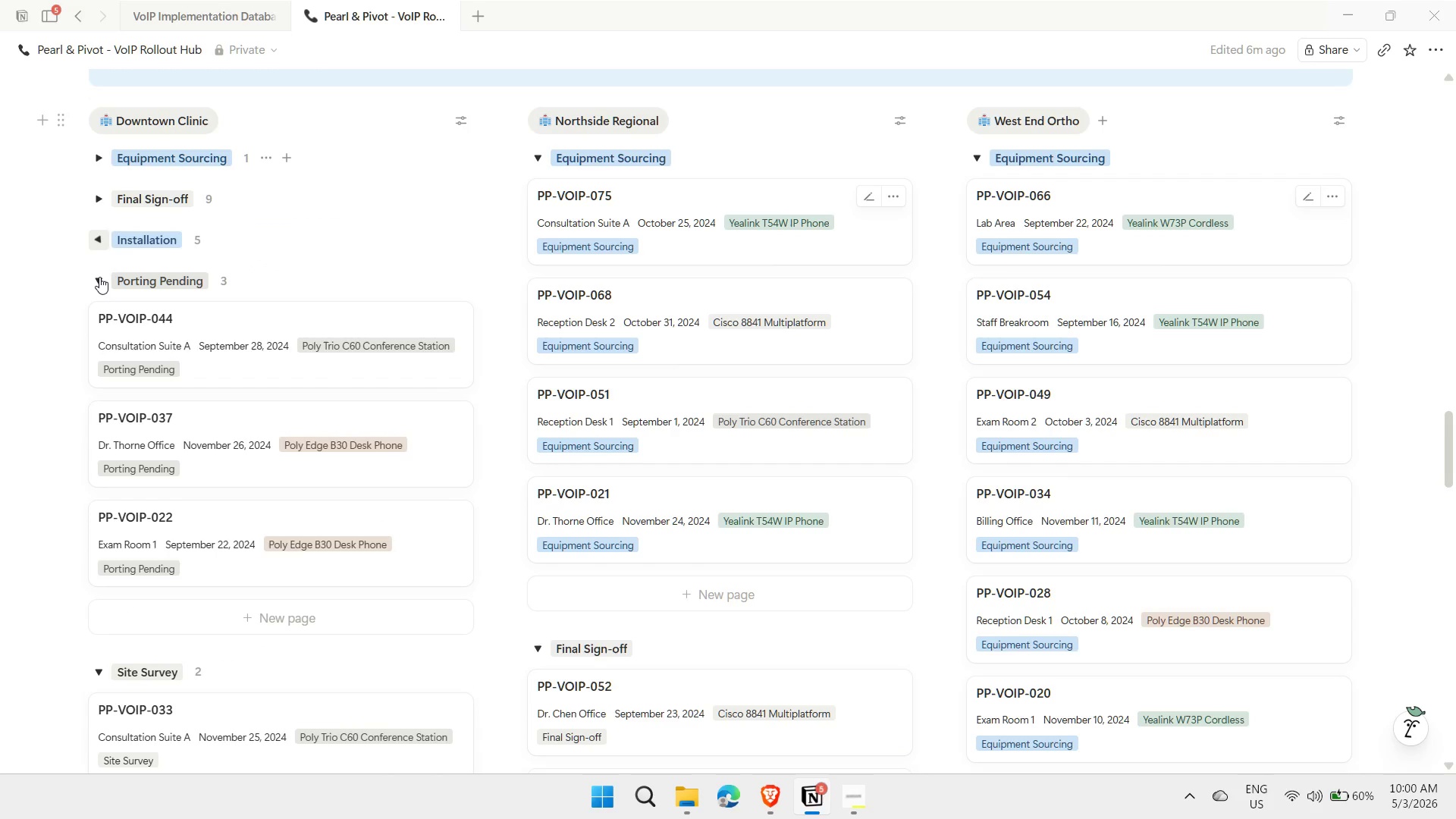 
left_click([99, 277])
 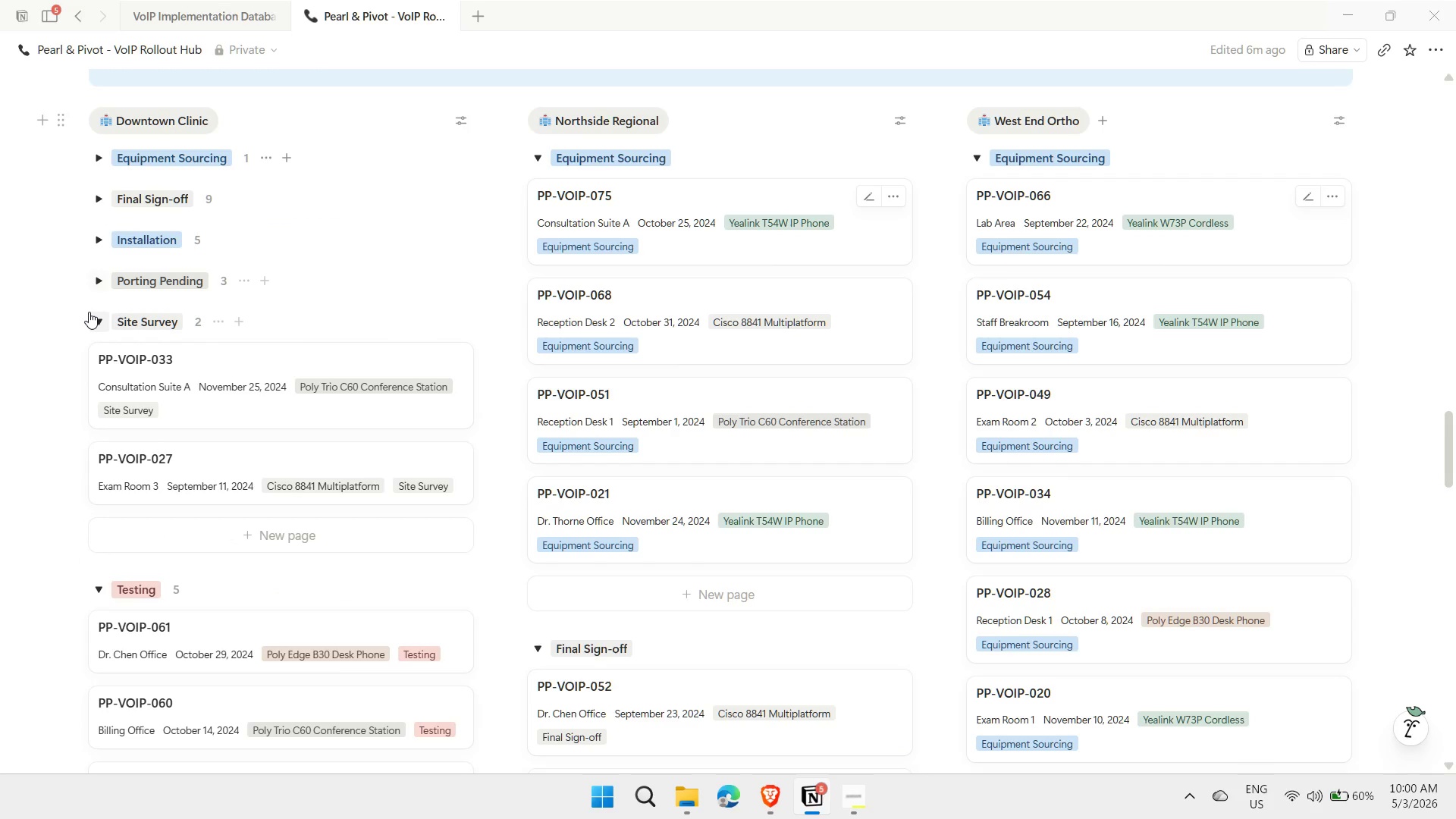 
left_click([92, 318])
 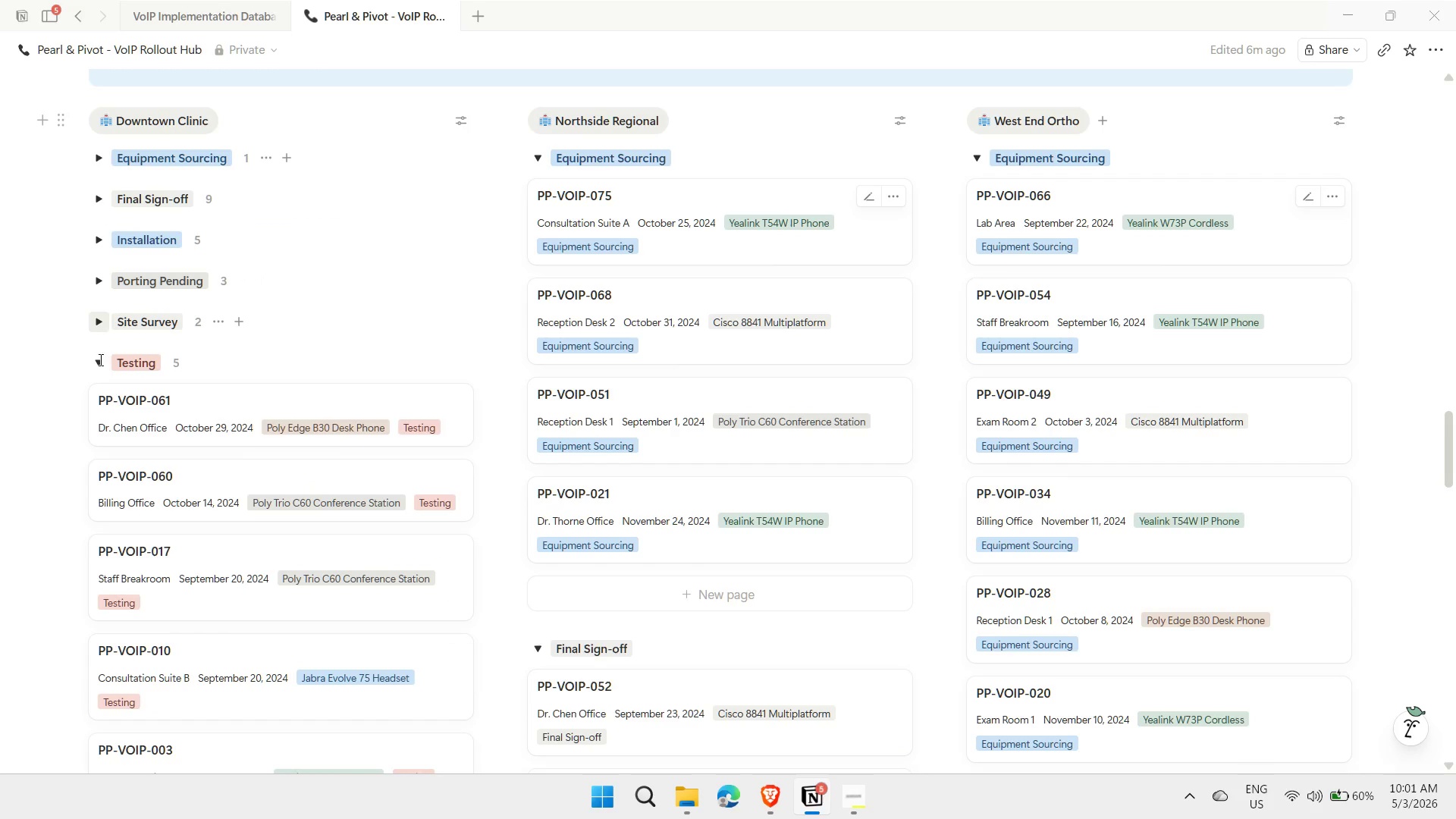 
left_click([98, 367])
 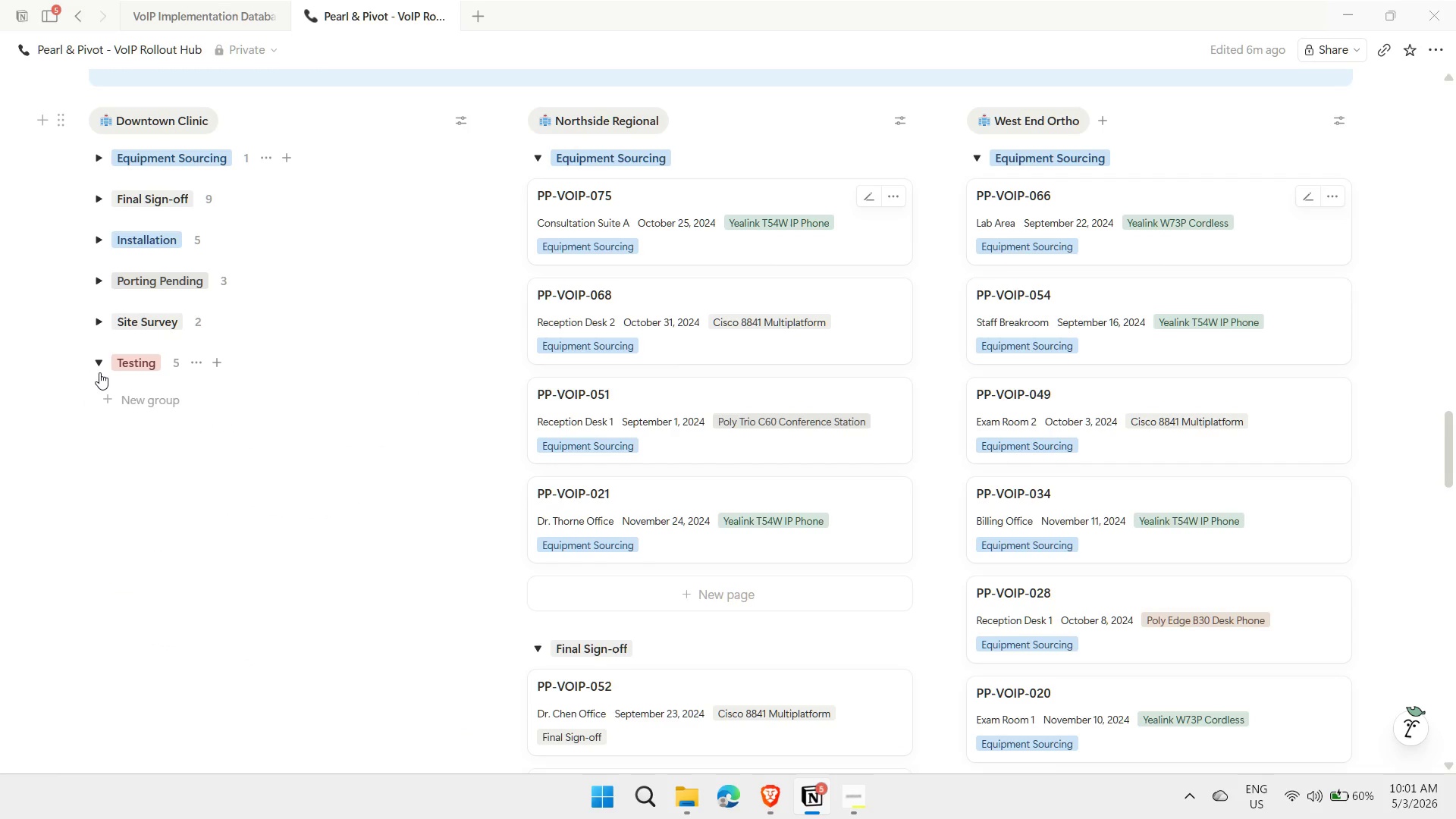 
scroll: coordinate [431, 453], scroll_direction: up, amount: 1.0
 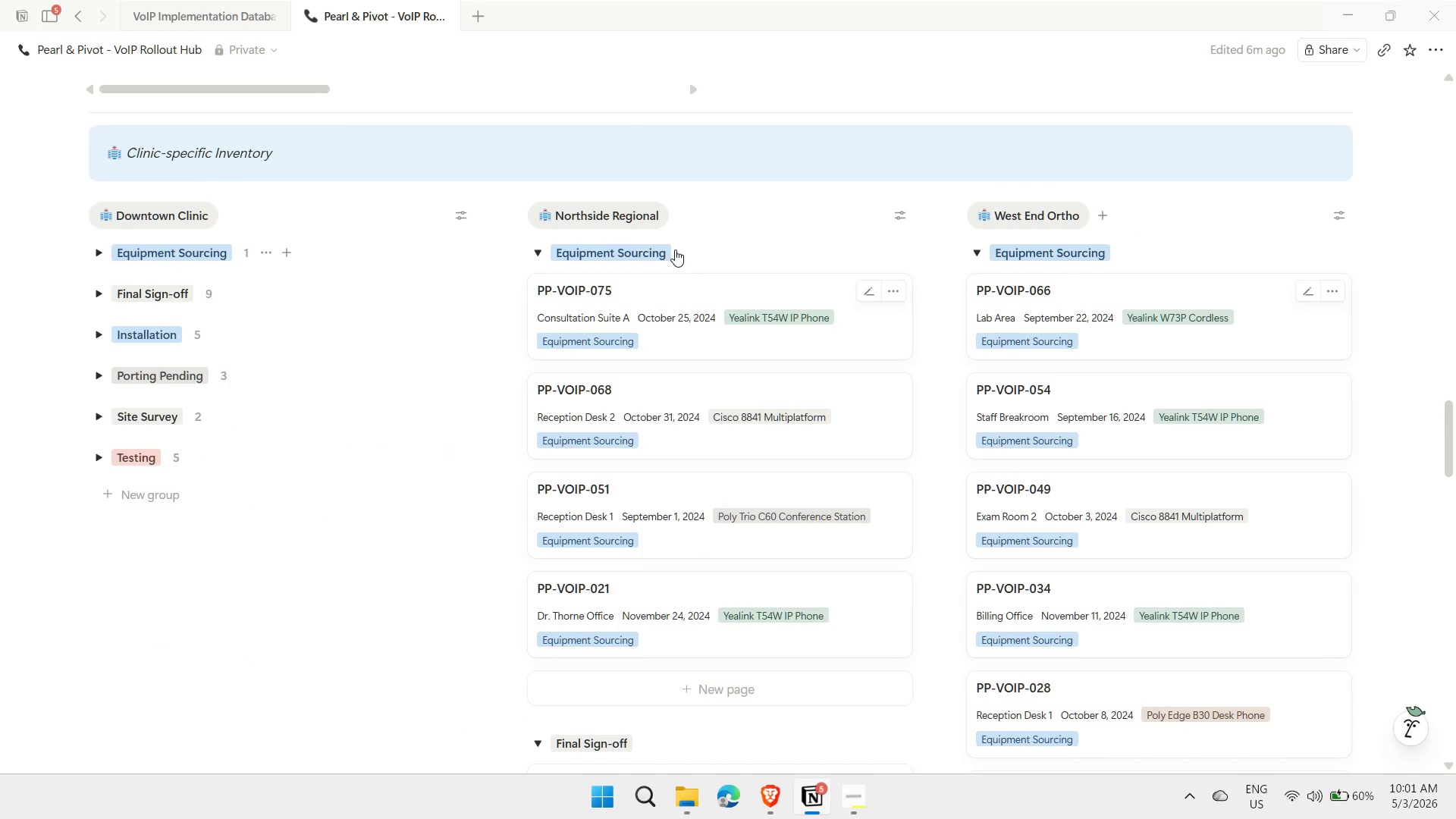 
left_click([690, 253])
 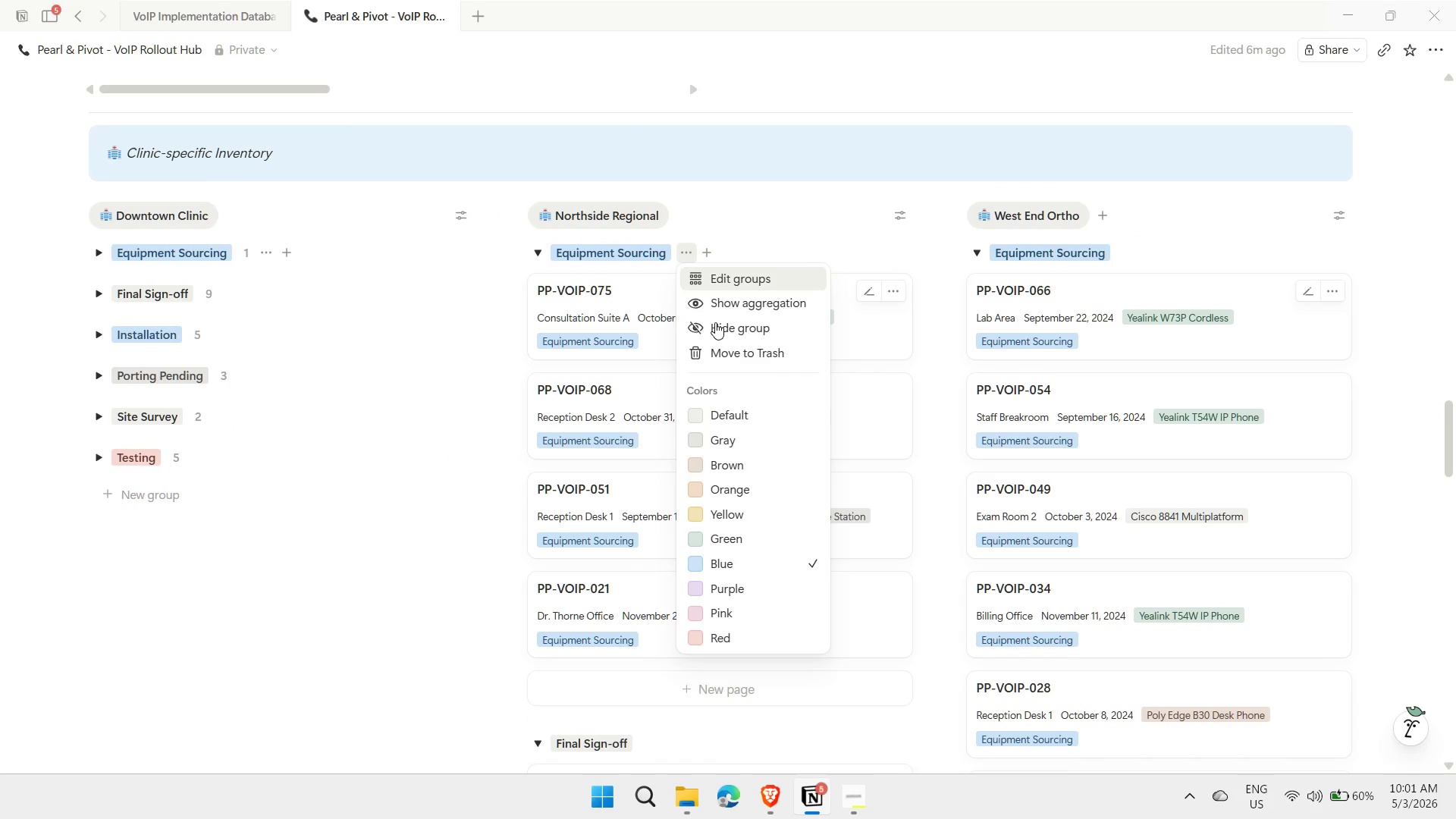 
left_click([732, 303])
 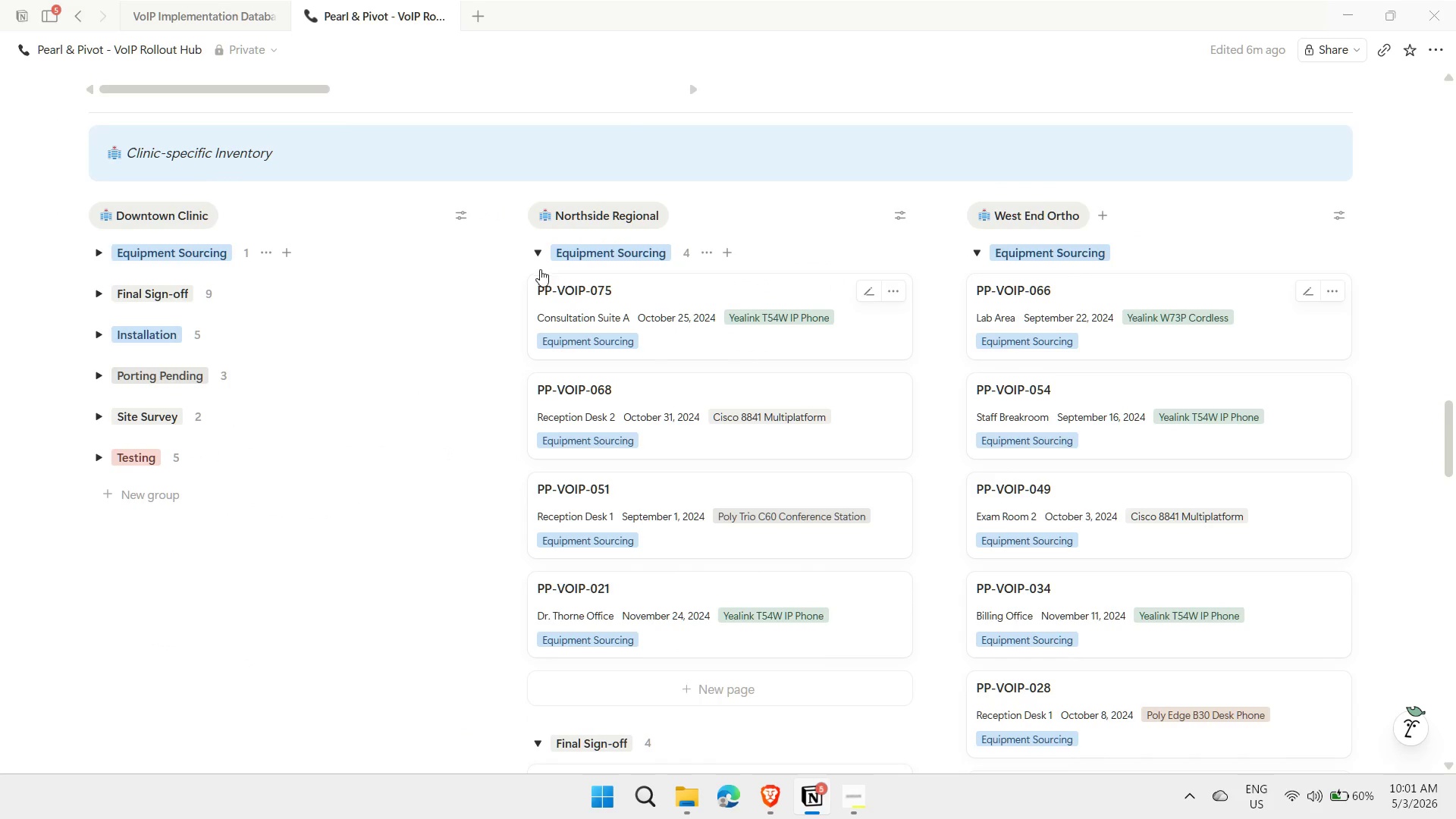 
left_click([541, 257])
 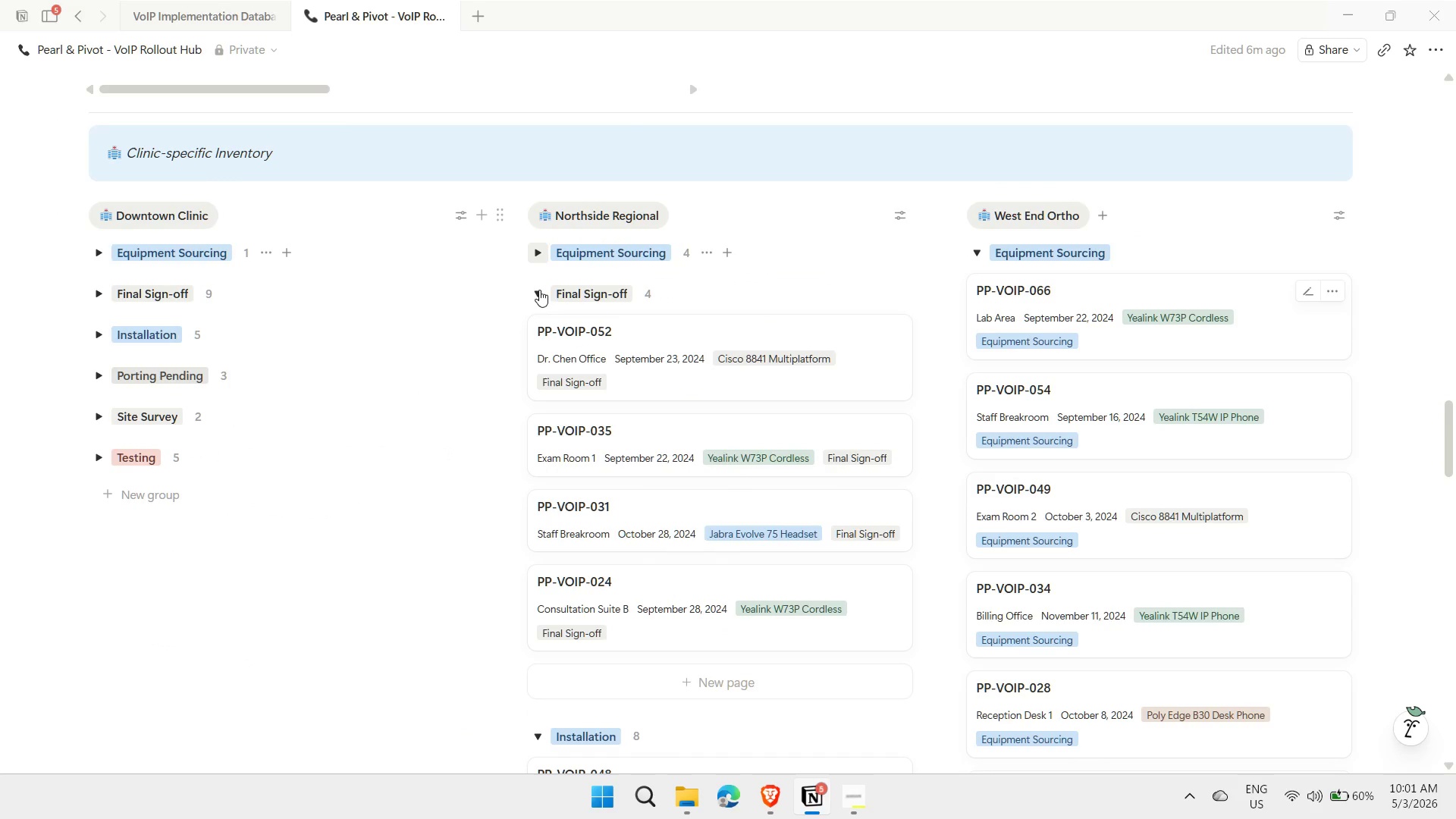 
left_click([538, 291])
 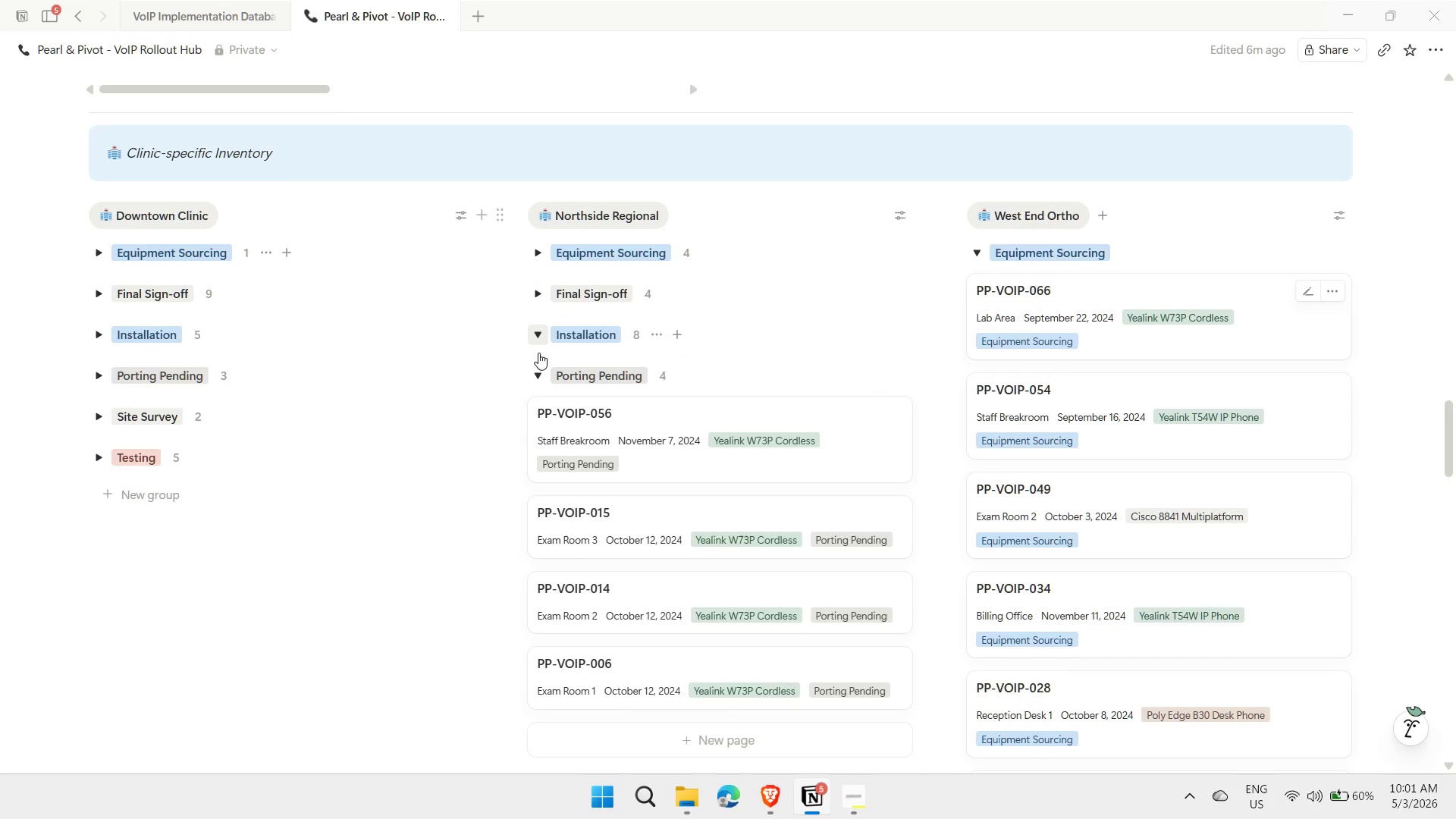 
left_click([538, 372])
 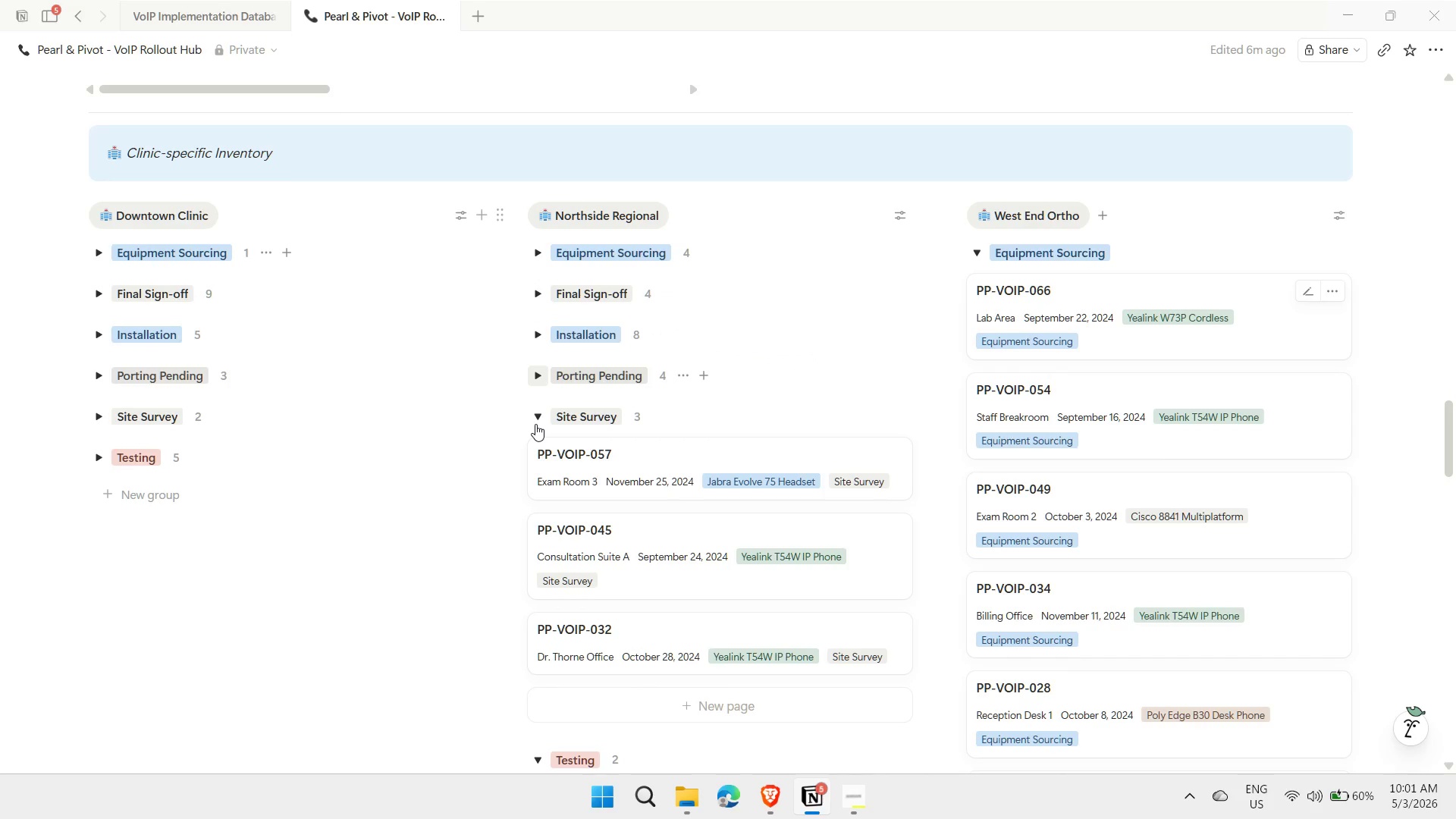 
left_click([535, 419])
 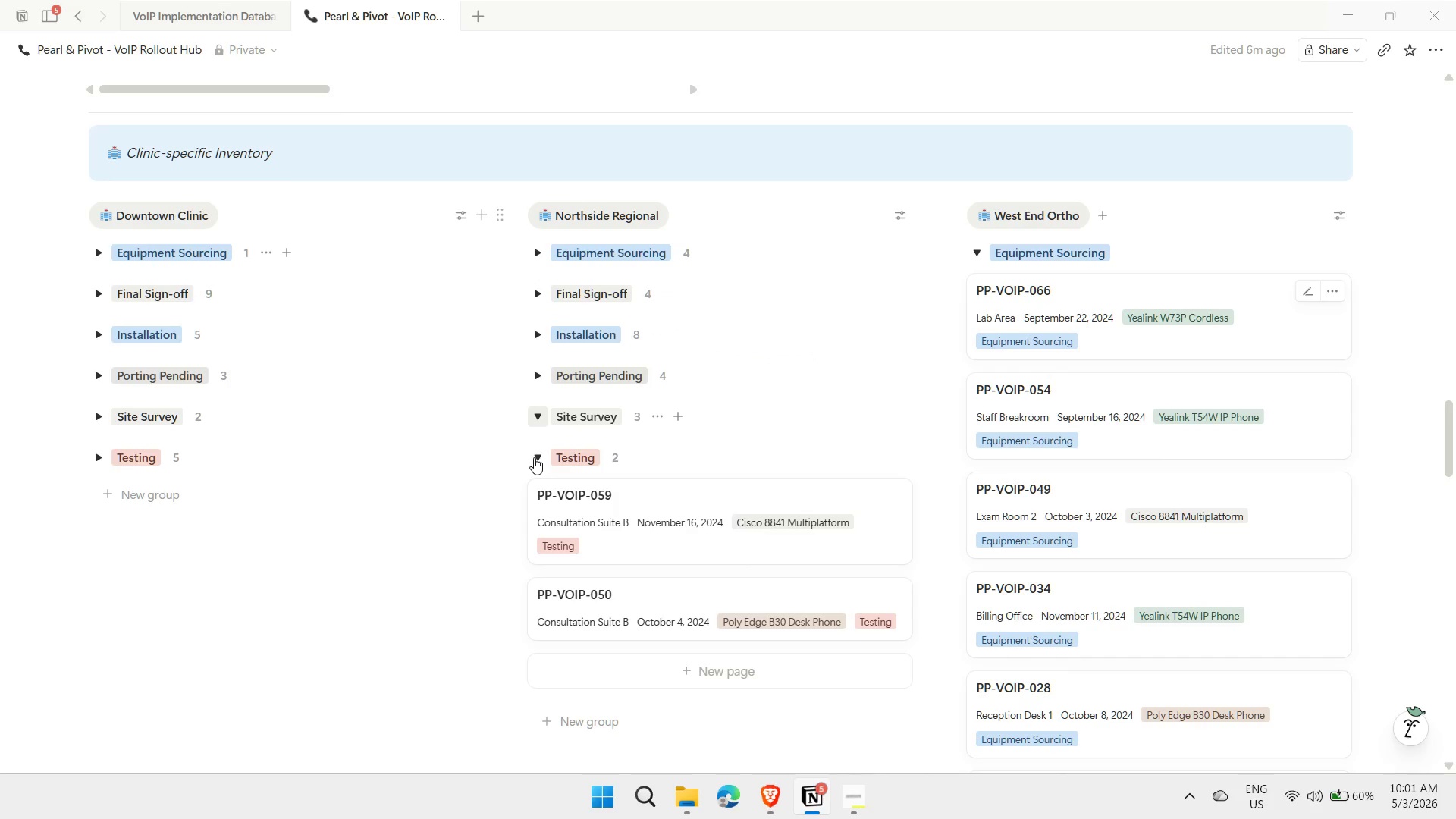 
left_click([534, 457])
 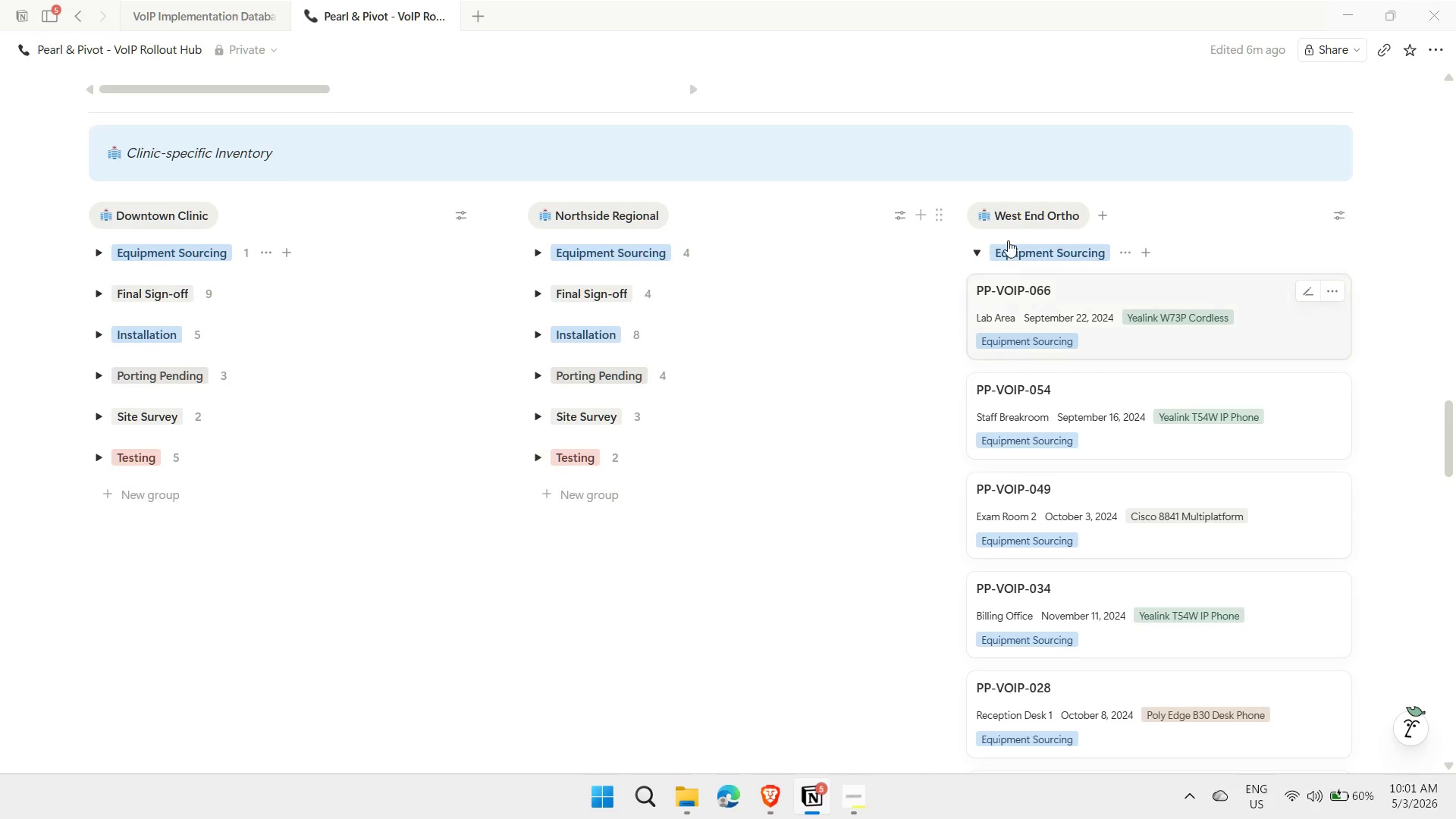 
left_click([1123, 252])
 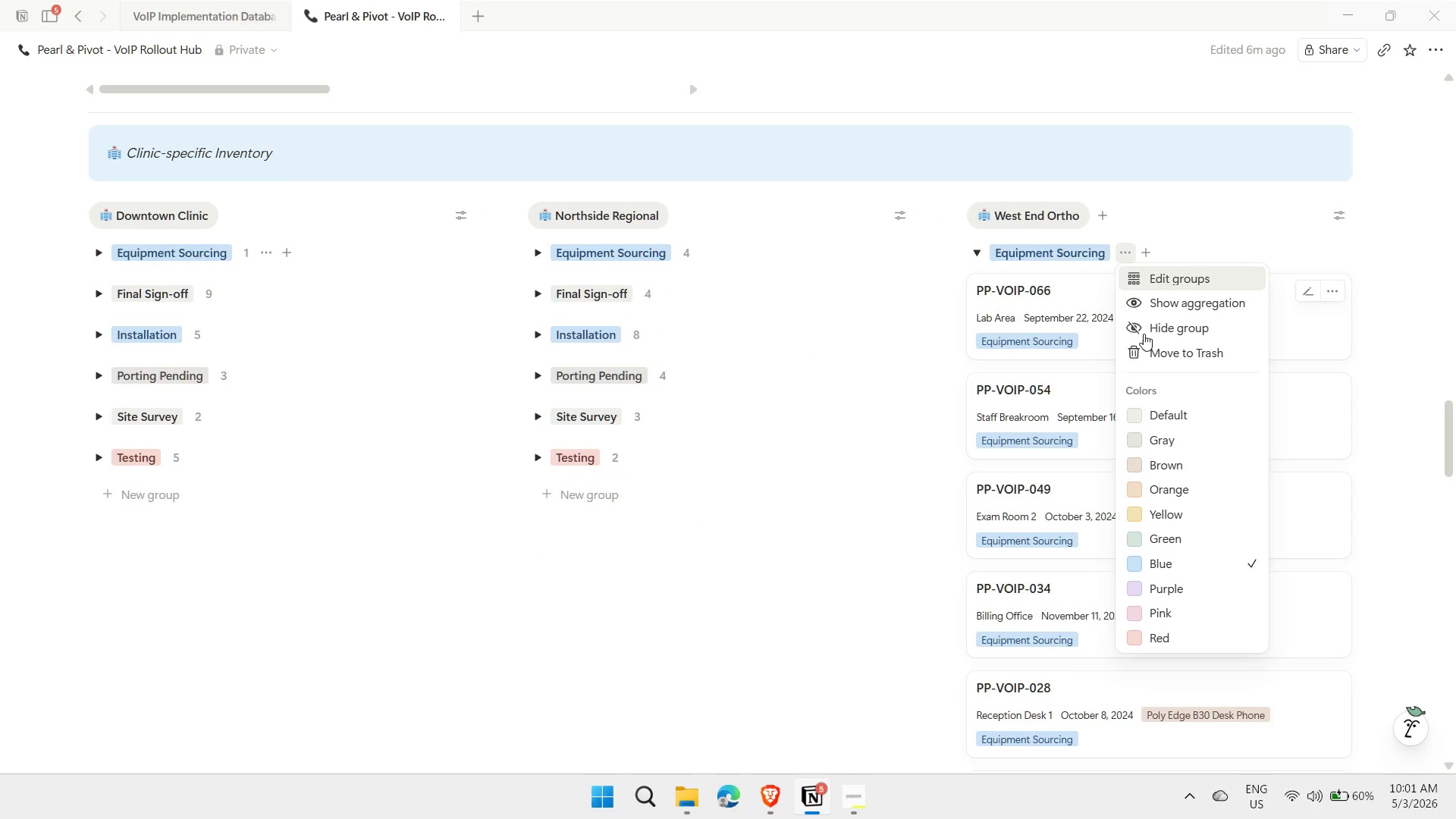 
left_click([1163, 301])
 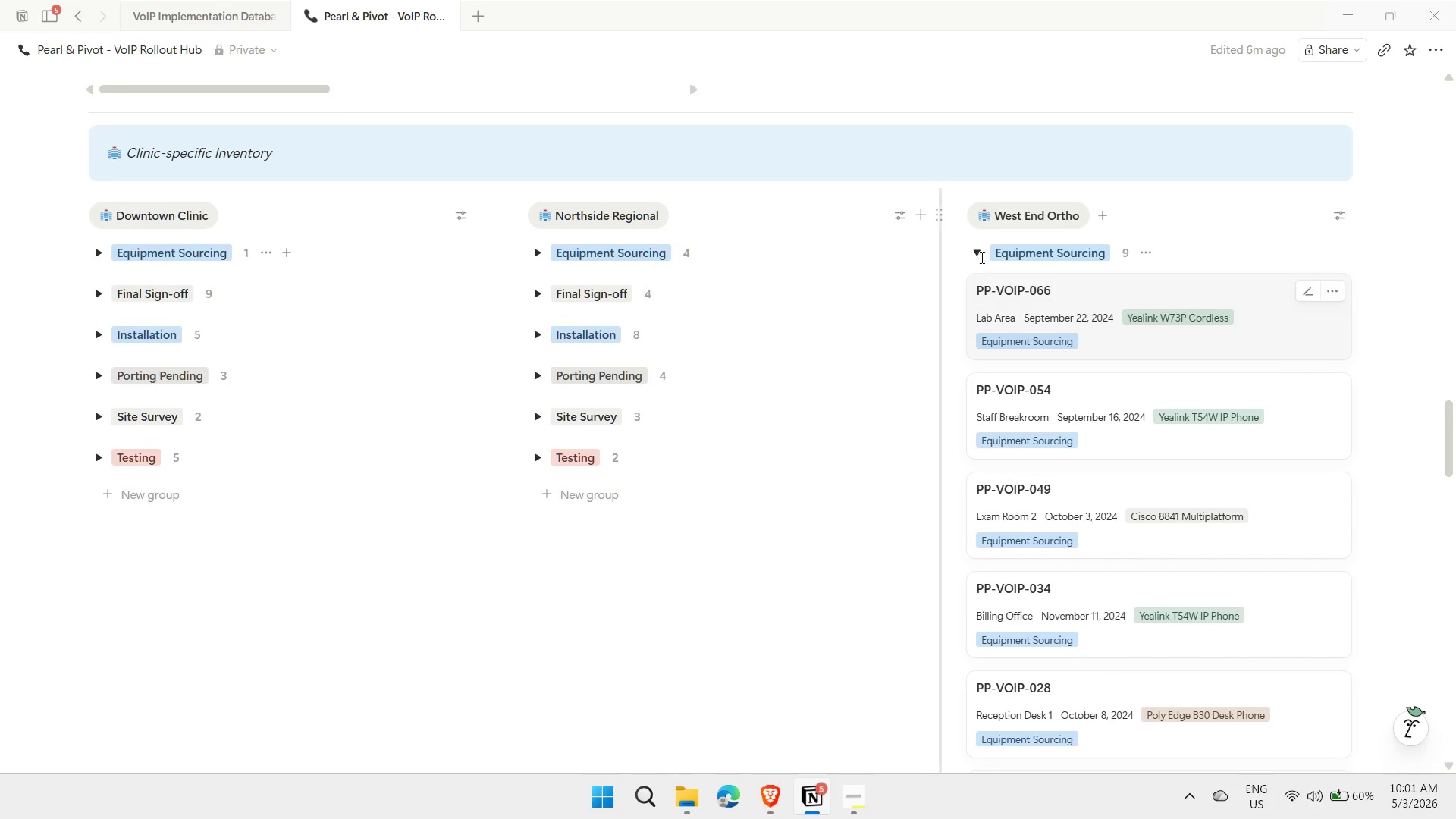 
left_click([981, 254])
 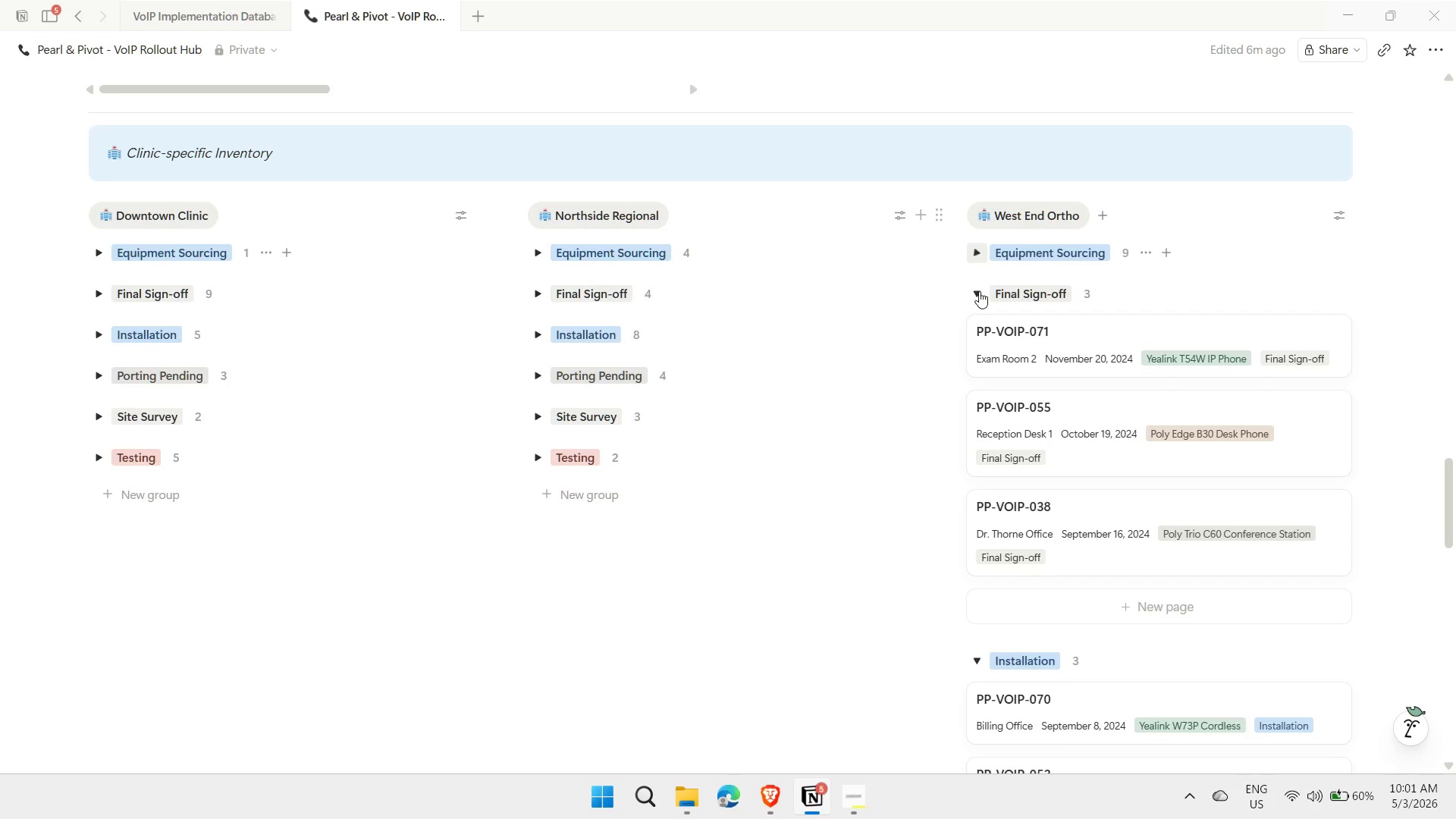 
left_click([979, 291])
 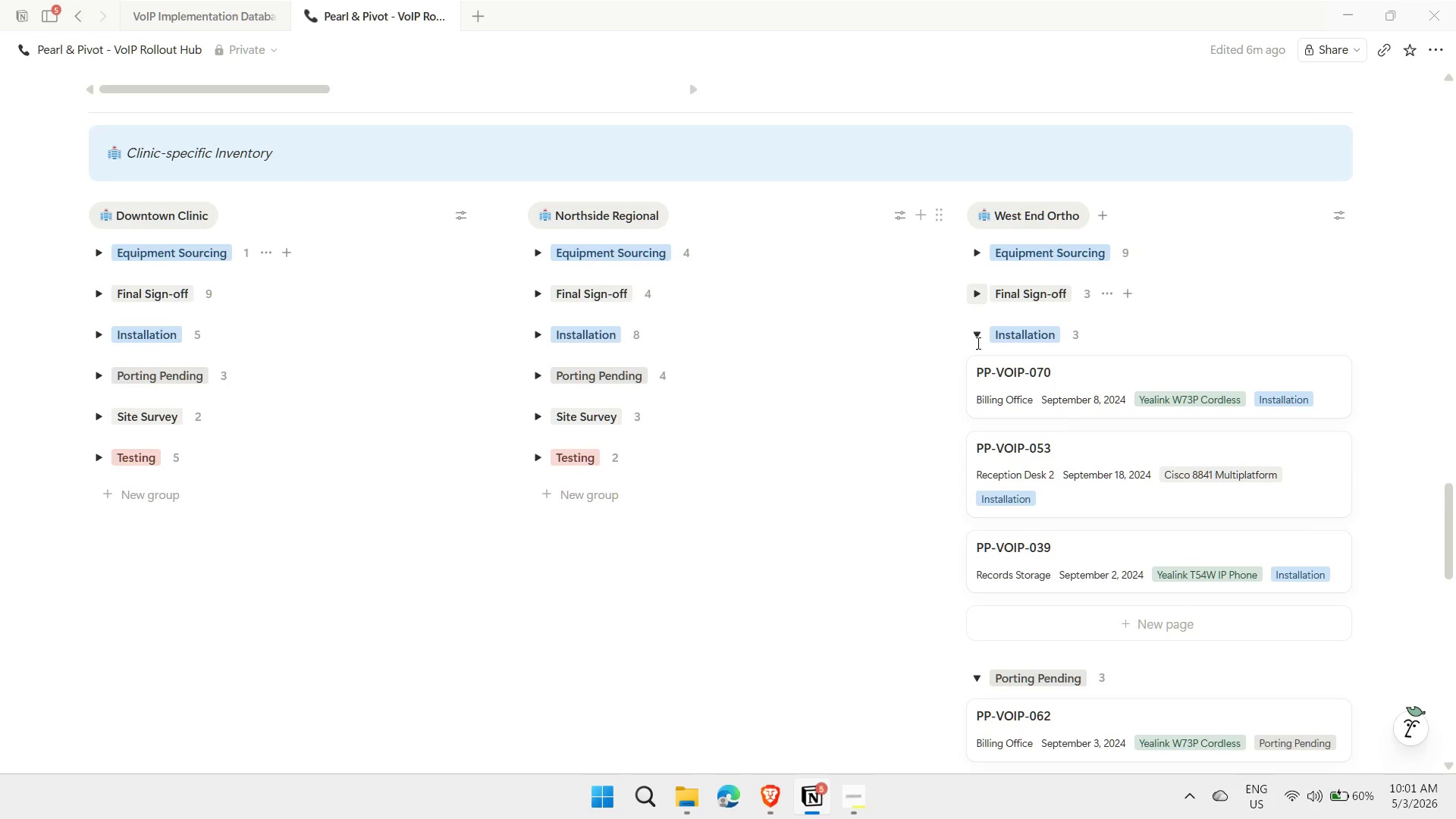 
left_click([977, 343])
 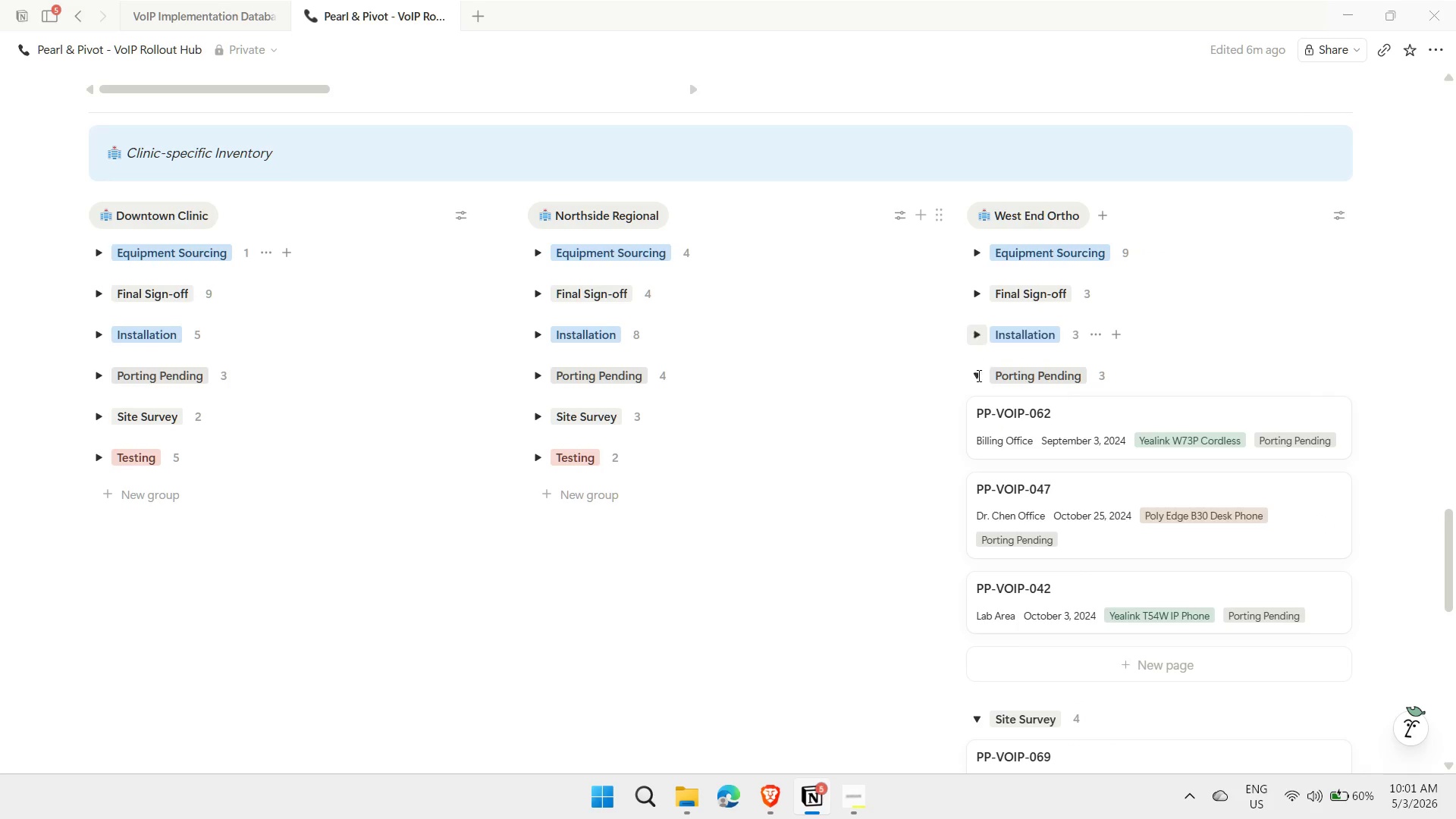 
left_click([977, 377])
 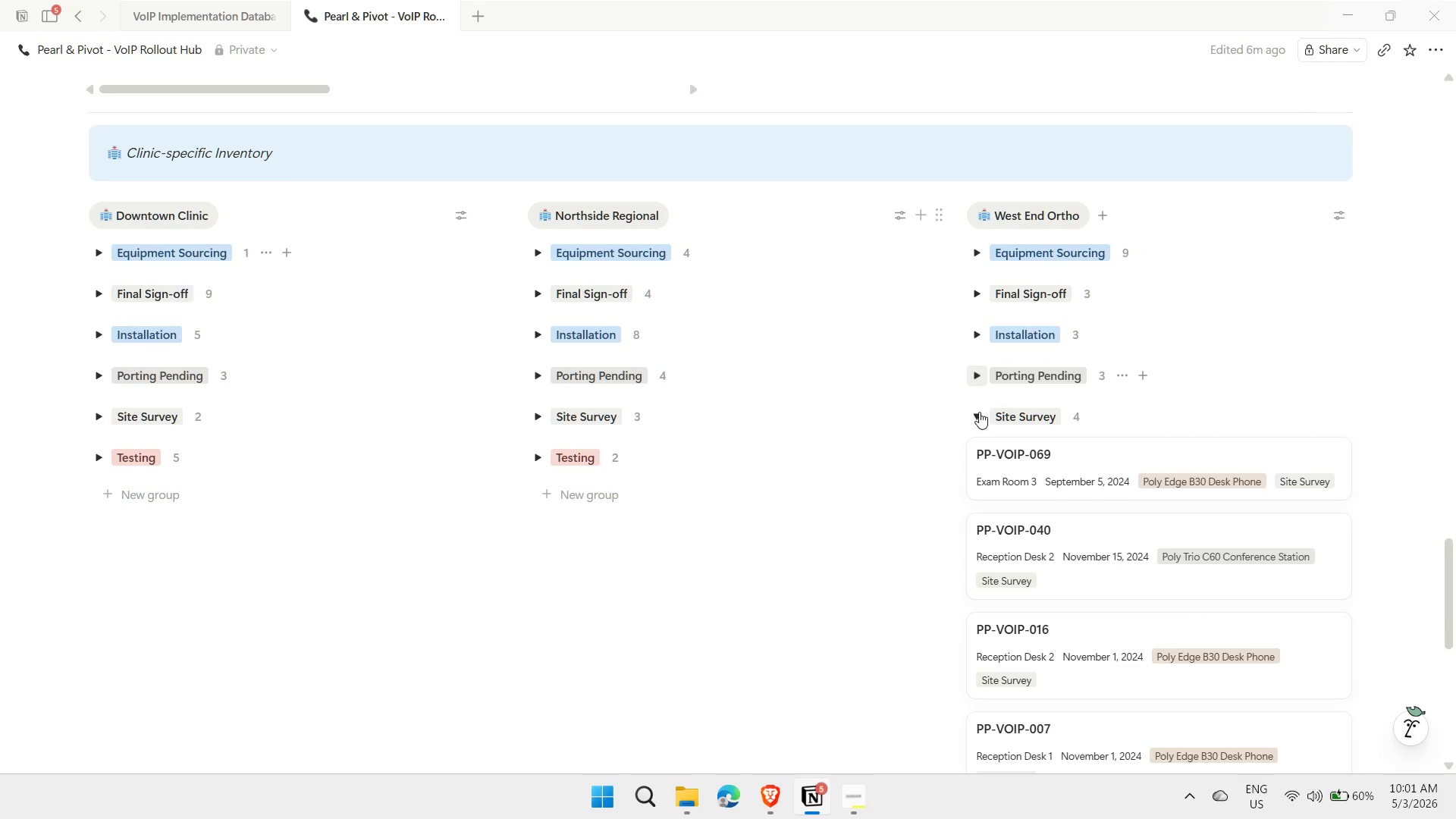 
left_click([978, 412])
 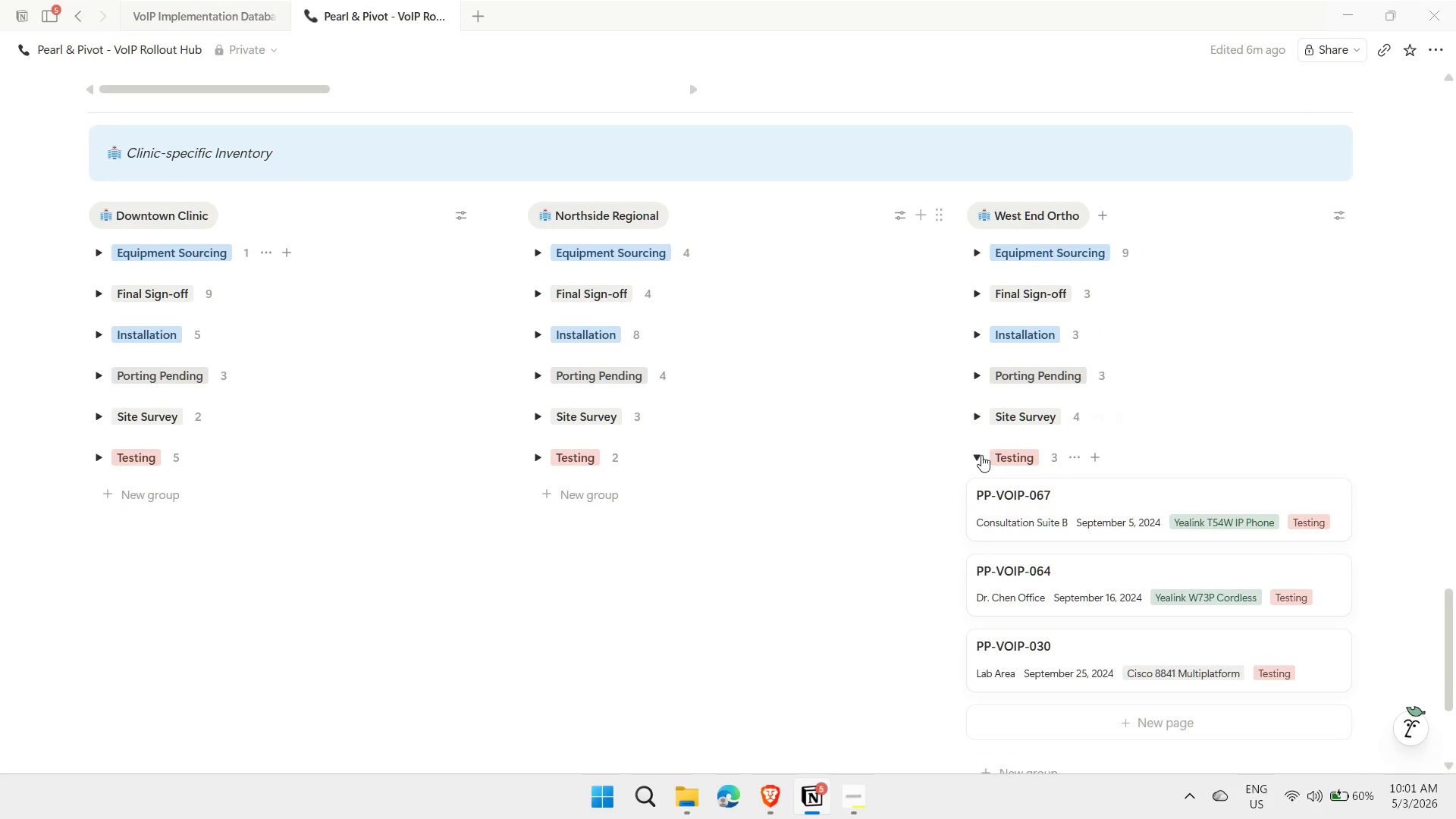 
left_click([976, 455])
 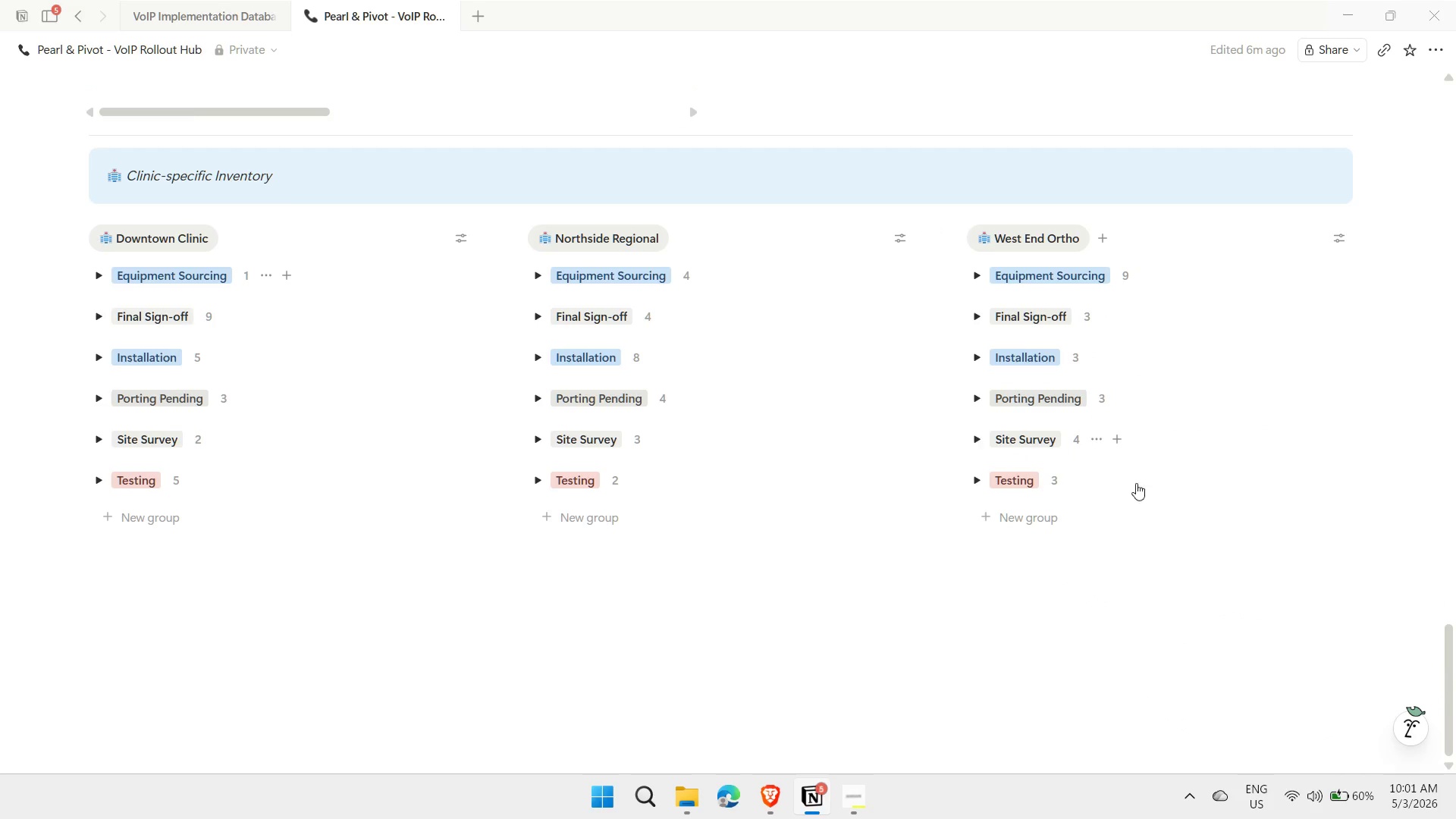 
scroll: coordinate [1109, 453], scroll_direction: up, amount: 29.0
 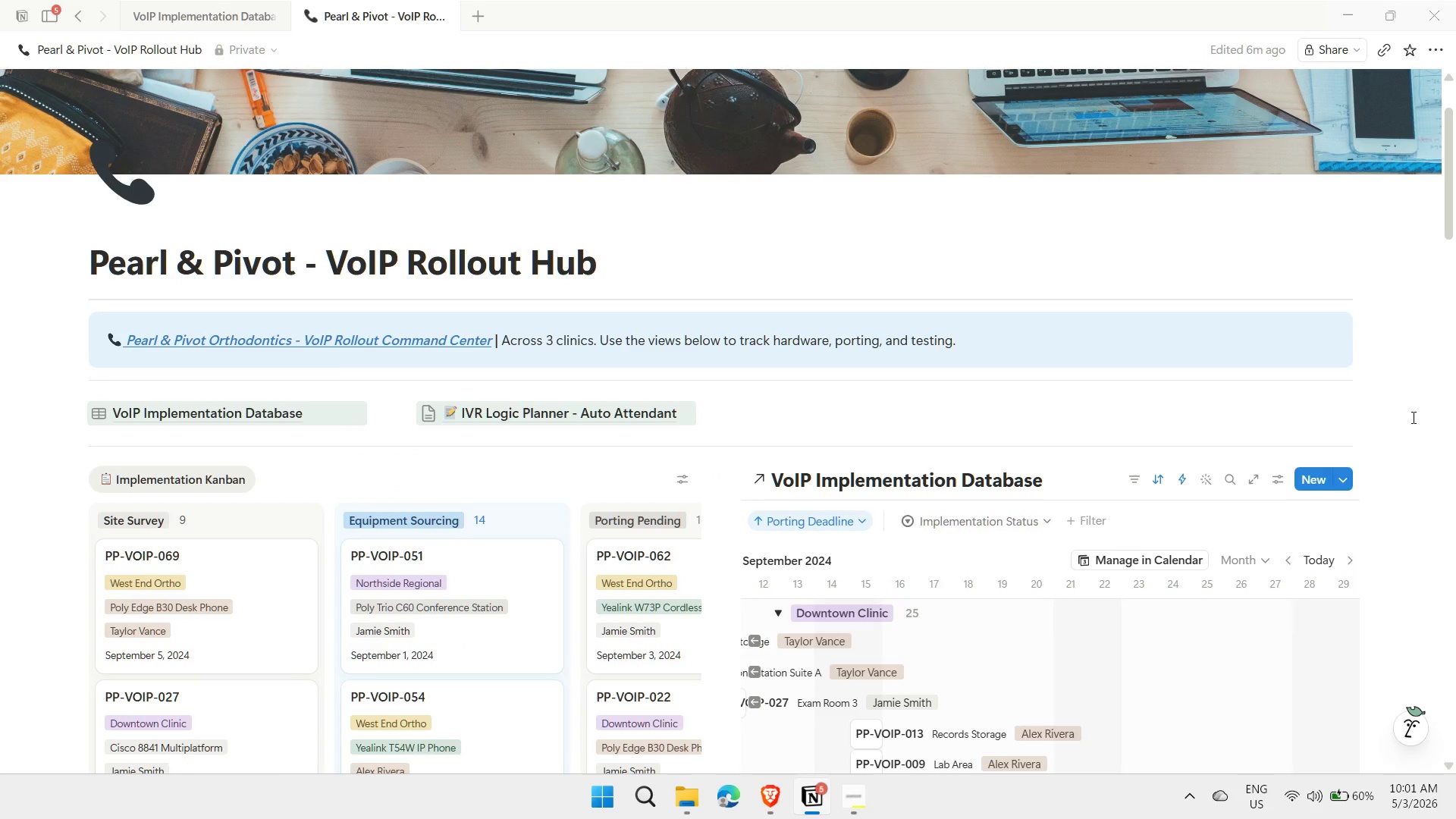 
scroll: coordinate [1417, 418], scroll_direction: down, amount: 7.0
 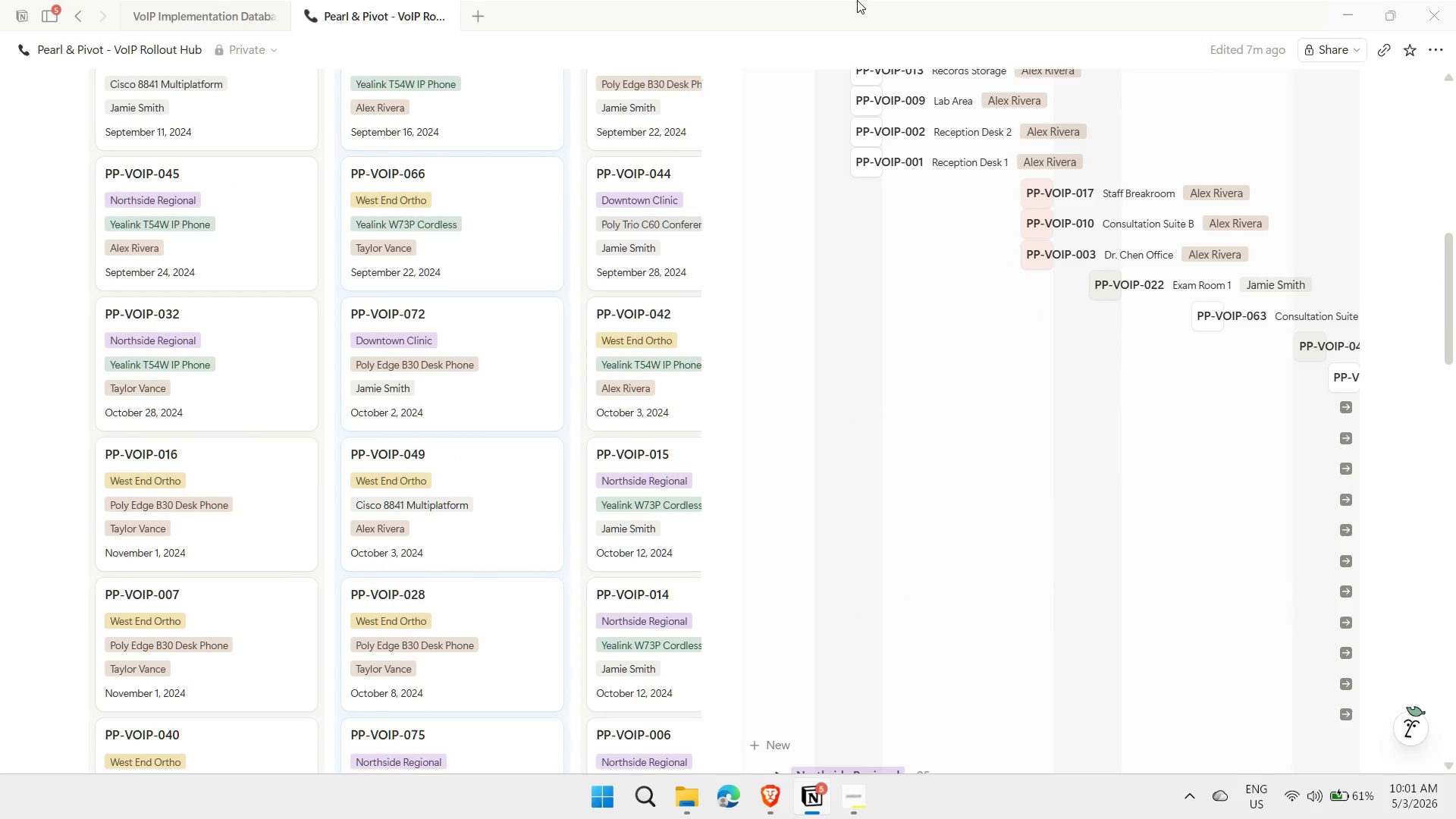 
wait(6.01)
 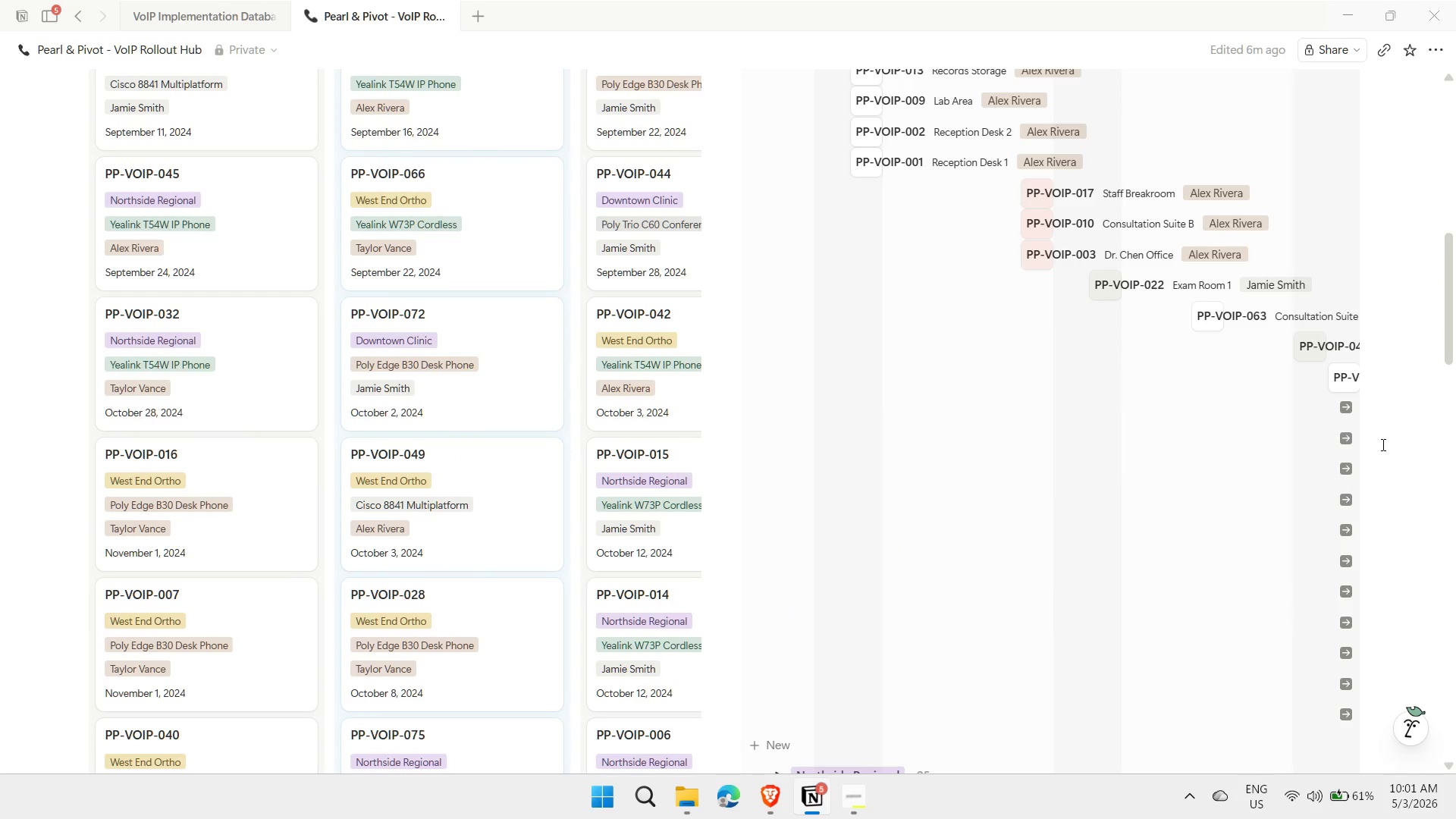 
scroll: coordinate [783, 377], scroll_direction: down, amount: 24.0
 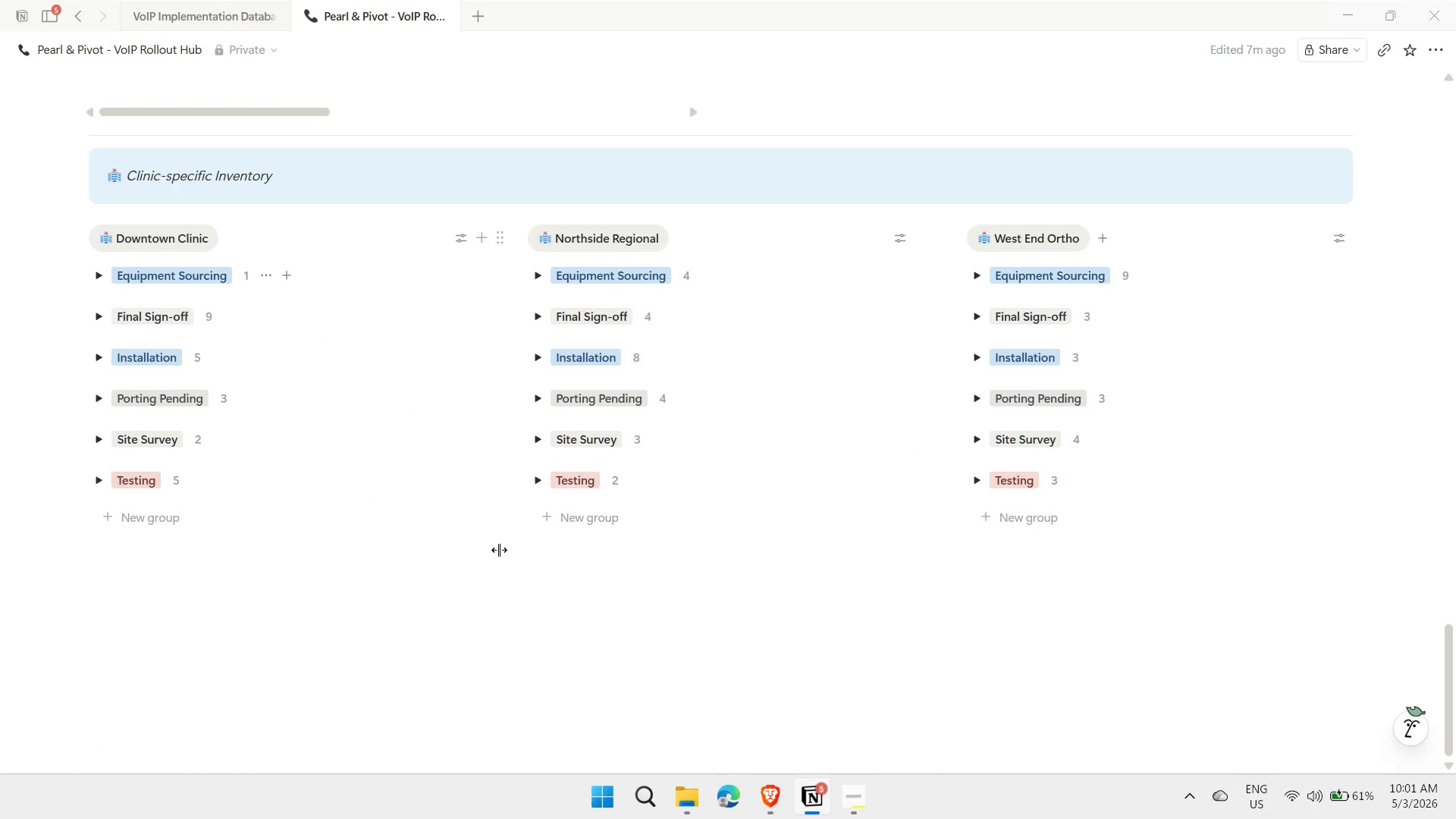 
left_click([495, 556])
 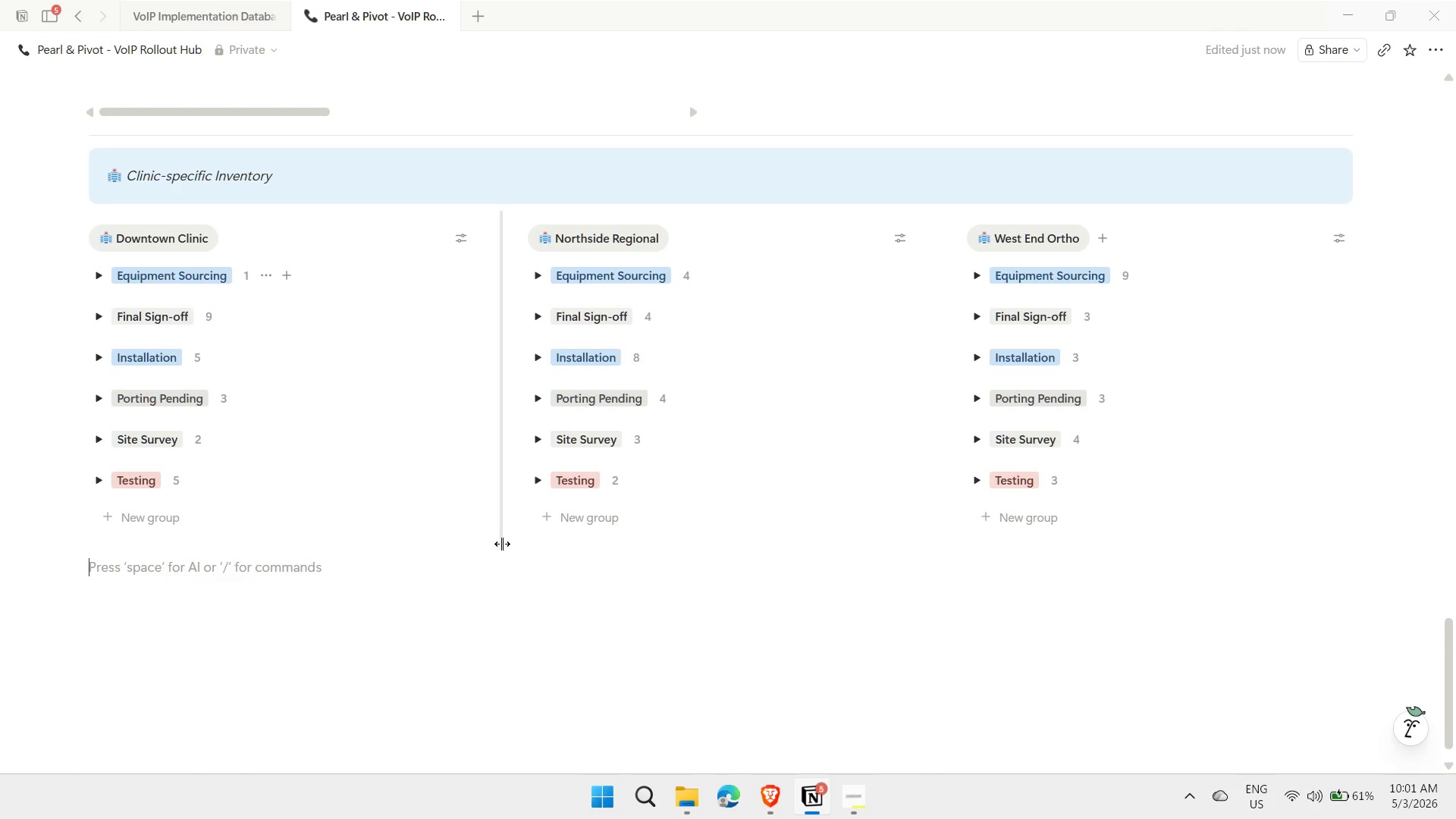 
key(Minus)
 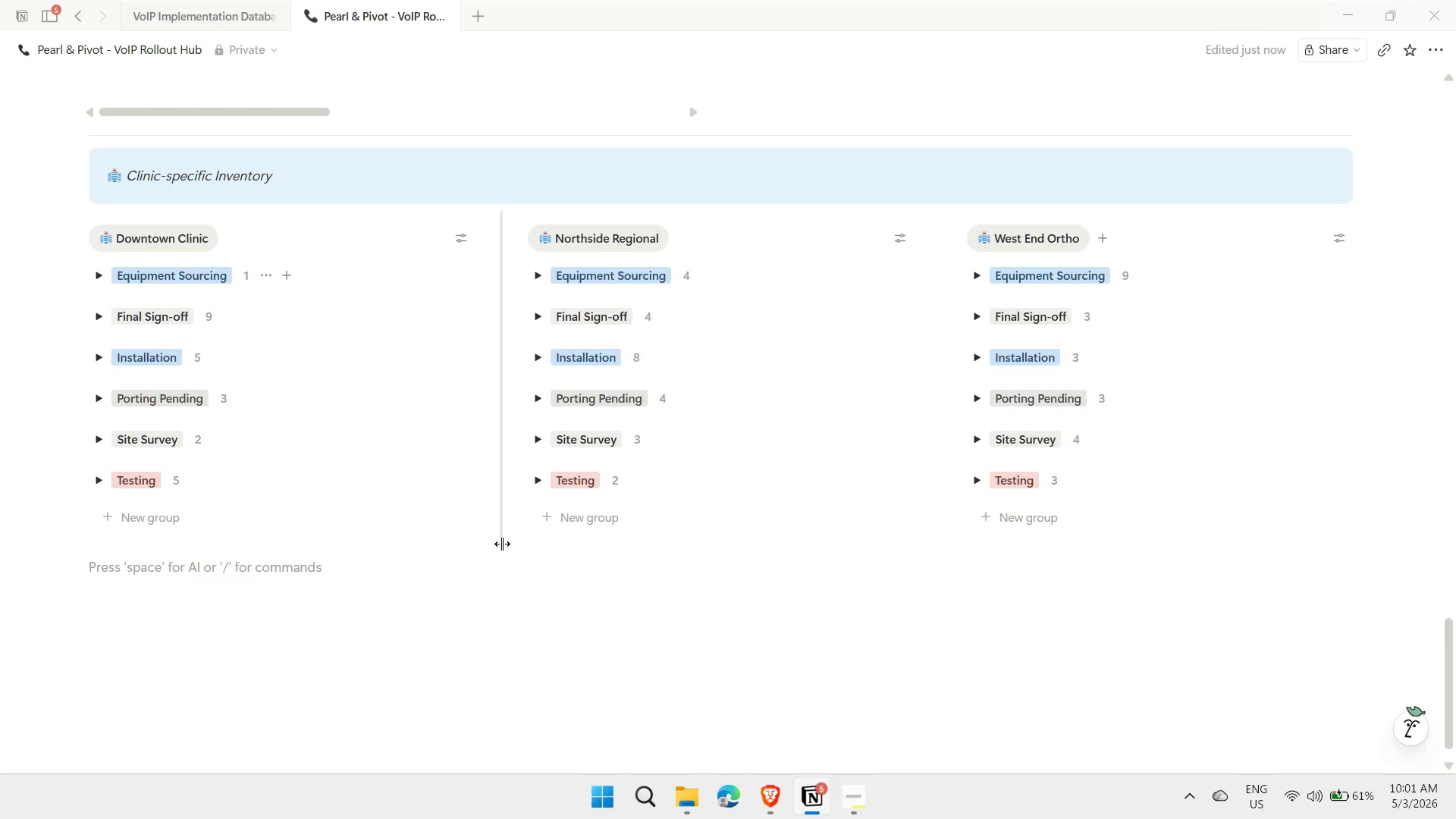 
key(Minus)
 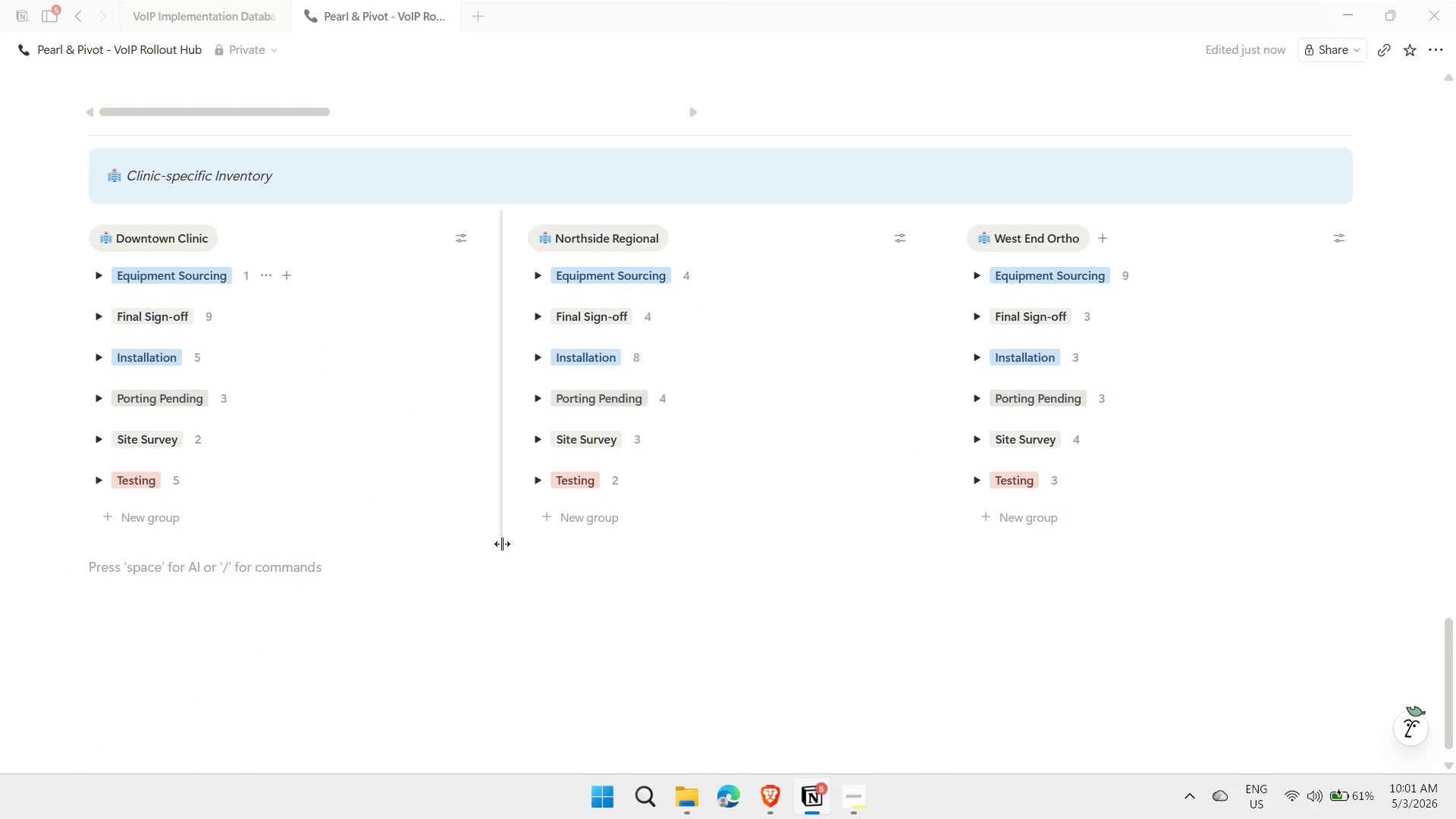 
key(Minus)
 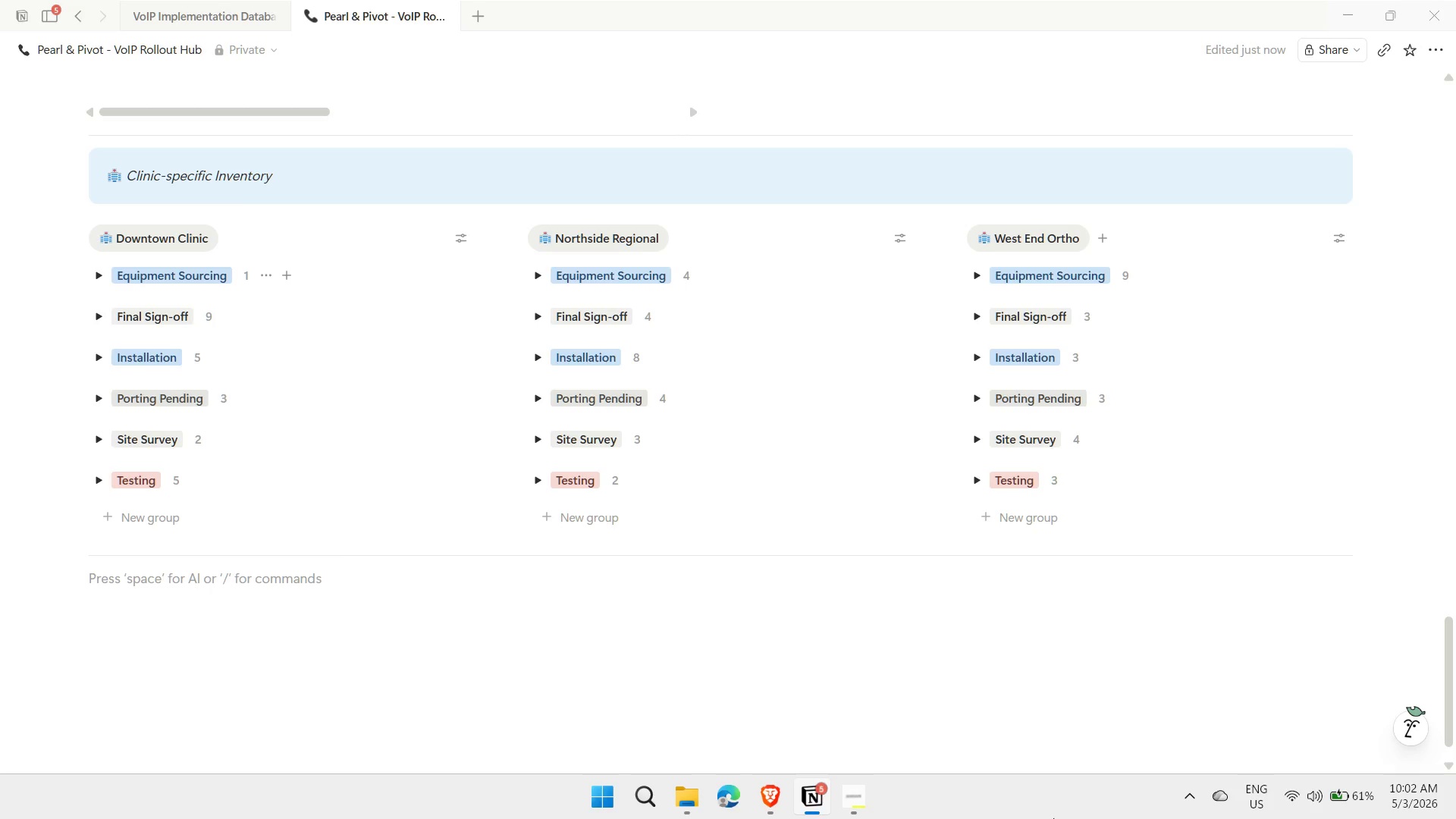 
wait(16.95)
 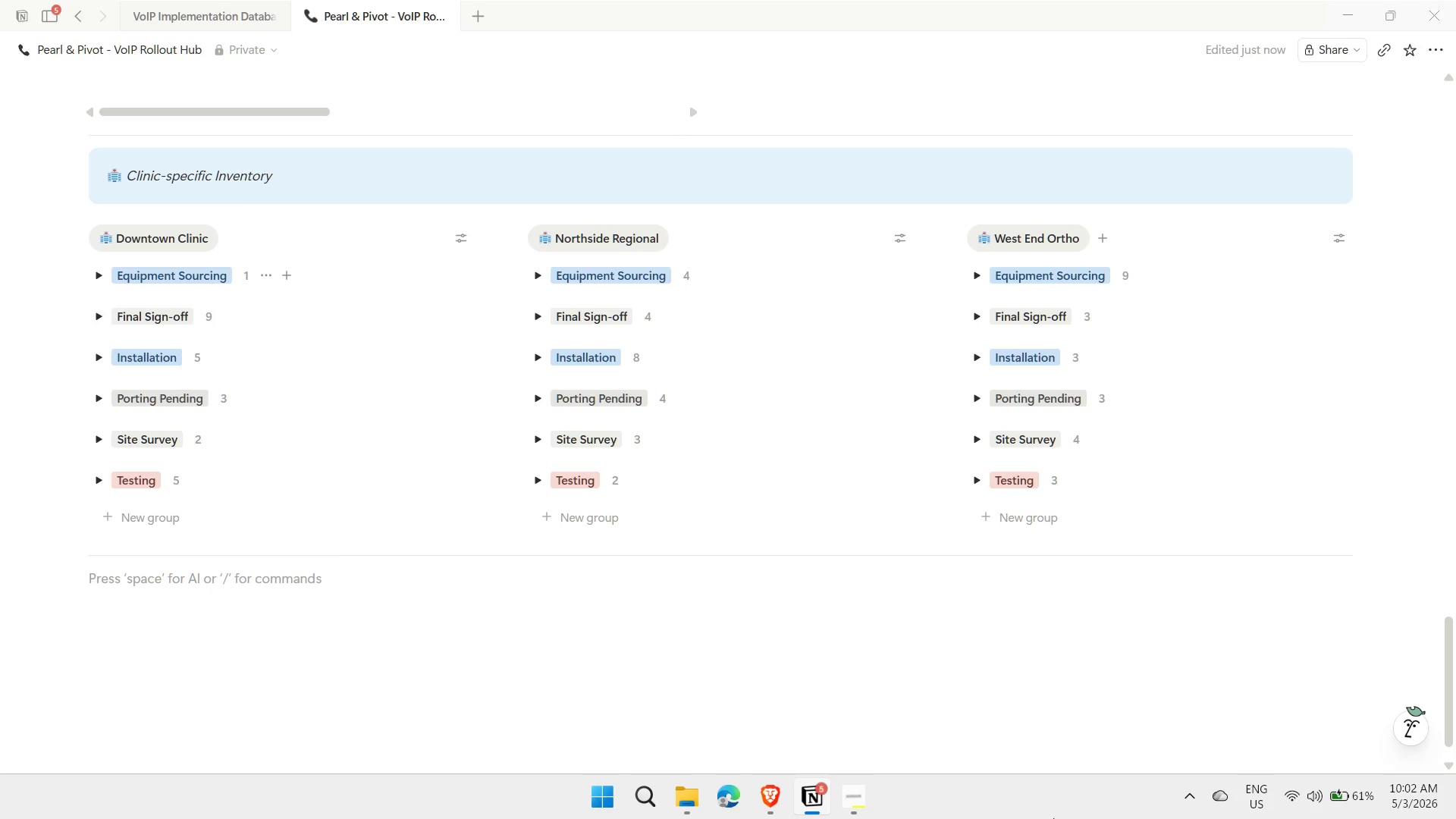 
scroll: coordinate [732, 482], scroll_direction: up, amount: 32.0
 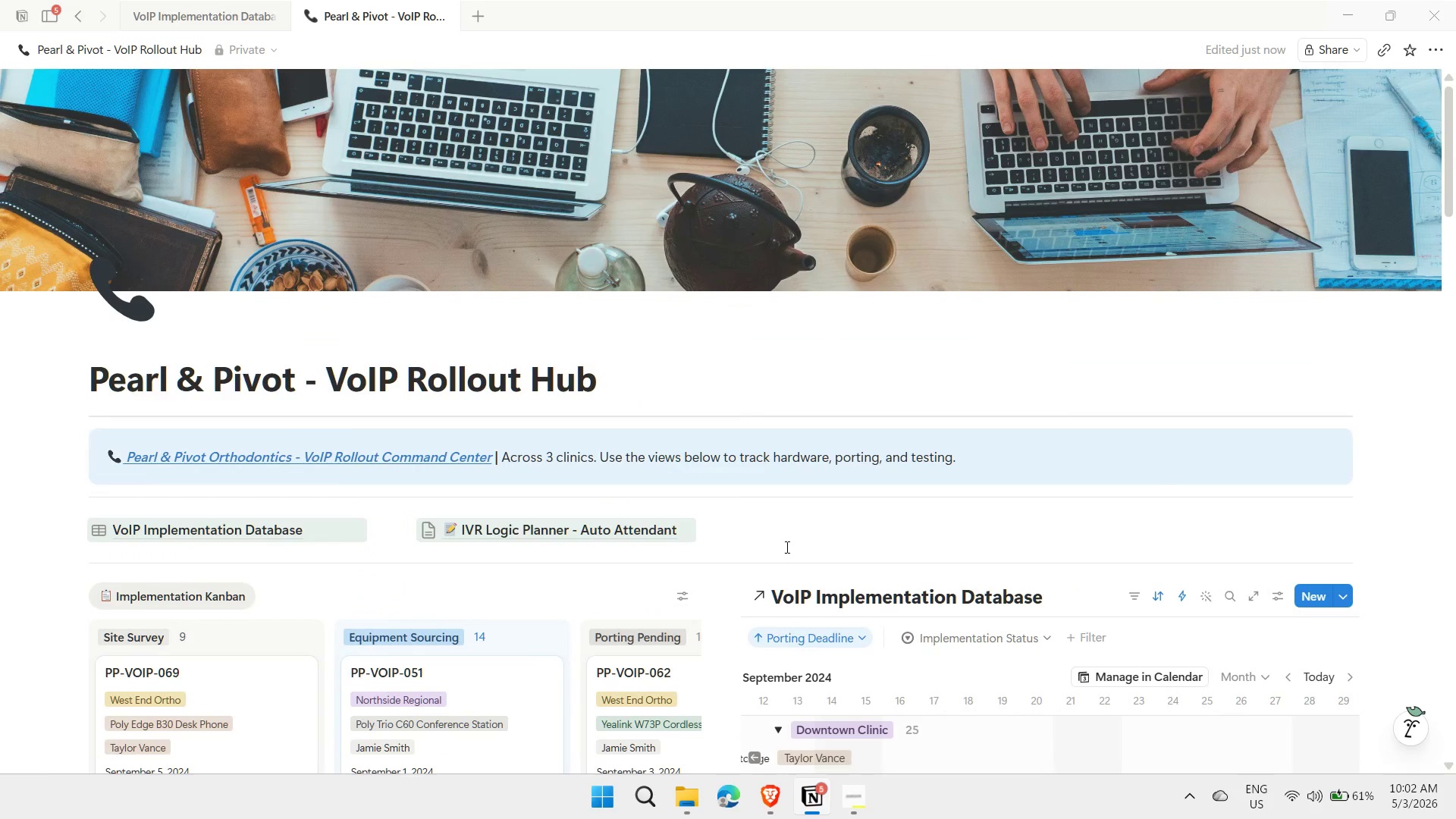 
left_click([792, 532])
 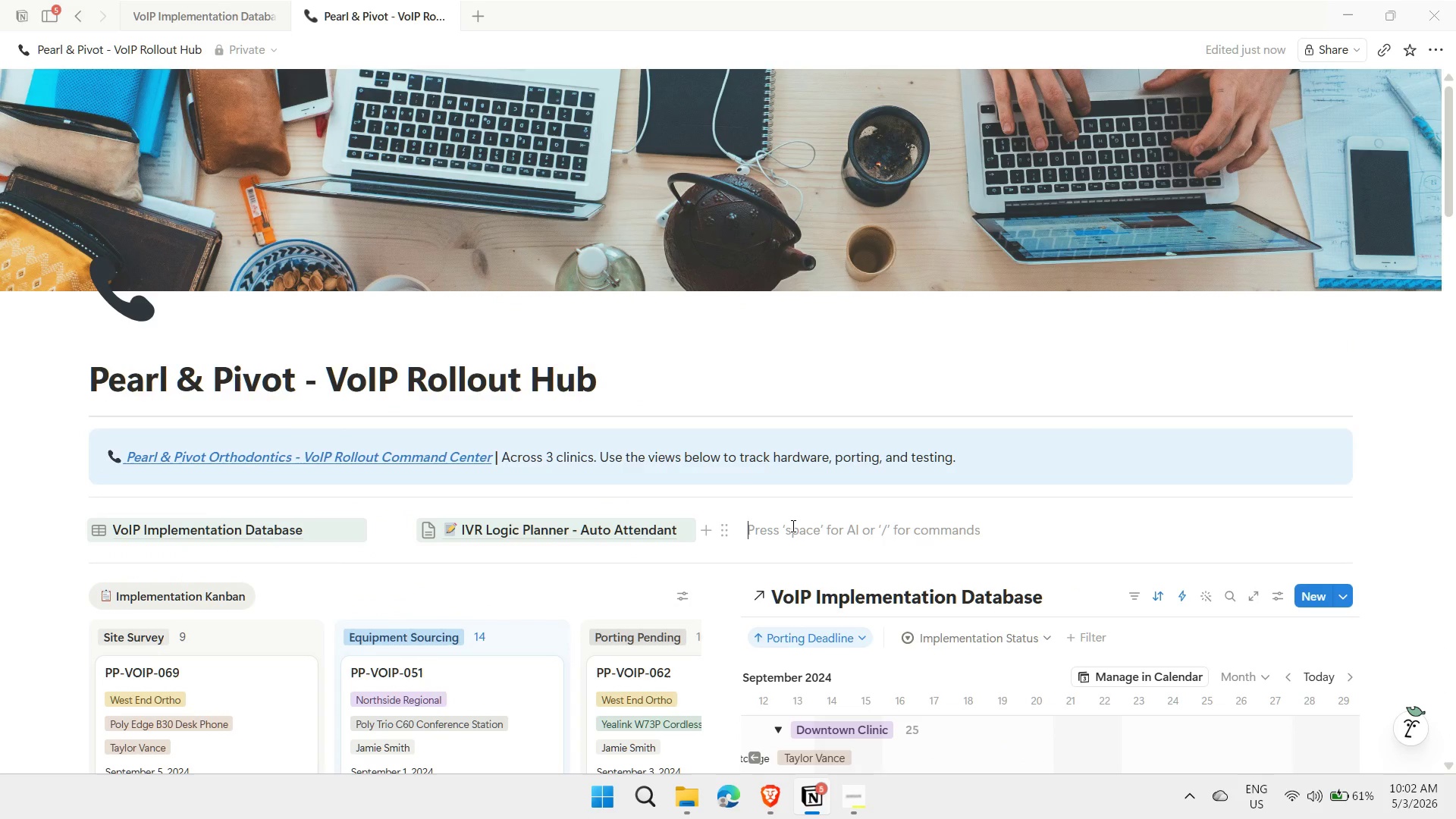 
type(/button)
 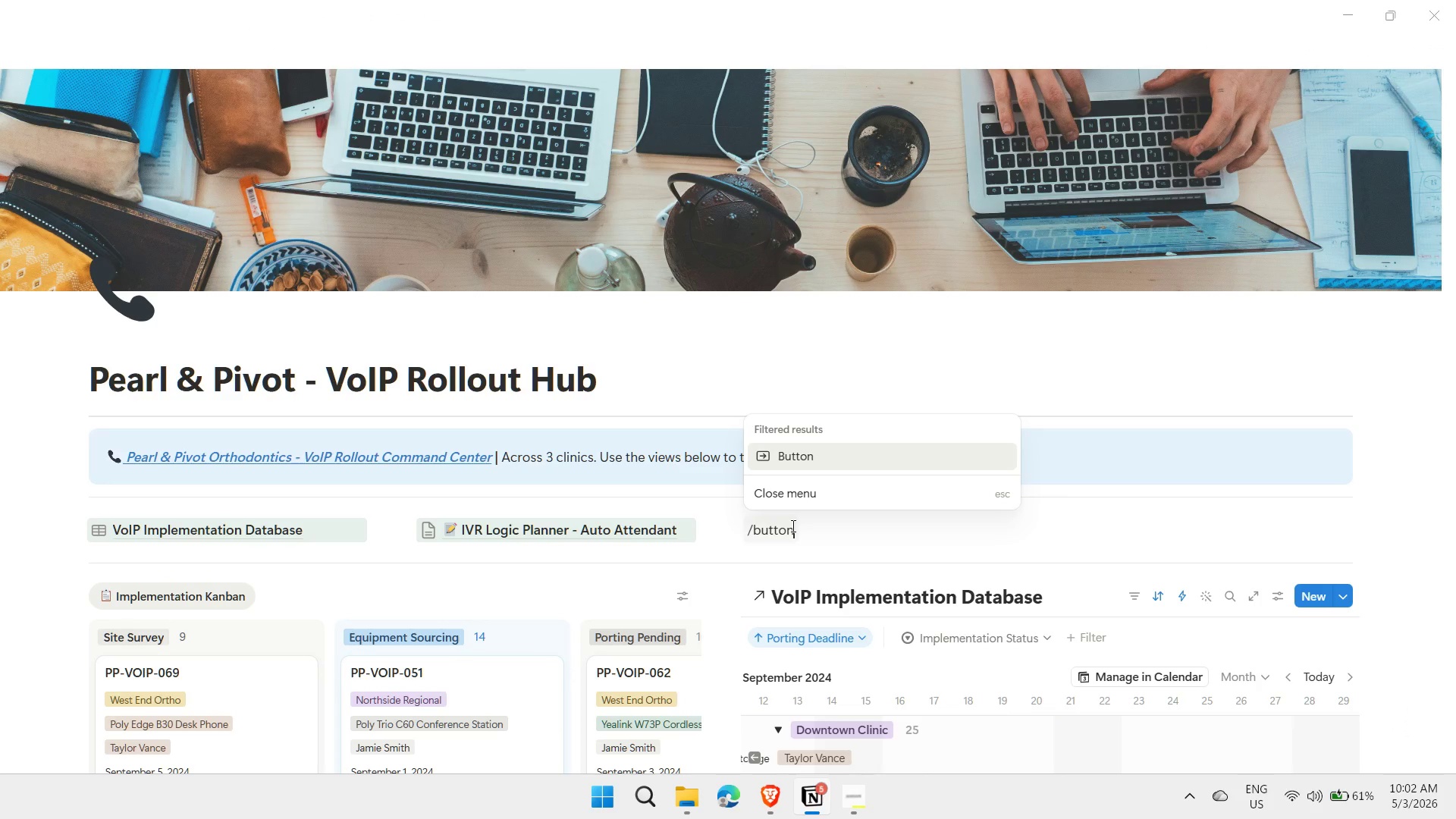 
left_click([806, 453])
 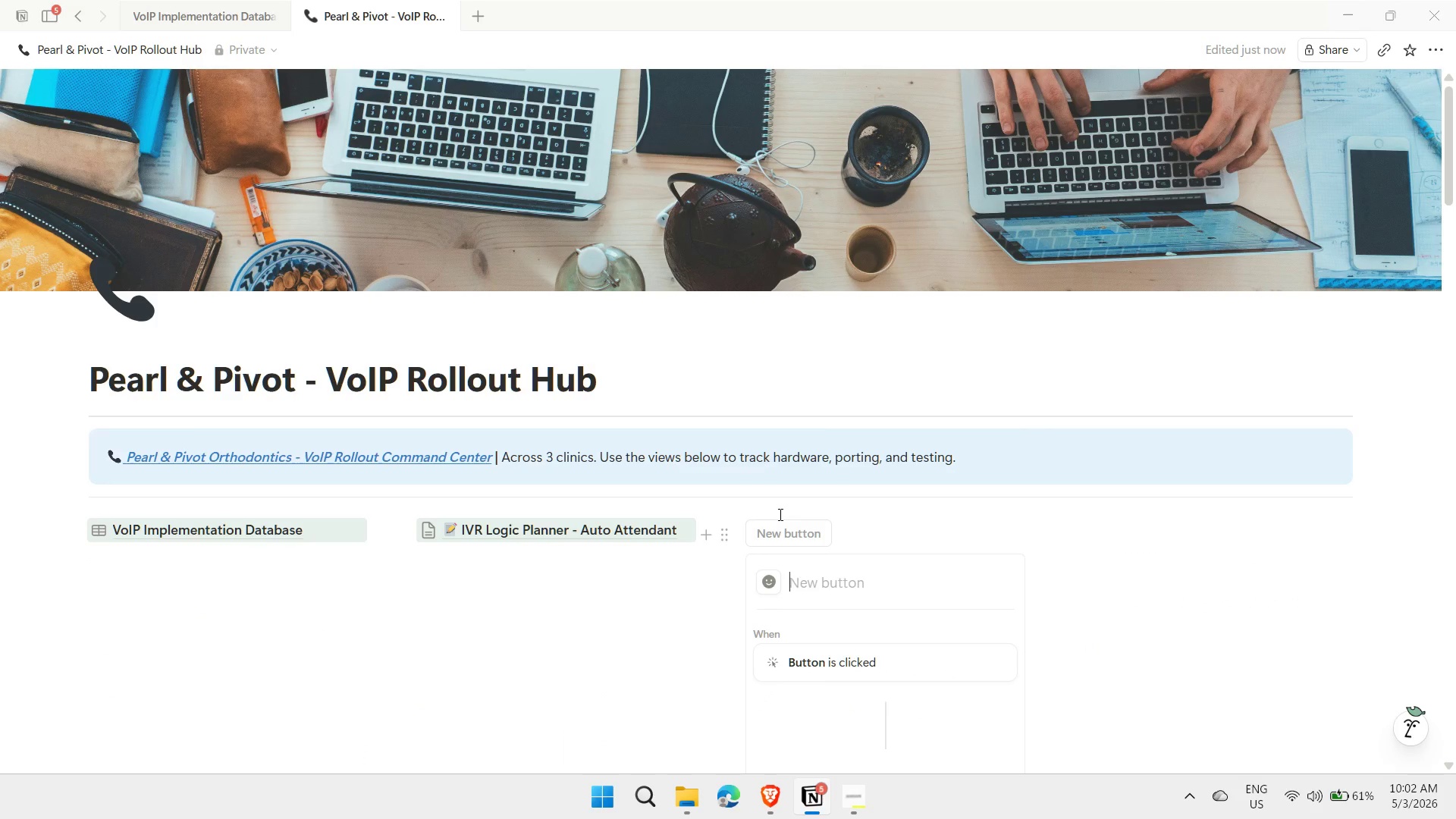 
wait(8.66)
 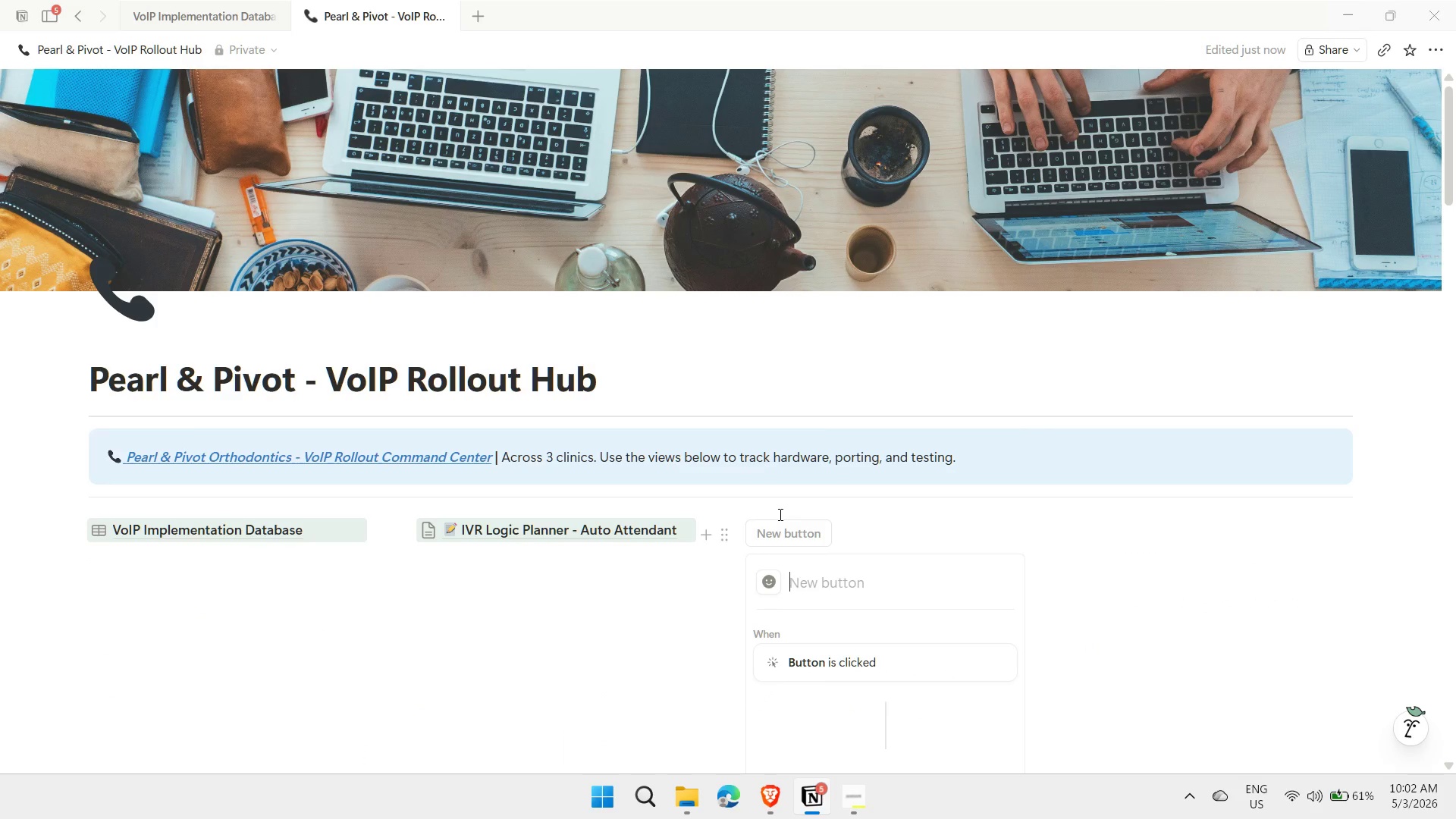 
key(Meta+MetaLeft)
 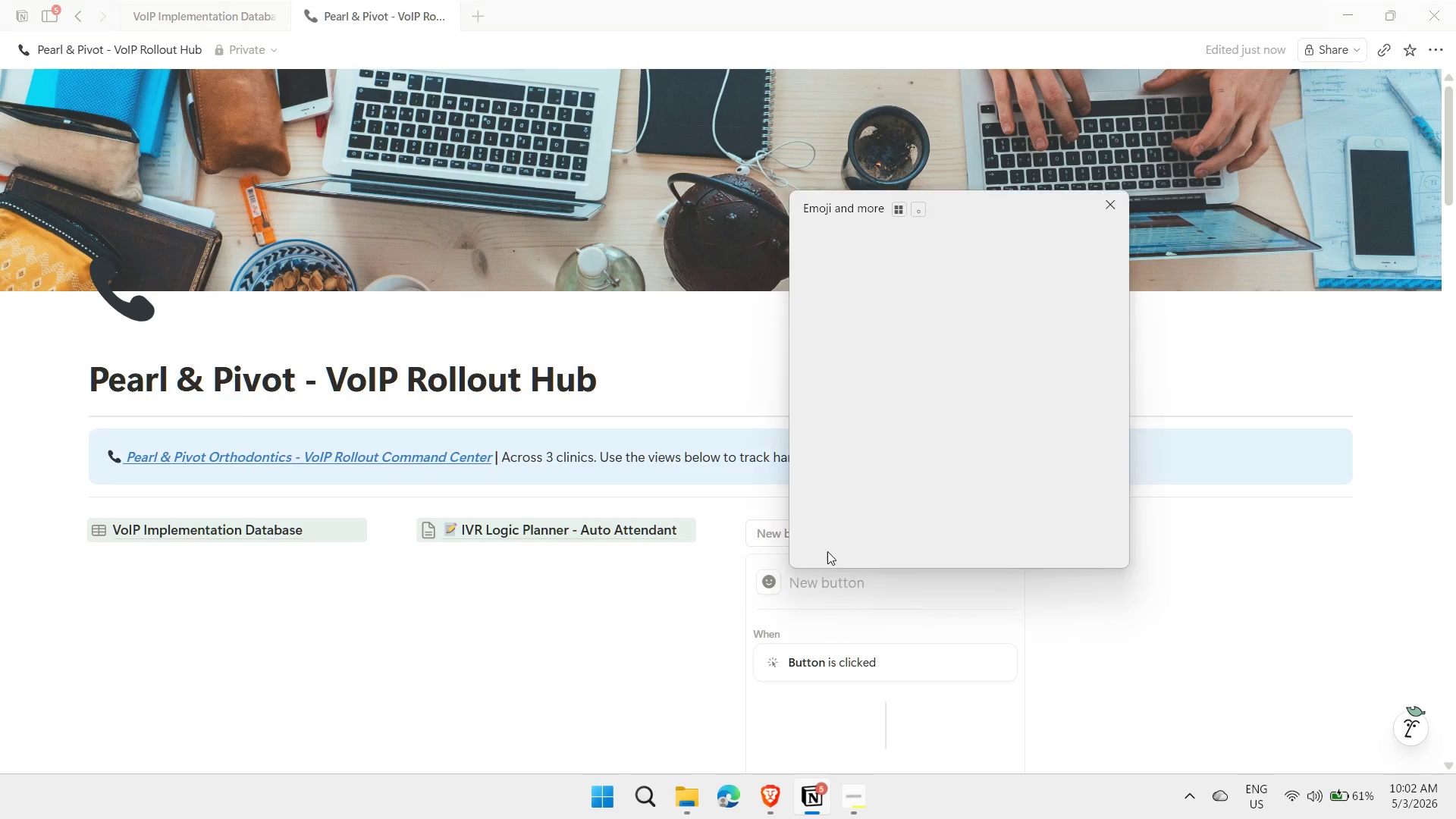 
key(Meta+Period)
 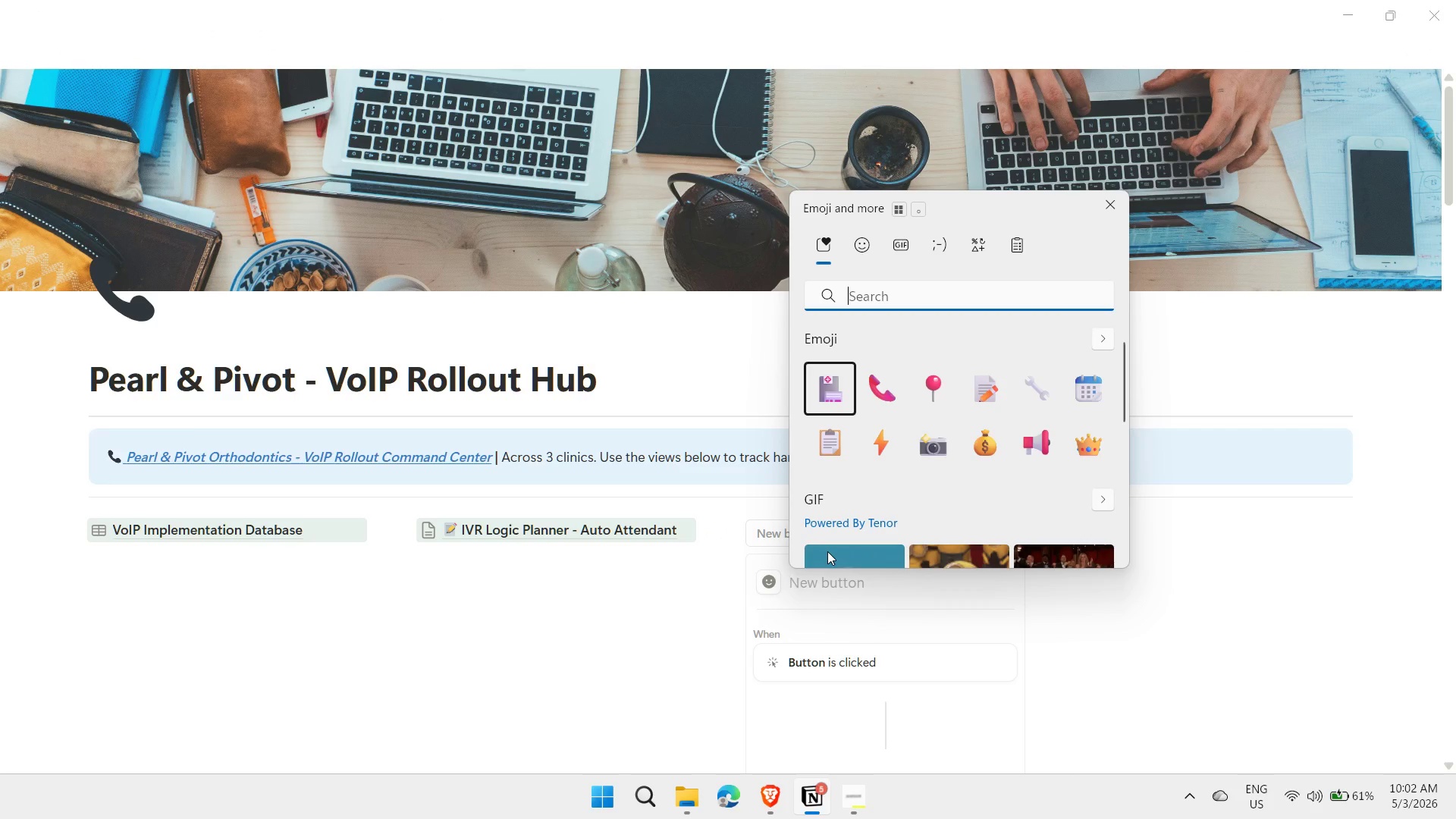 
type(plus)
 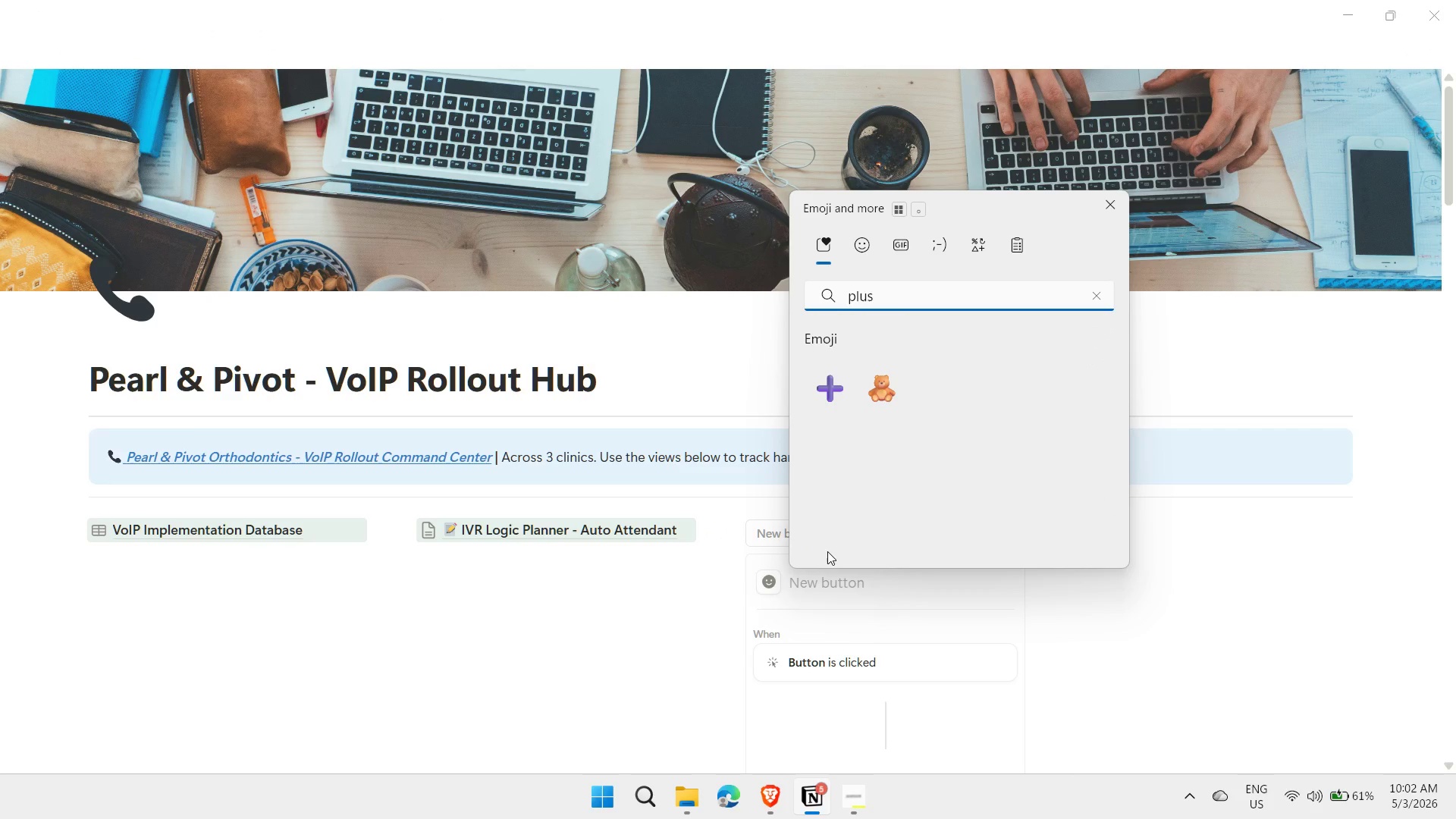 
key(ArrowDown)
 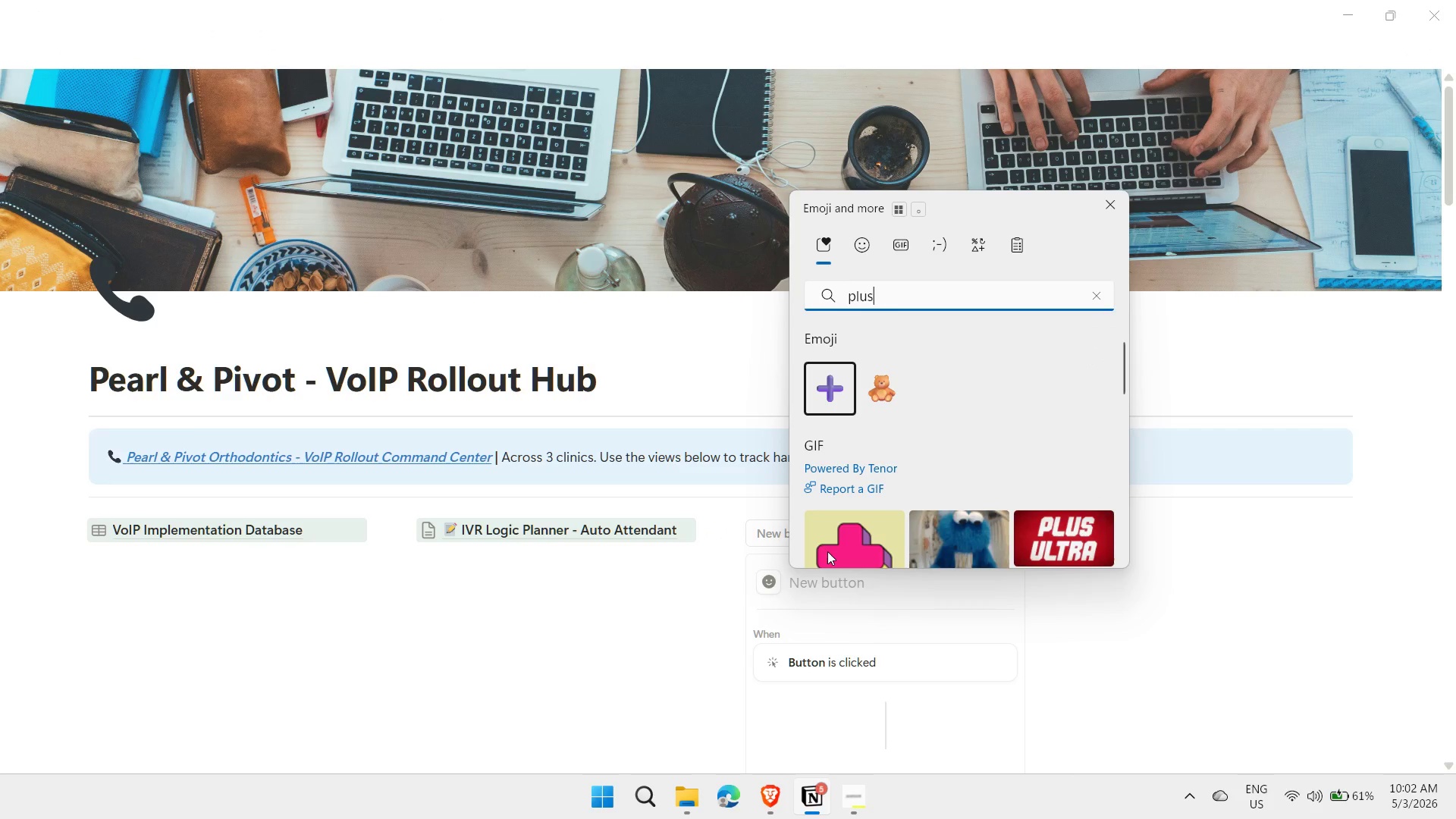 
key(Enter)
 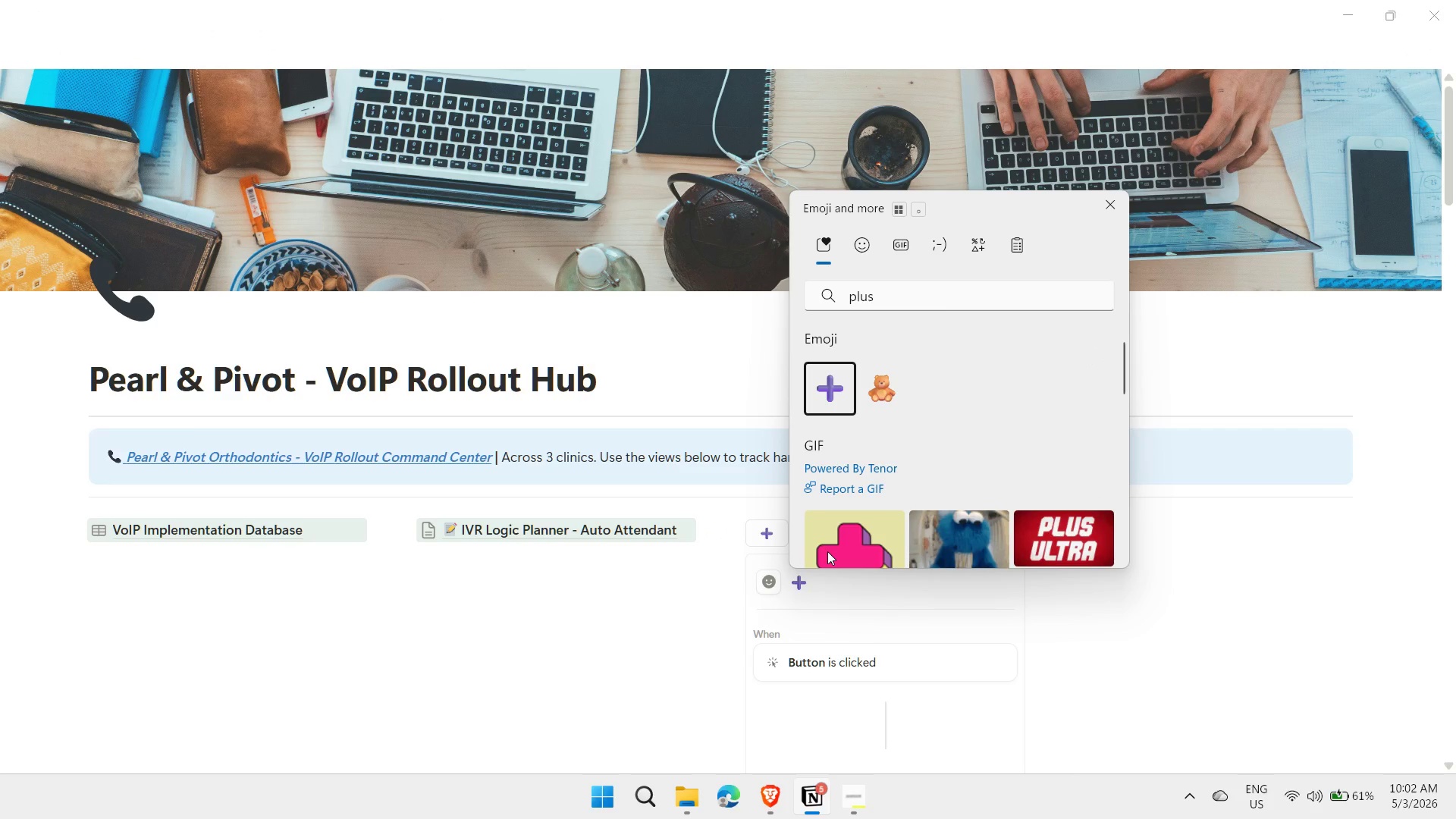 
type( New Installation Task)
 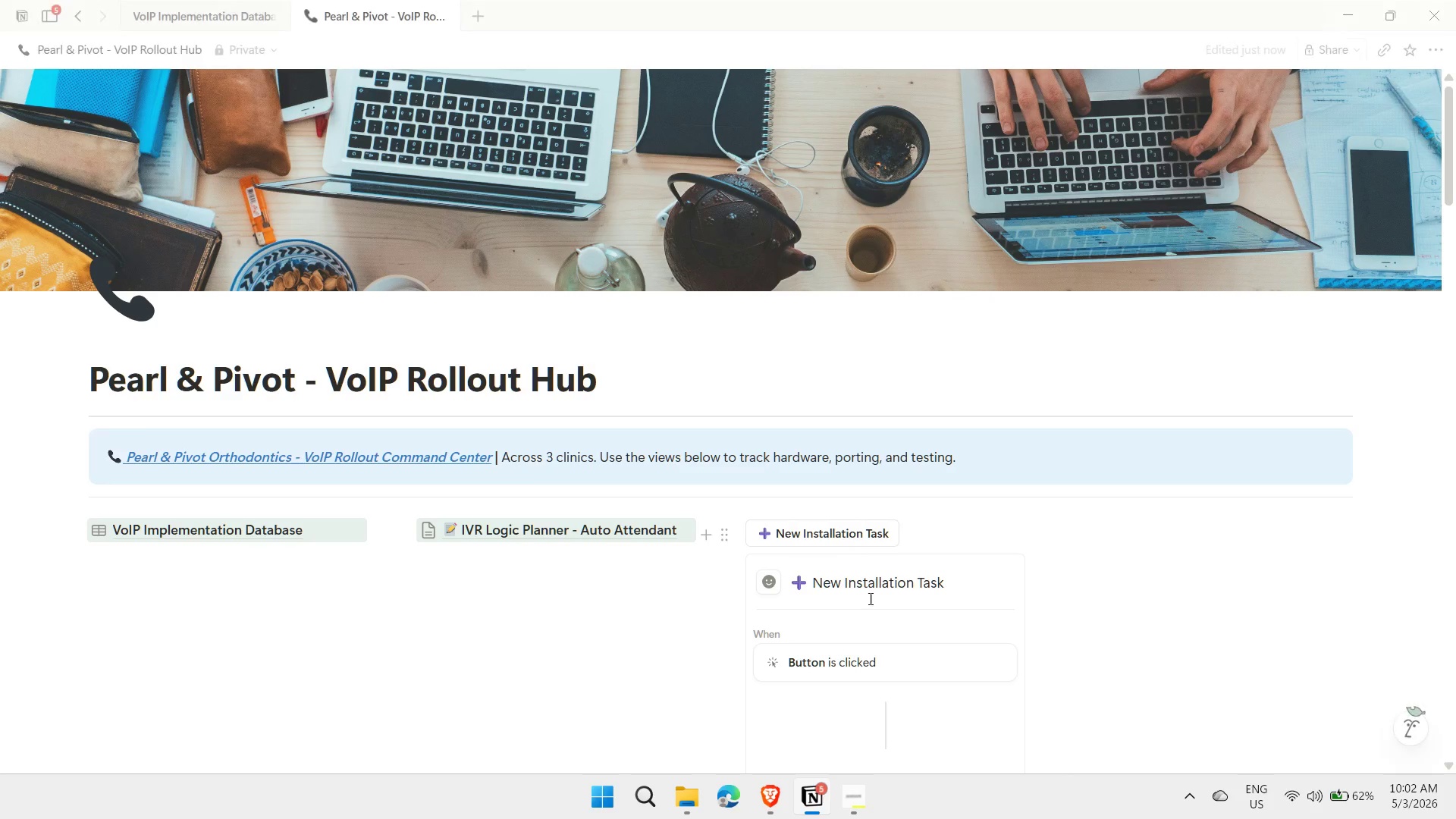 
scroll: coordinate [894, 648], scroll_direction: down, amount: 3.0
 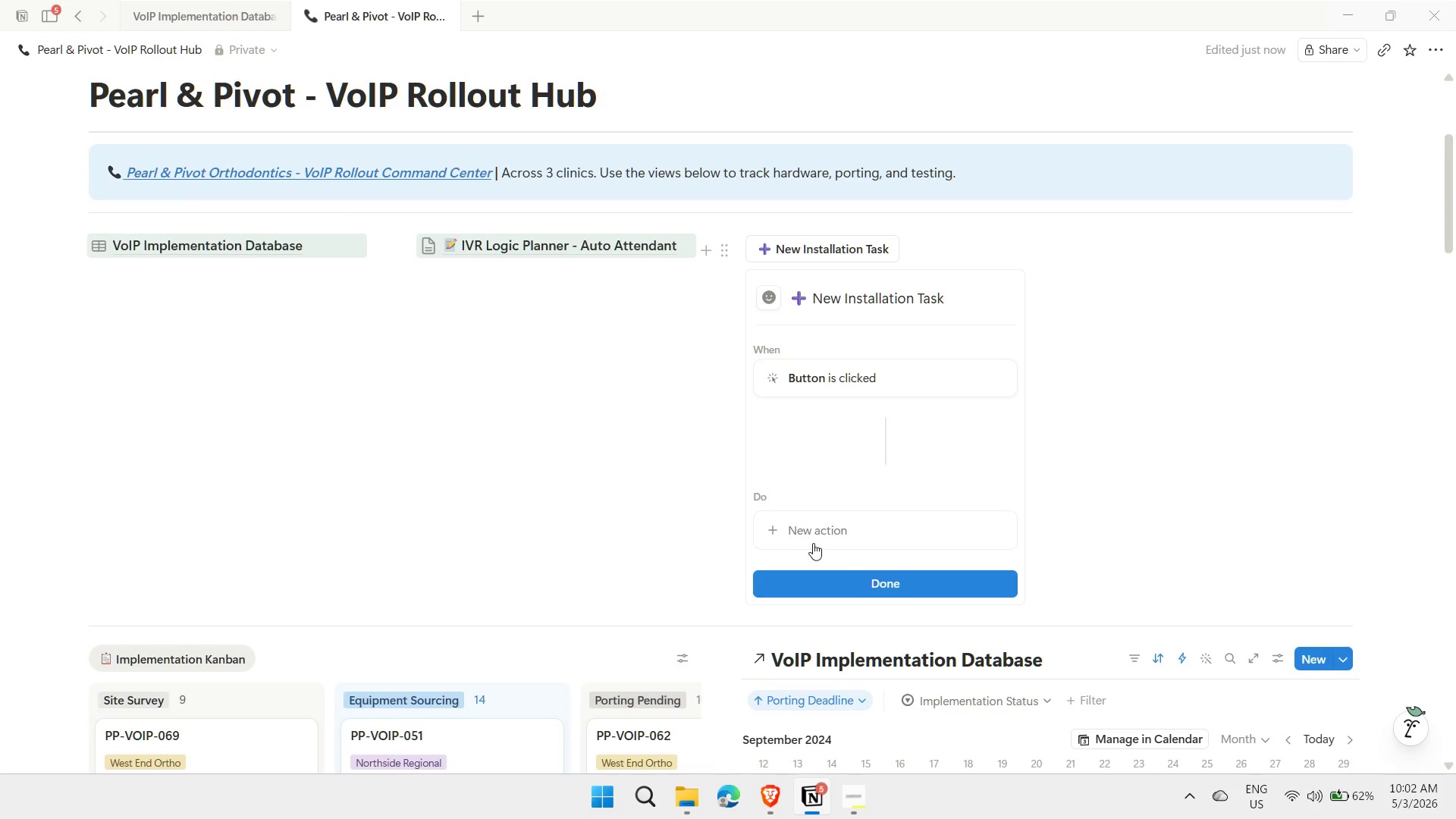 
left_click([814, 530])
 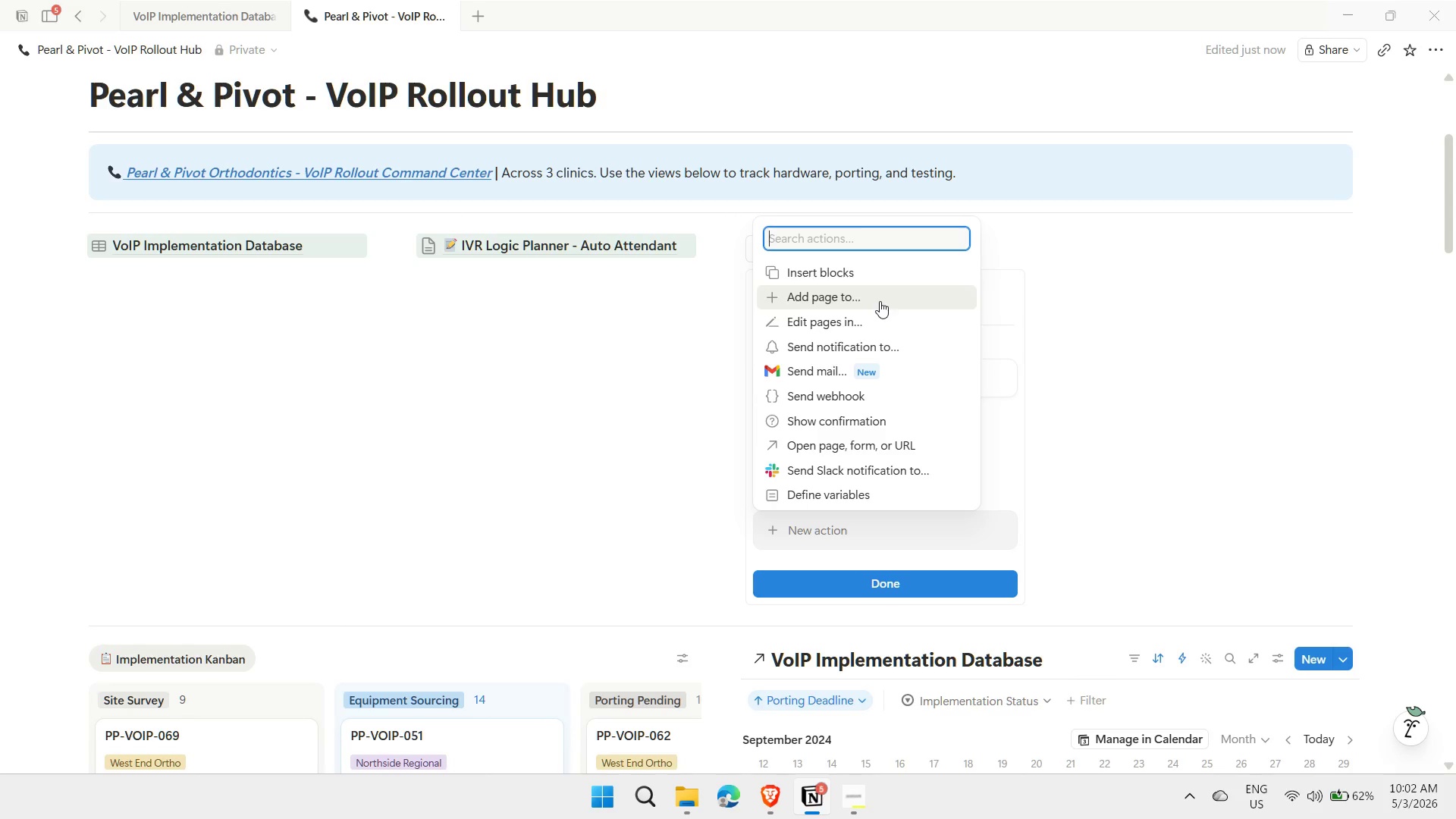 
wait(11.14)
 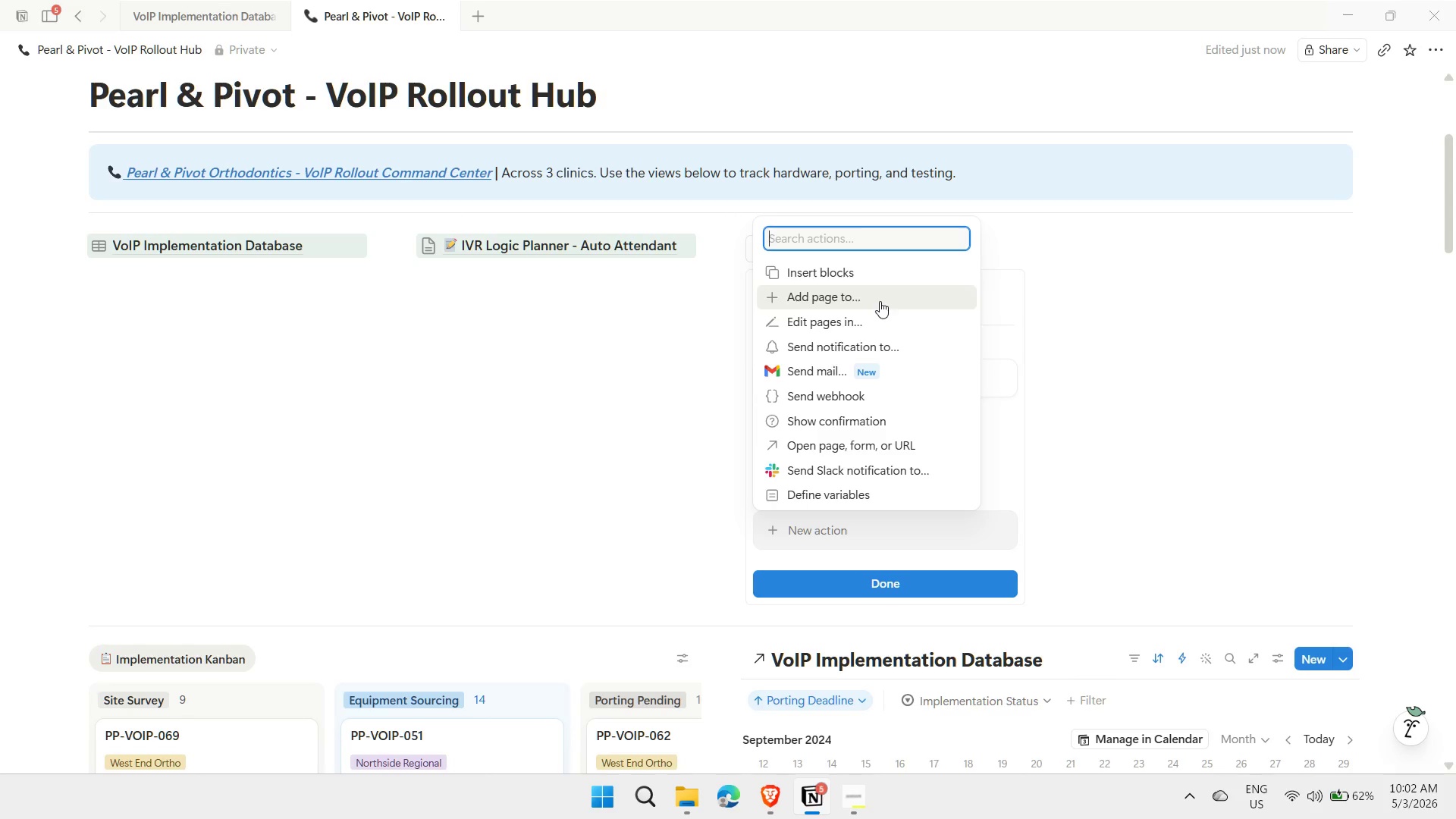 
left_click([852, 447])
 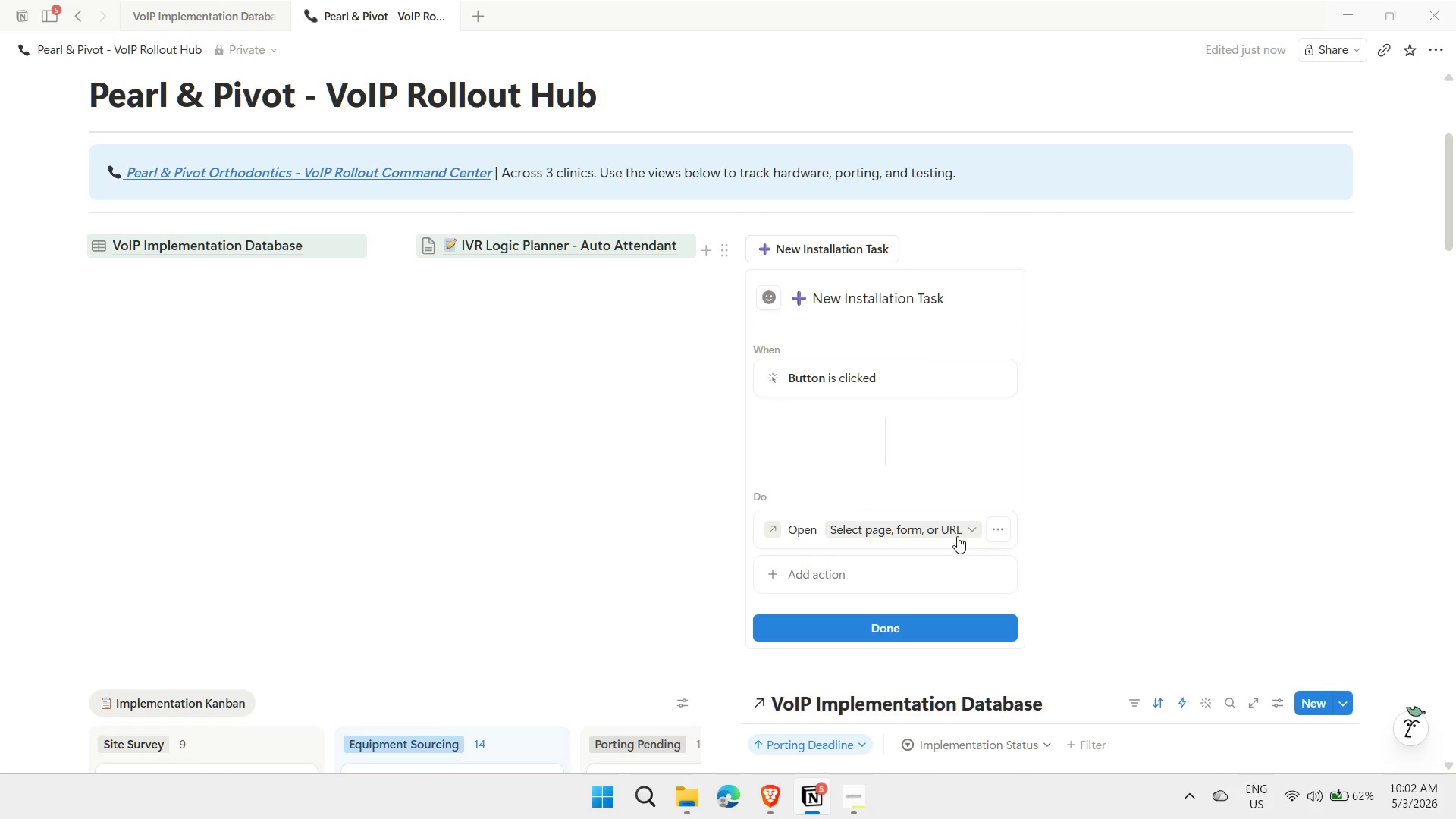 
left_click([972, 530])
 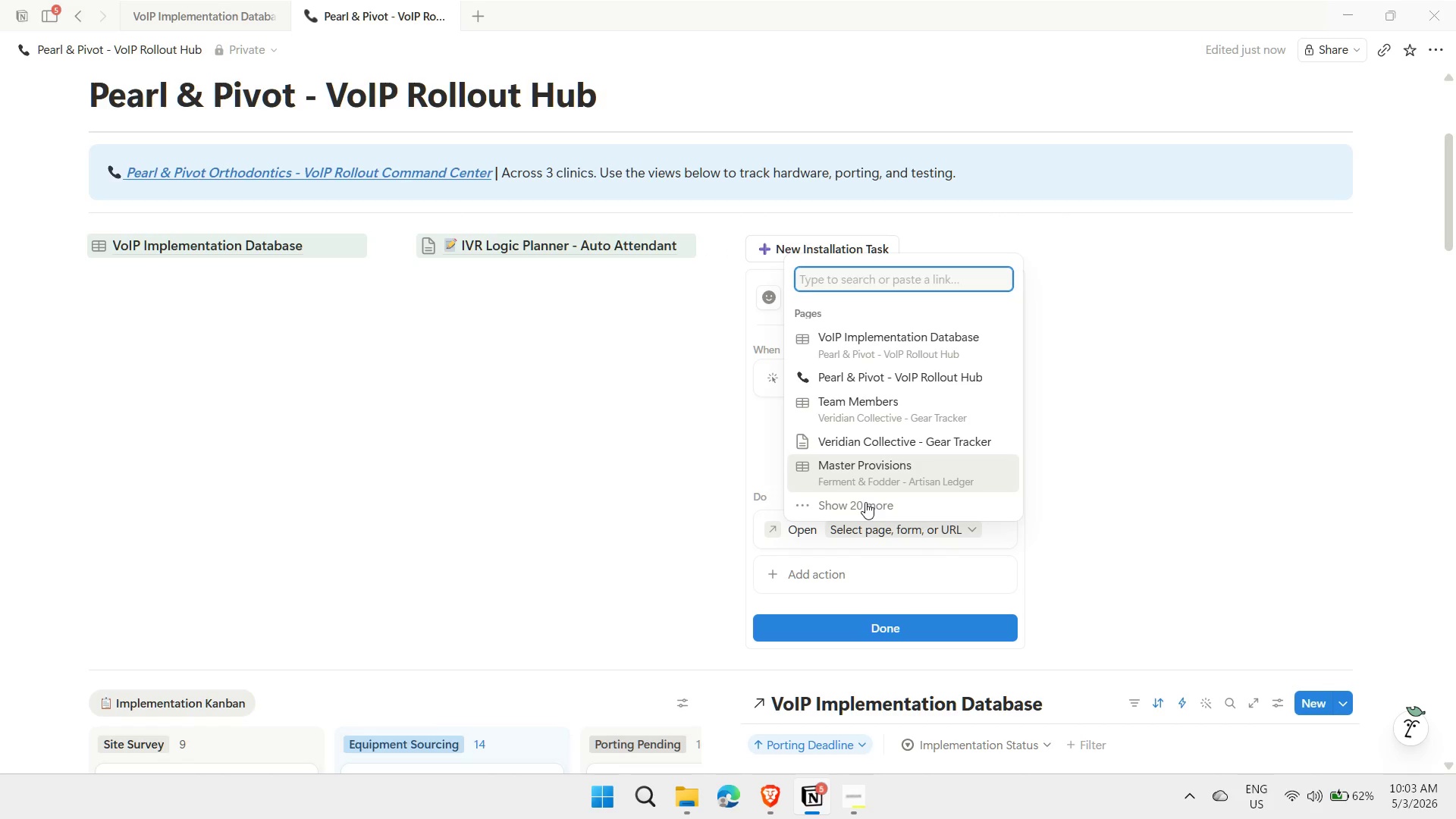 
scroll: coordinate [888, 451], scroll_direction: down, amount: 3.0
 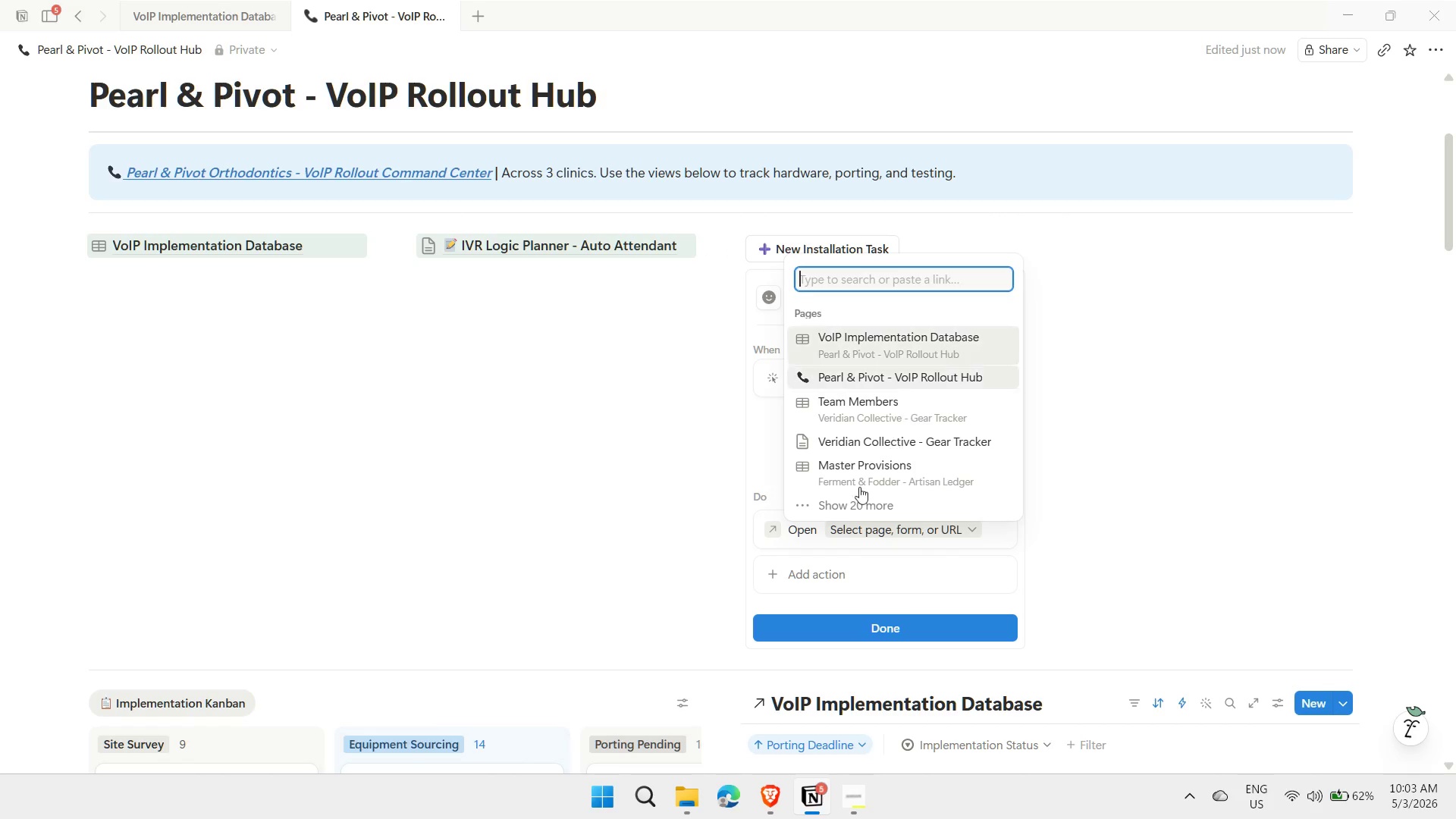 
left_click([777, 527])
 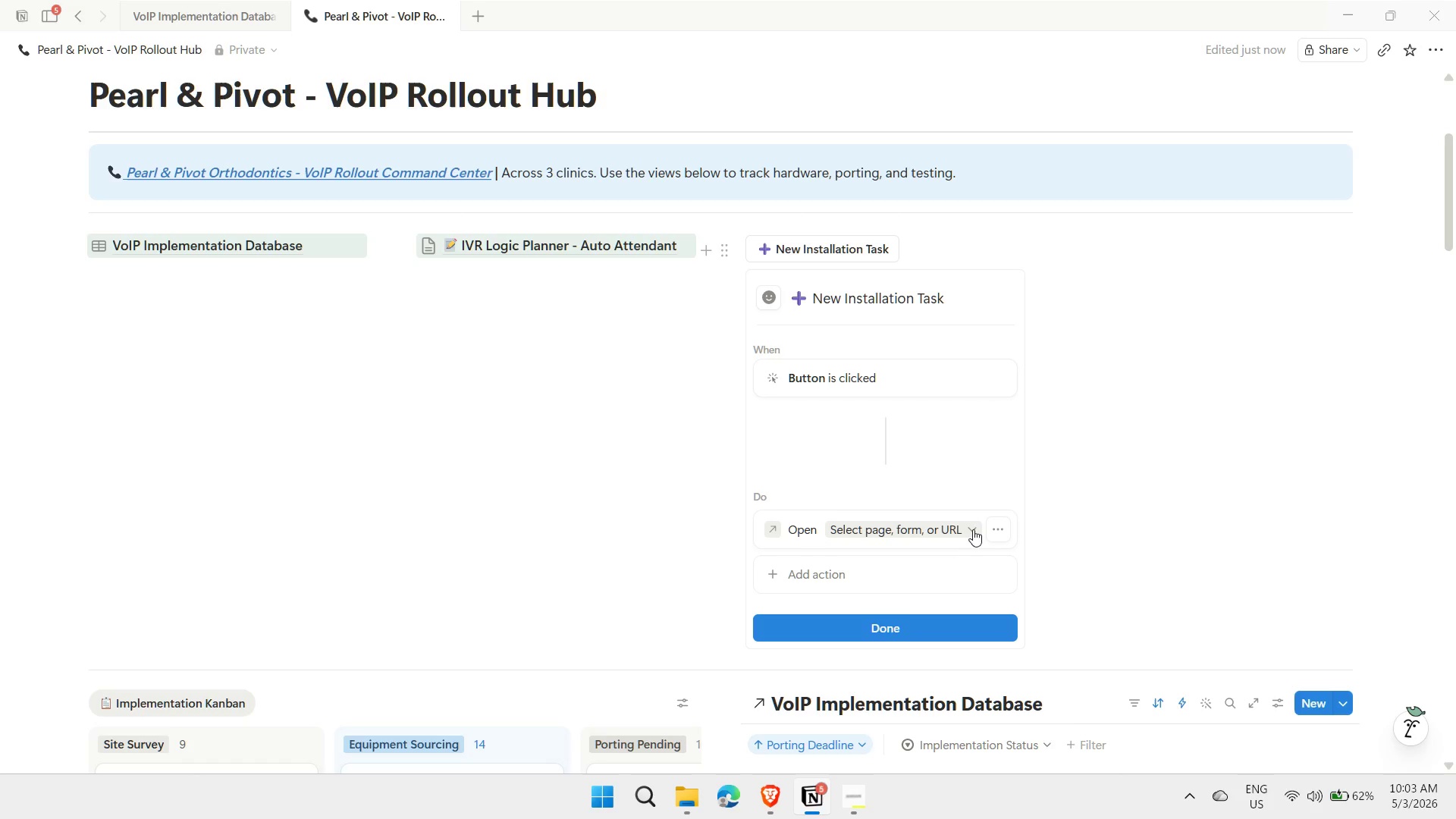 
left_click([1006, 526])
 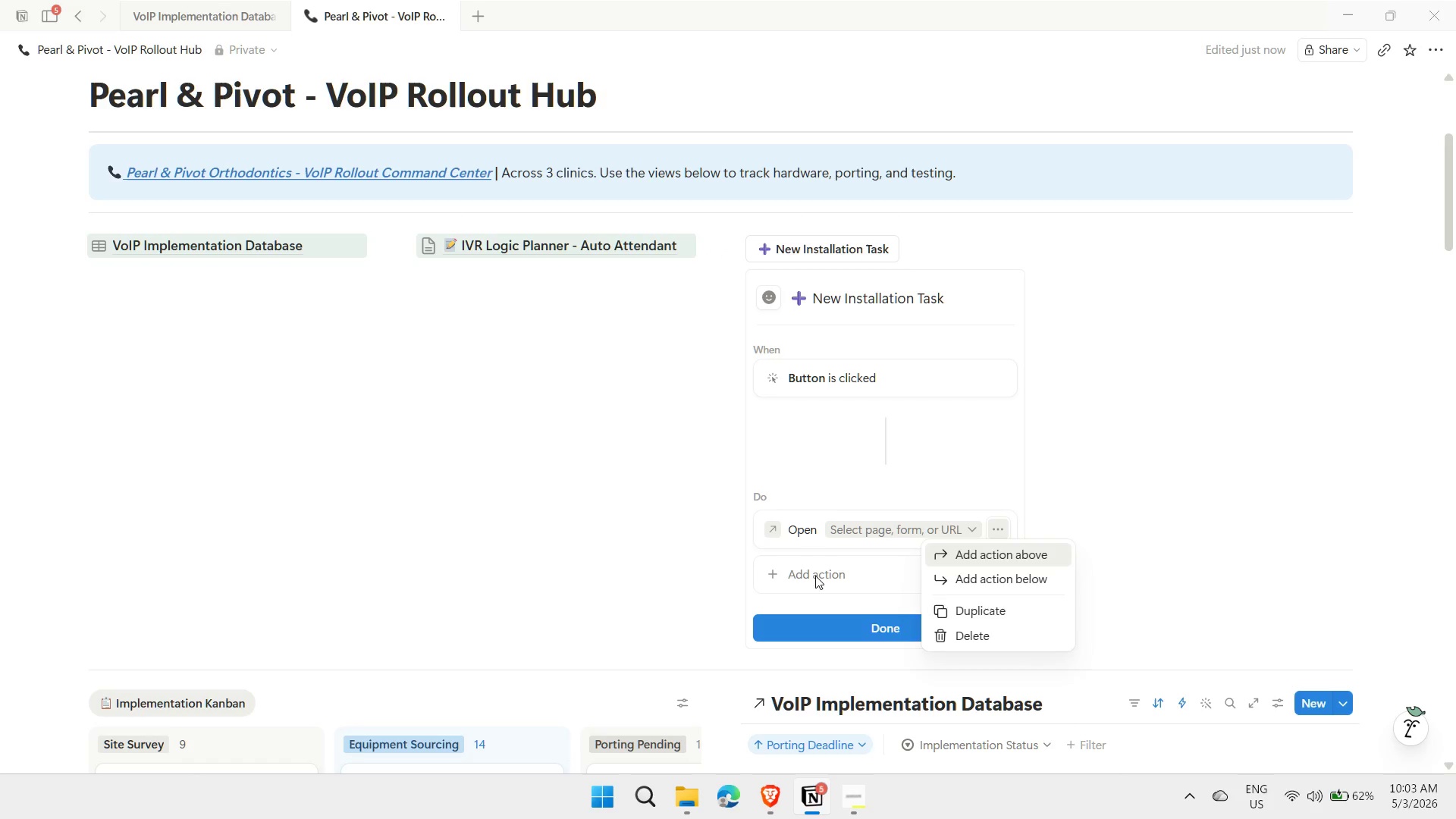 
left_click([777, 578])
 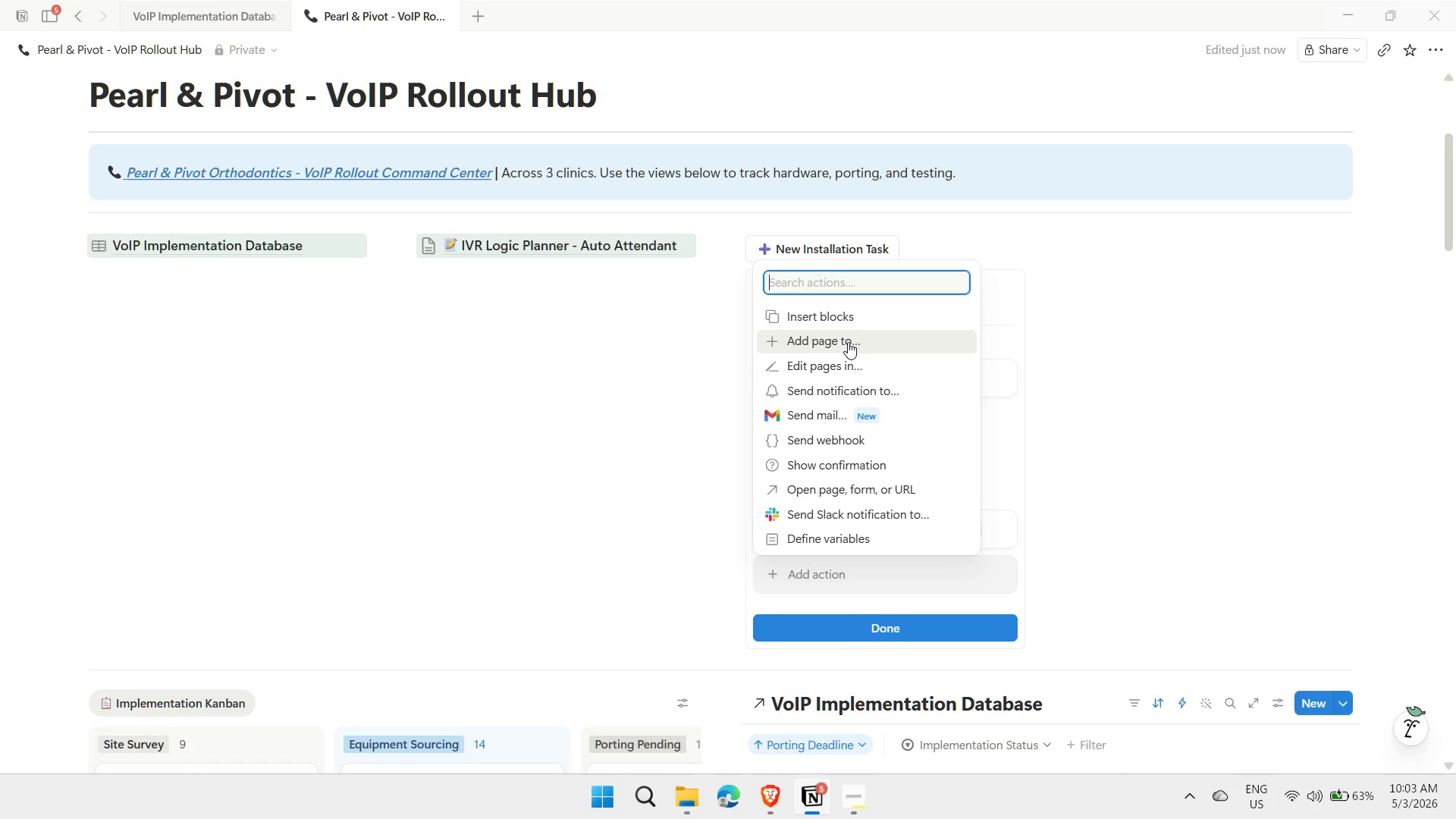 
wait(15.2)
 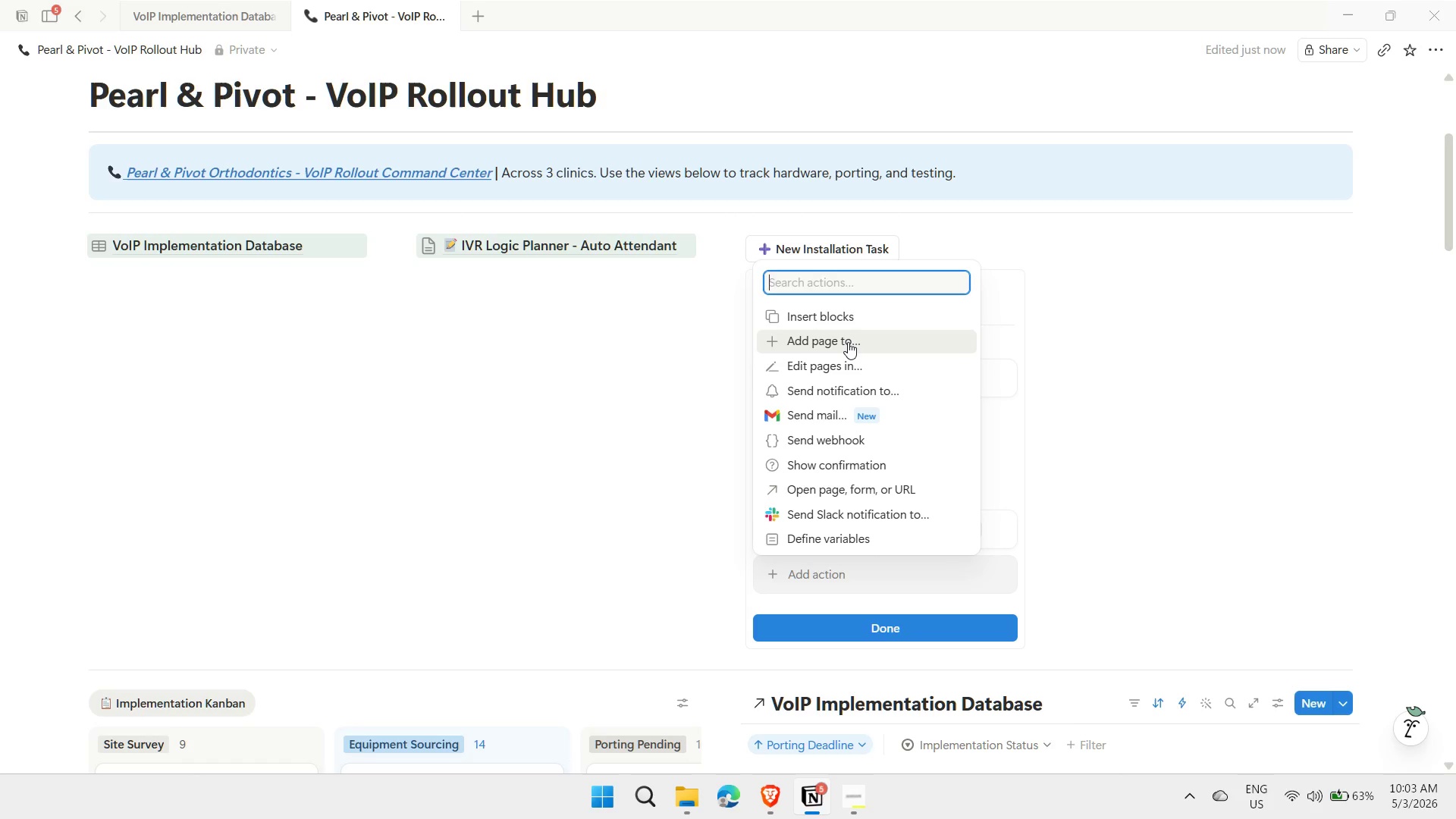 
left_click([845, 363])
 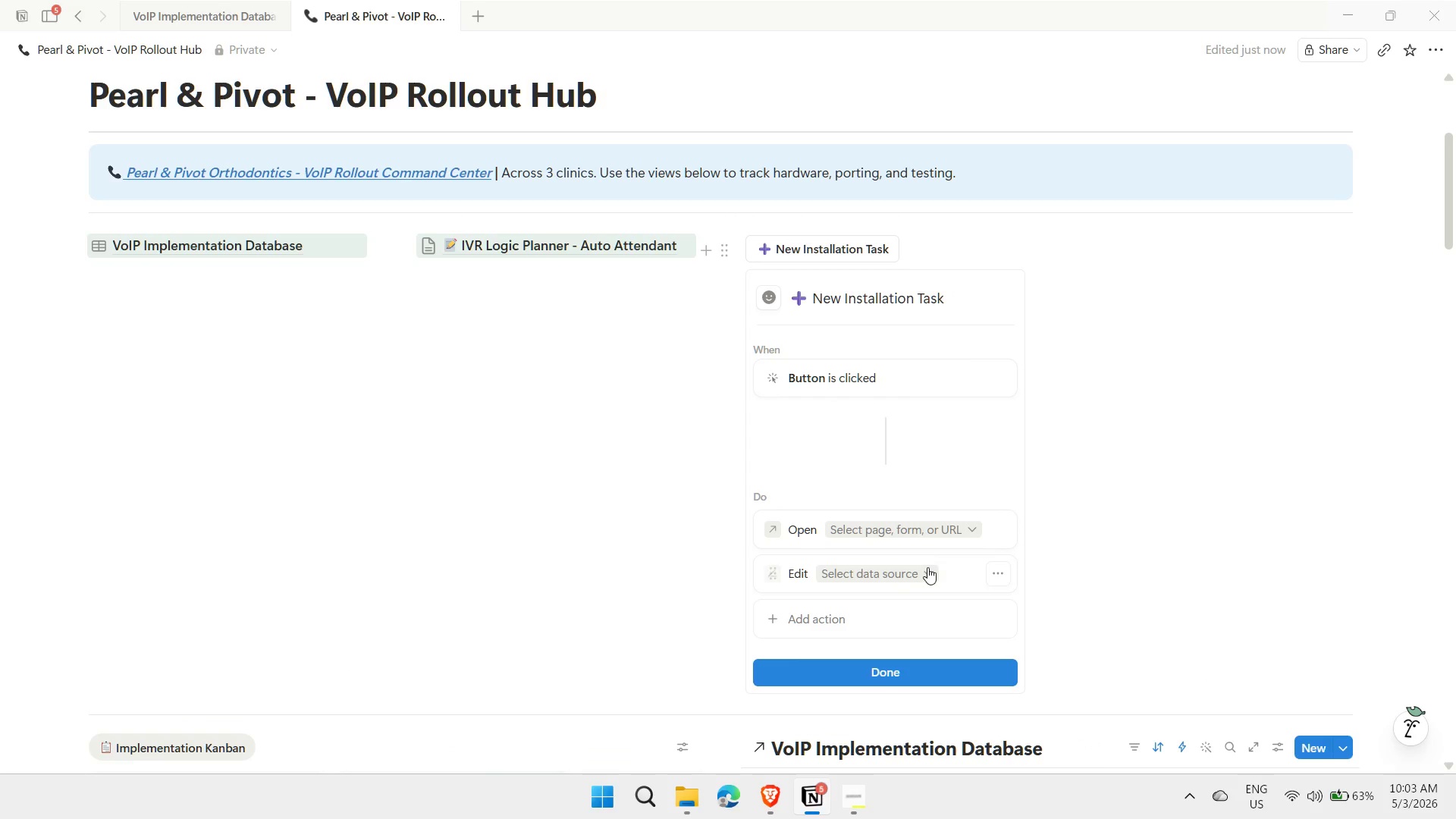 
left_click([927, 572])
 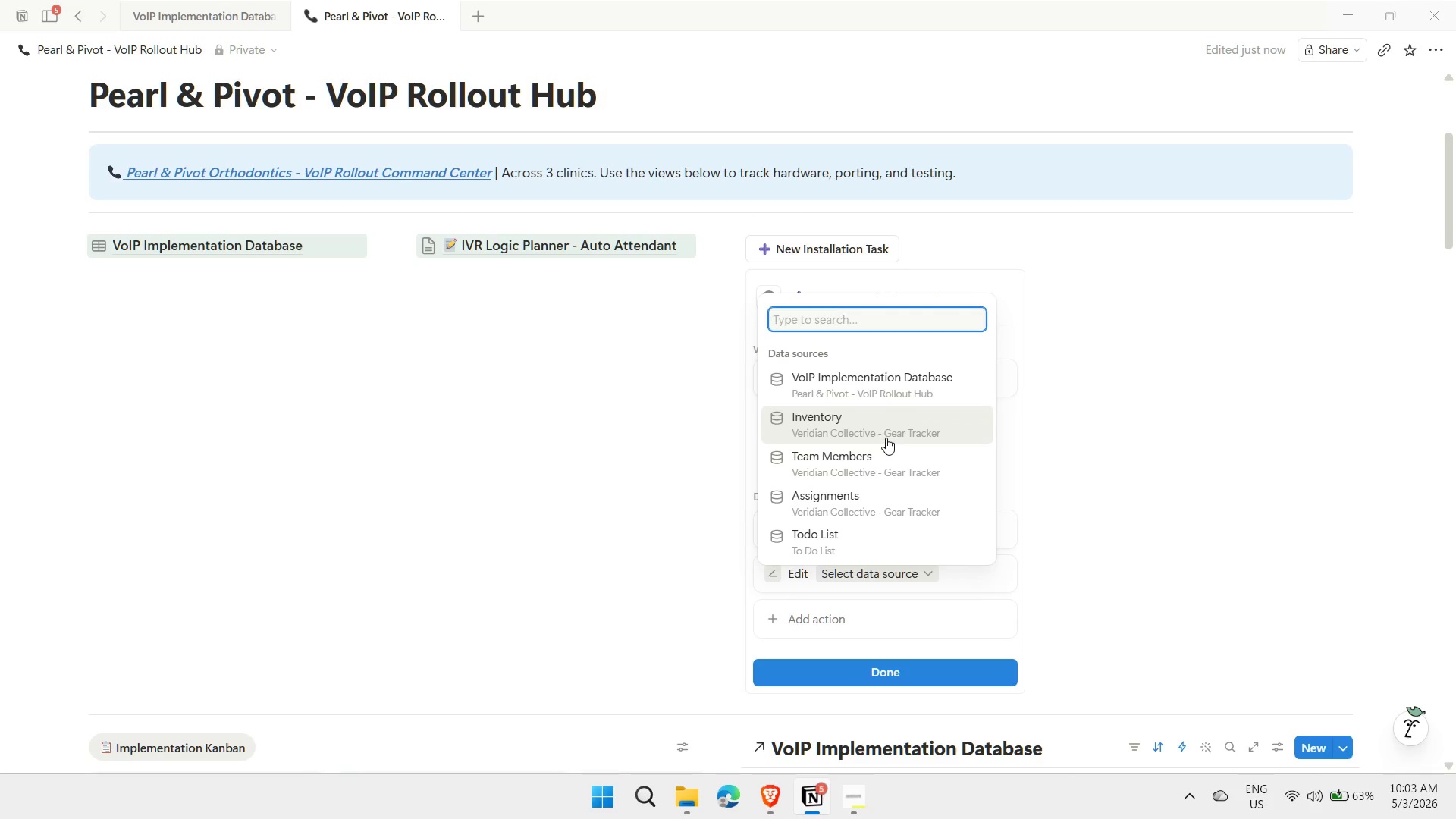 
scroll: coordinate [880, 440], scroll_direction: down, amount: 3.0
 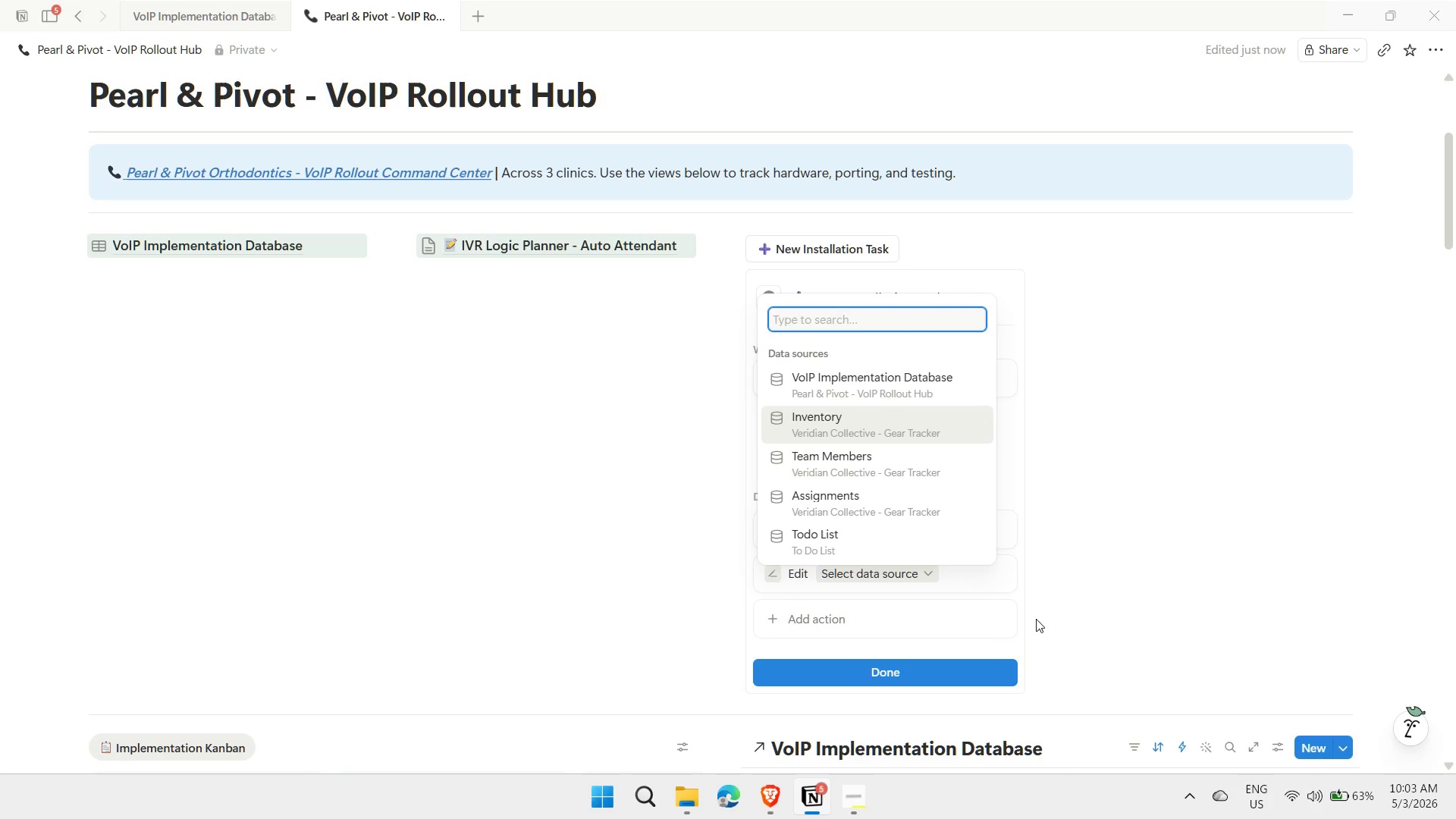 
left_click([1009, 647])
 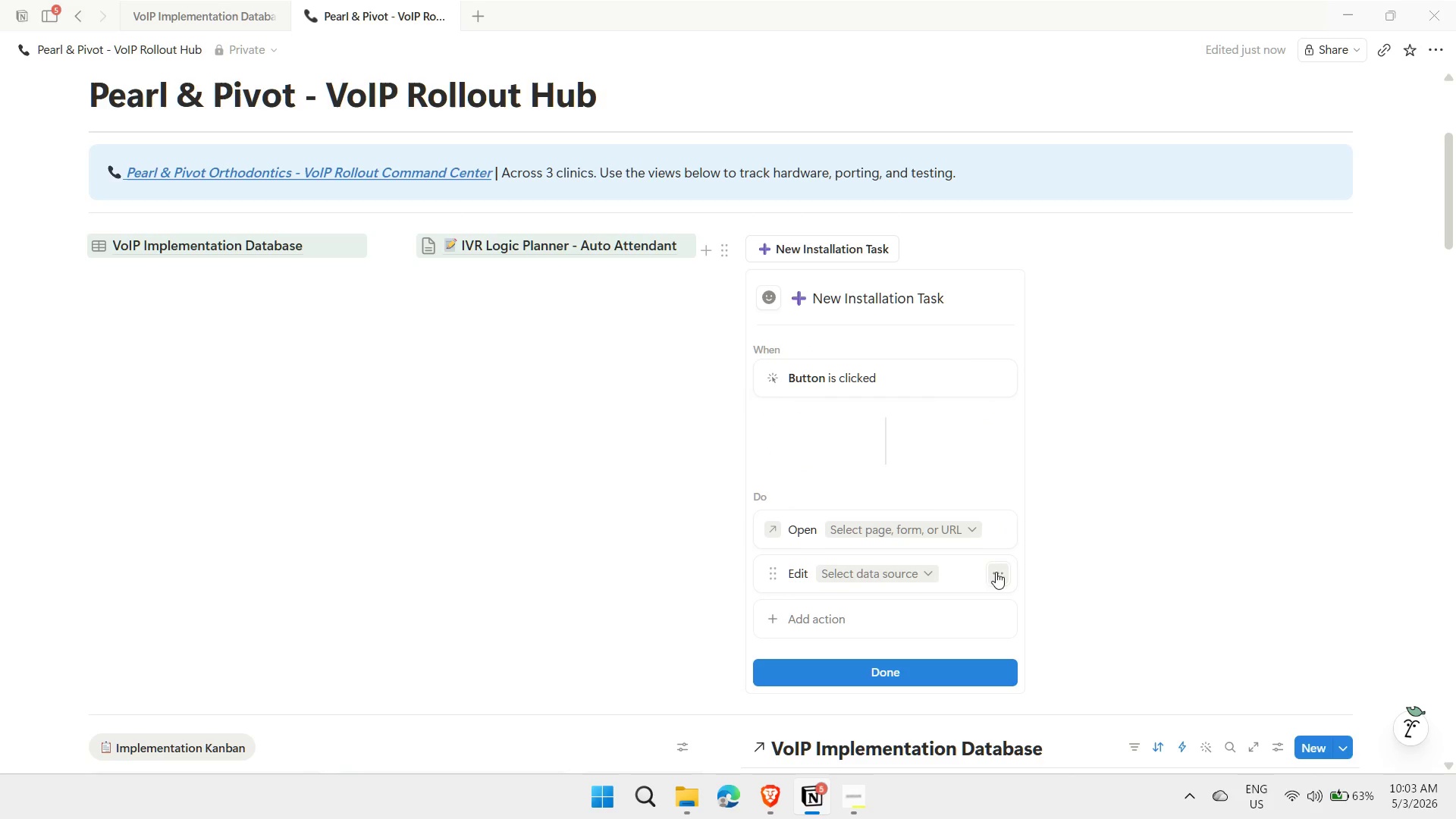 
left_click([999, 569])
 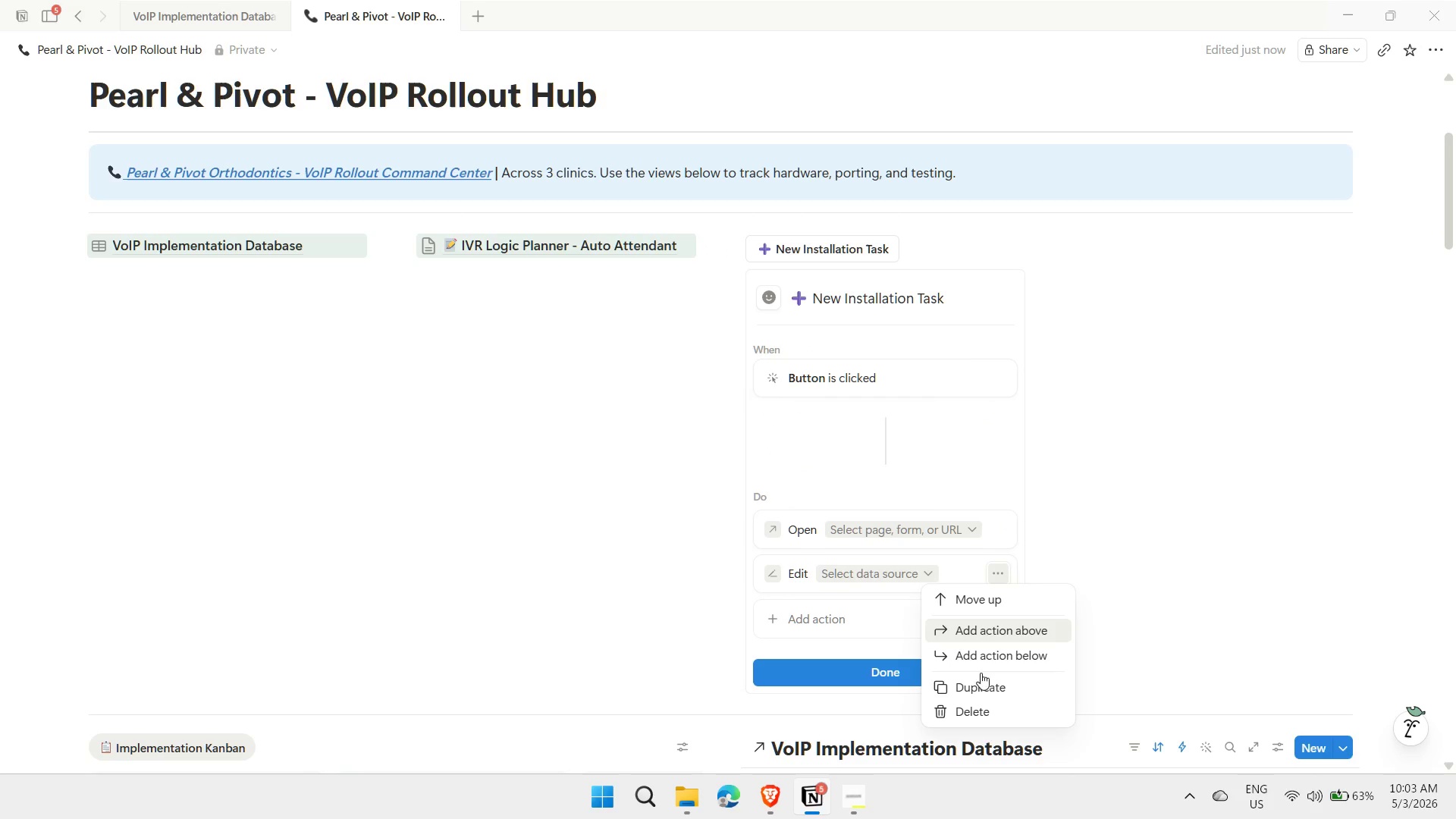 
left_click([970, 710])
 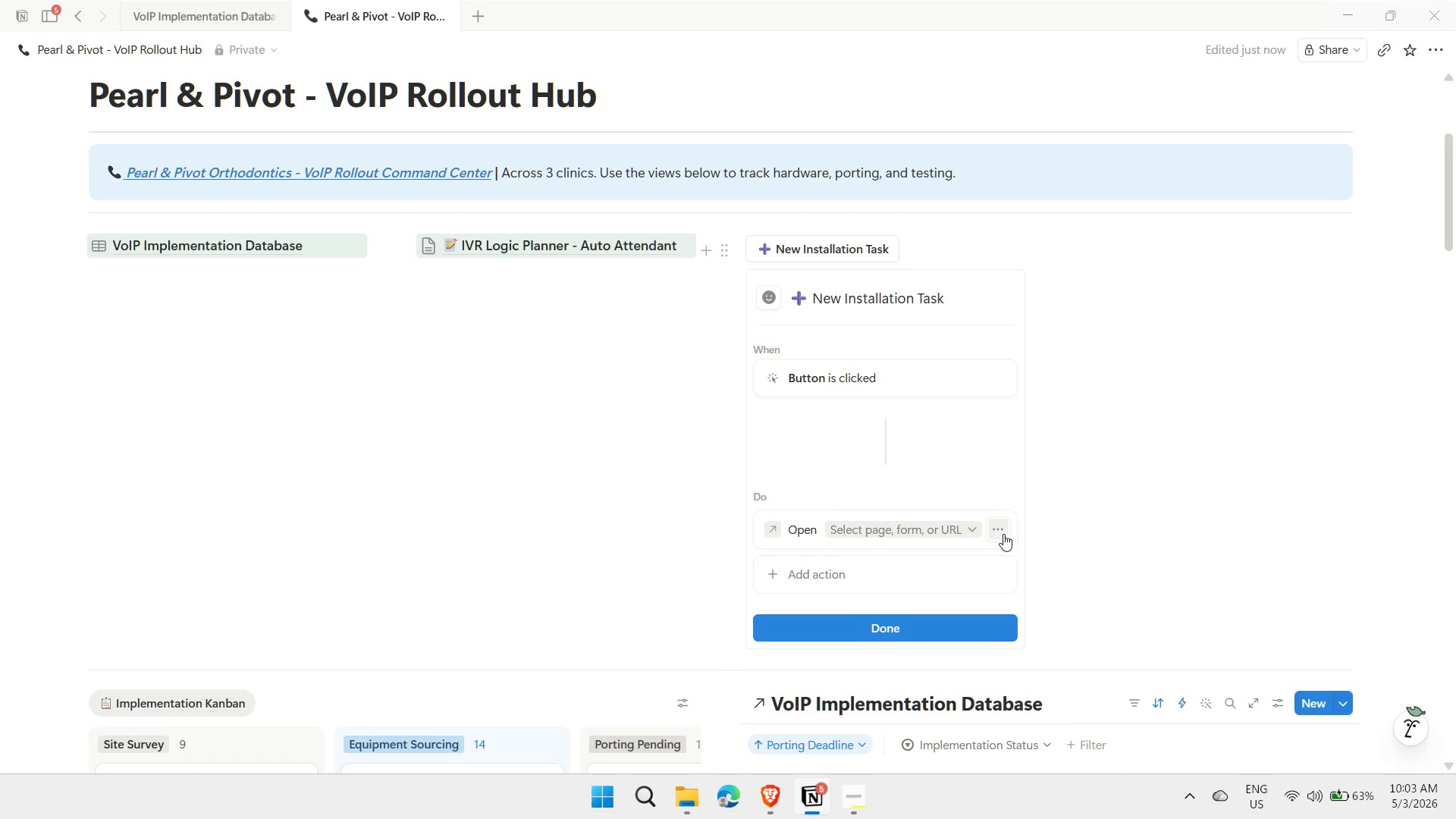 
left_click([1001, 531])
 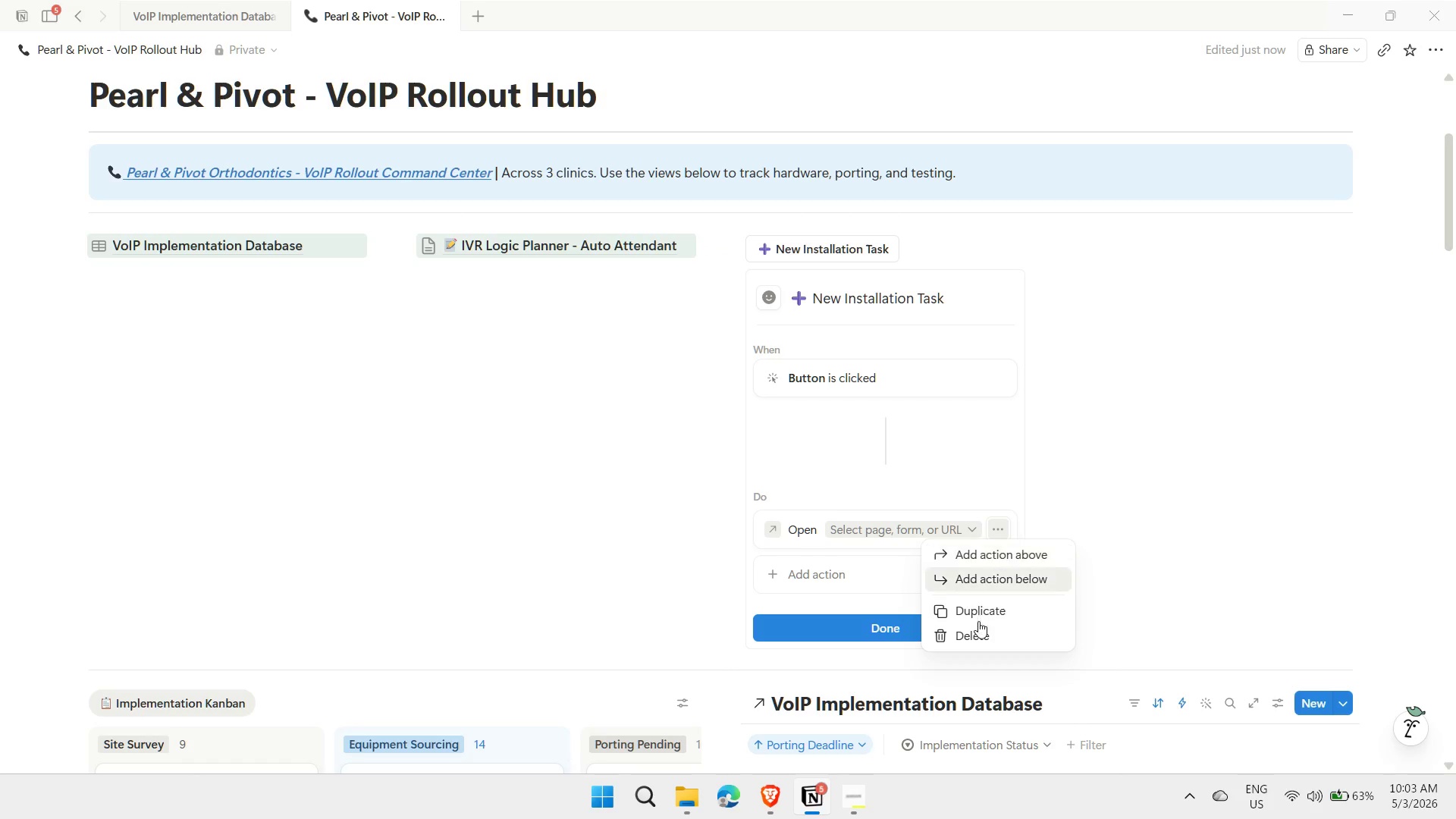 
left_click([969, 635])
 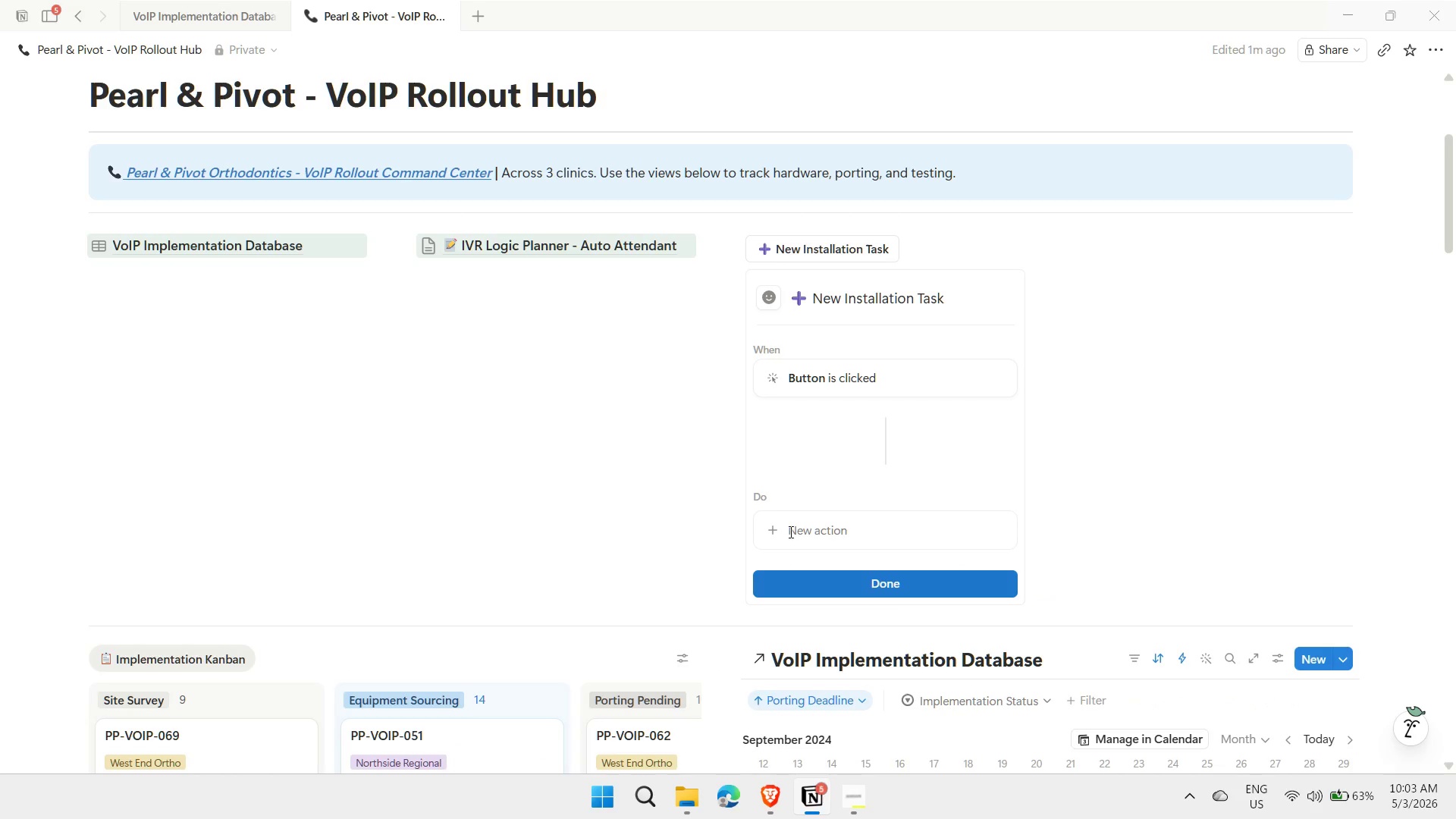 
left_click([776, 526])
 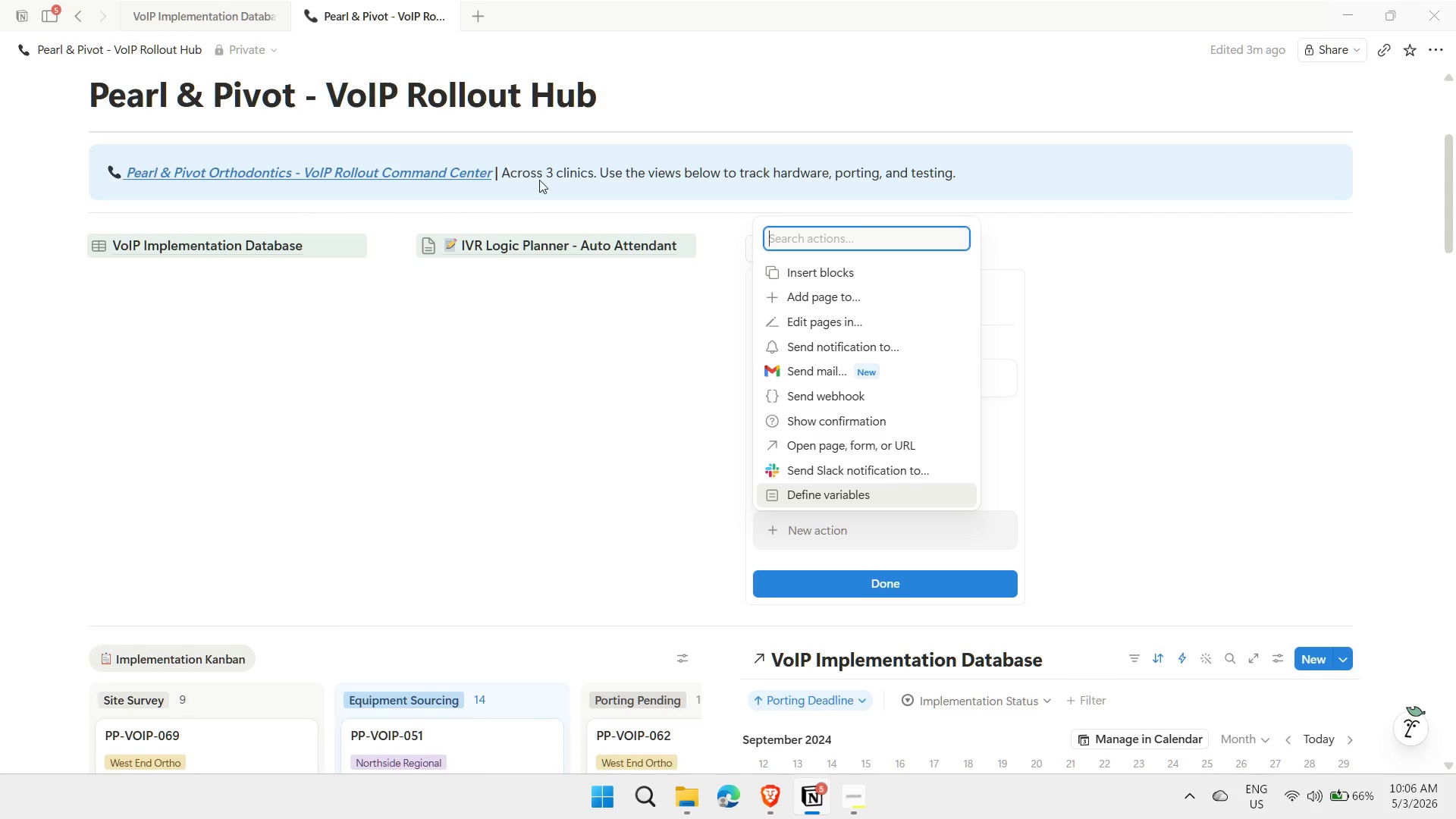 
wait(146.44)
 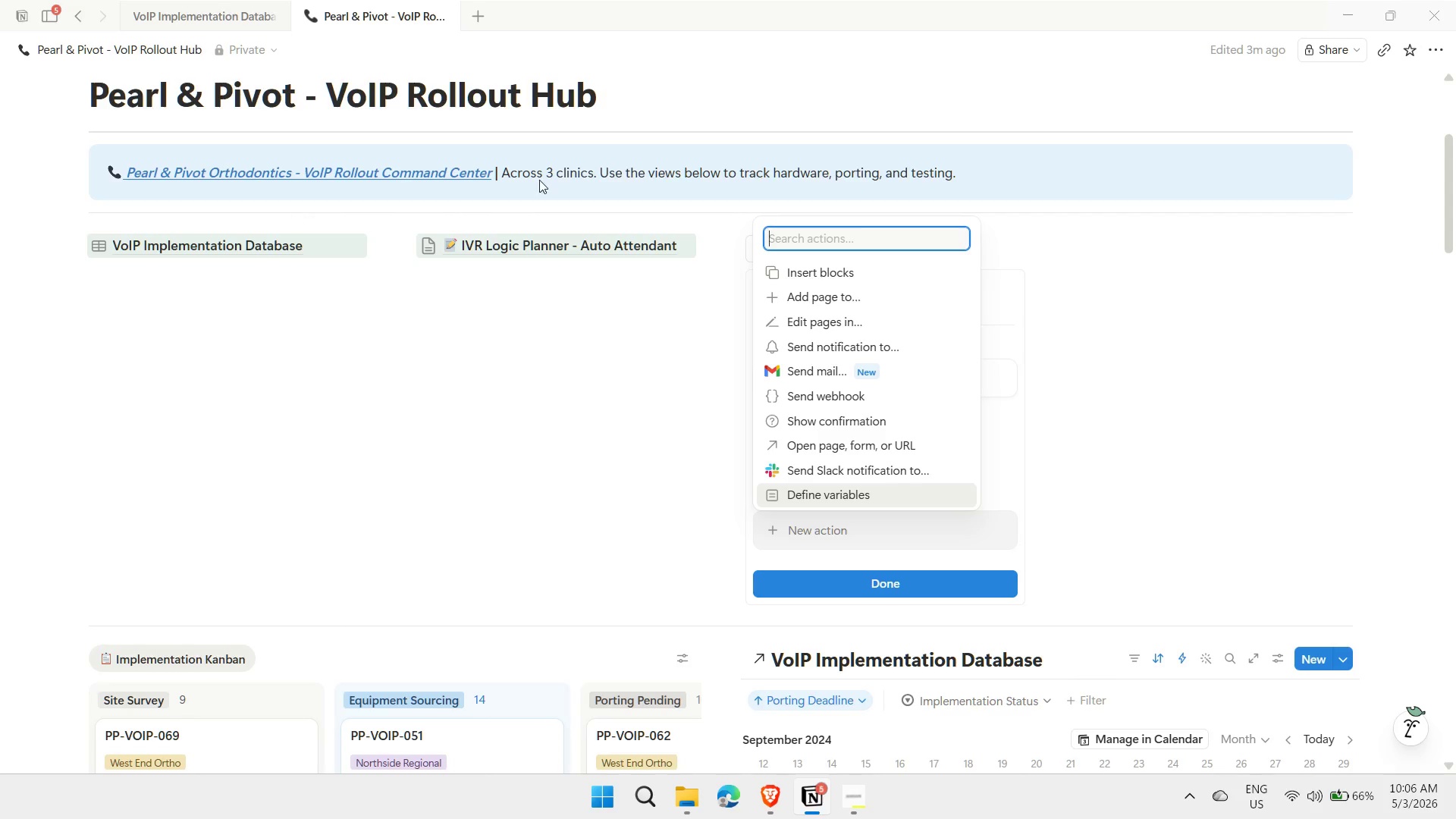 
left_click([836, 297])
 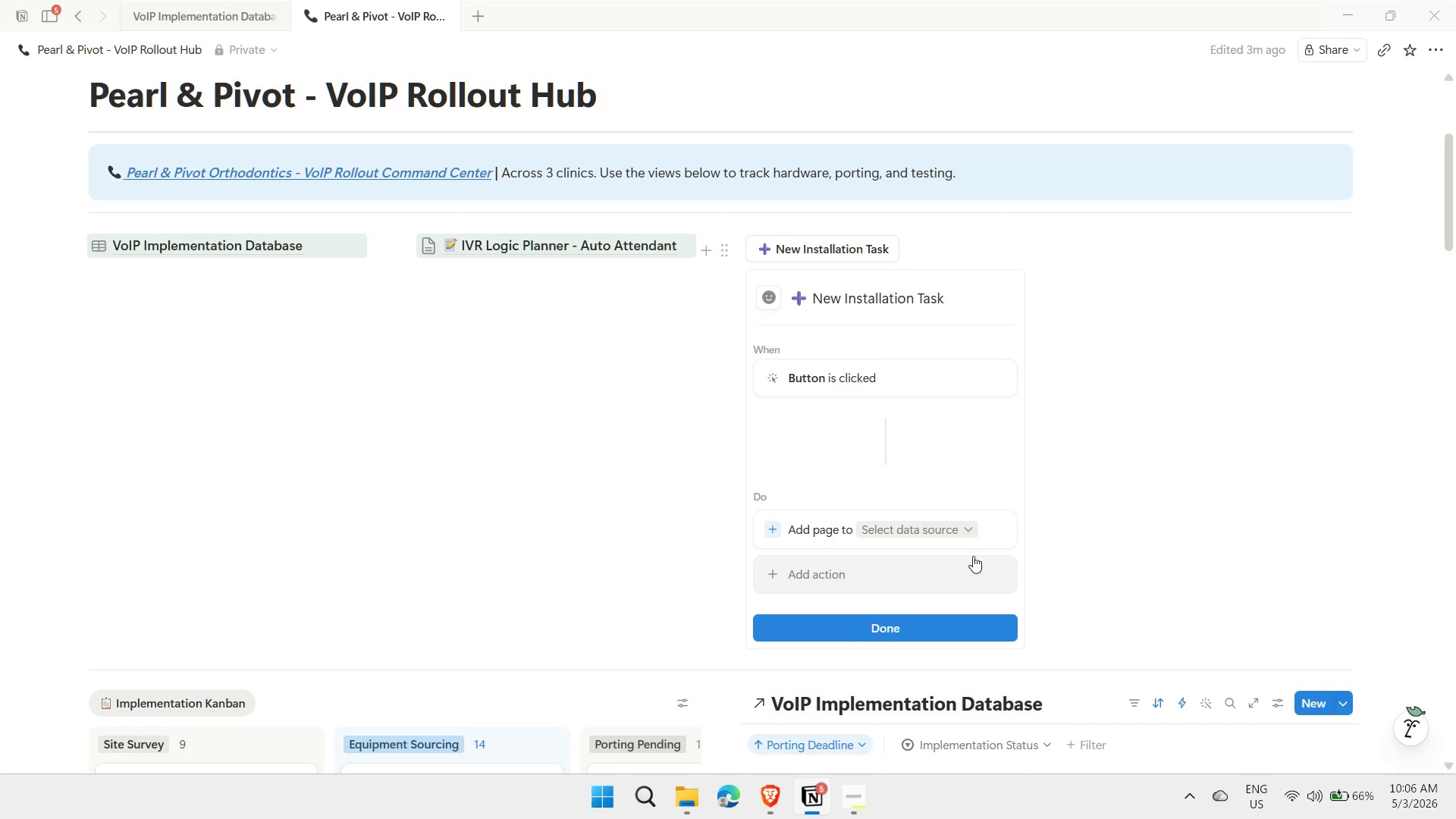 
left_click([968, 530])
 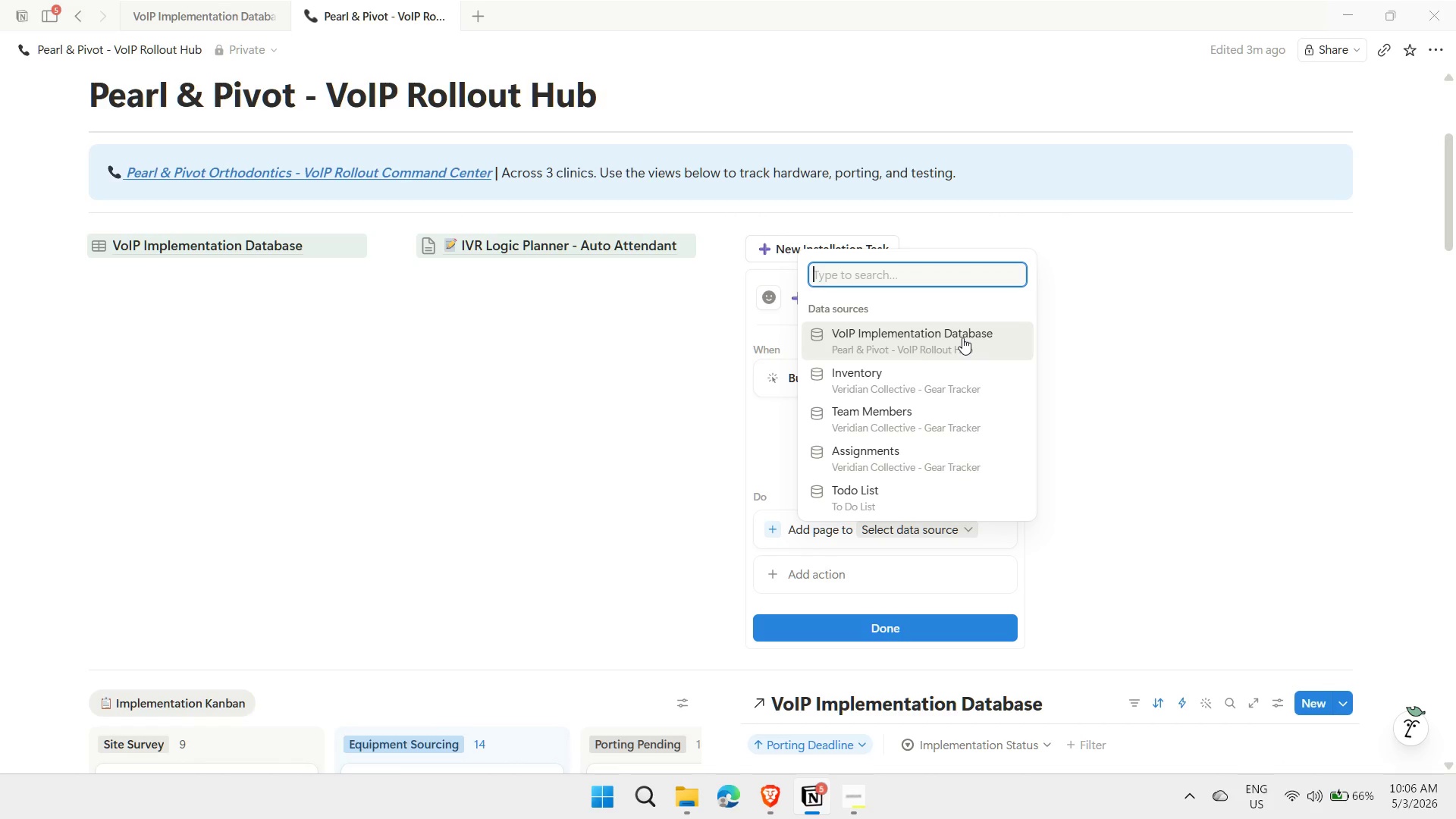 
left_click([962, 337])
 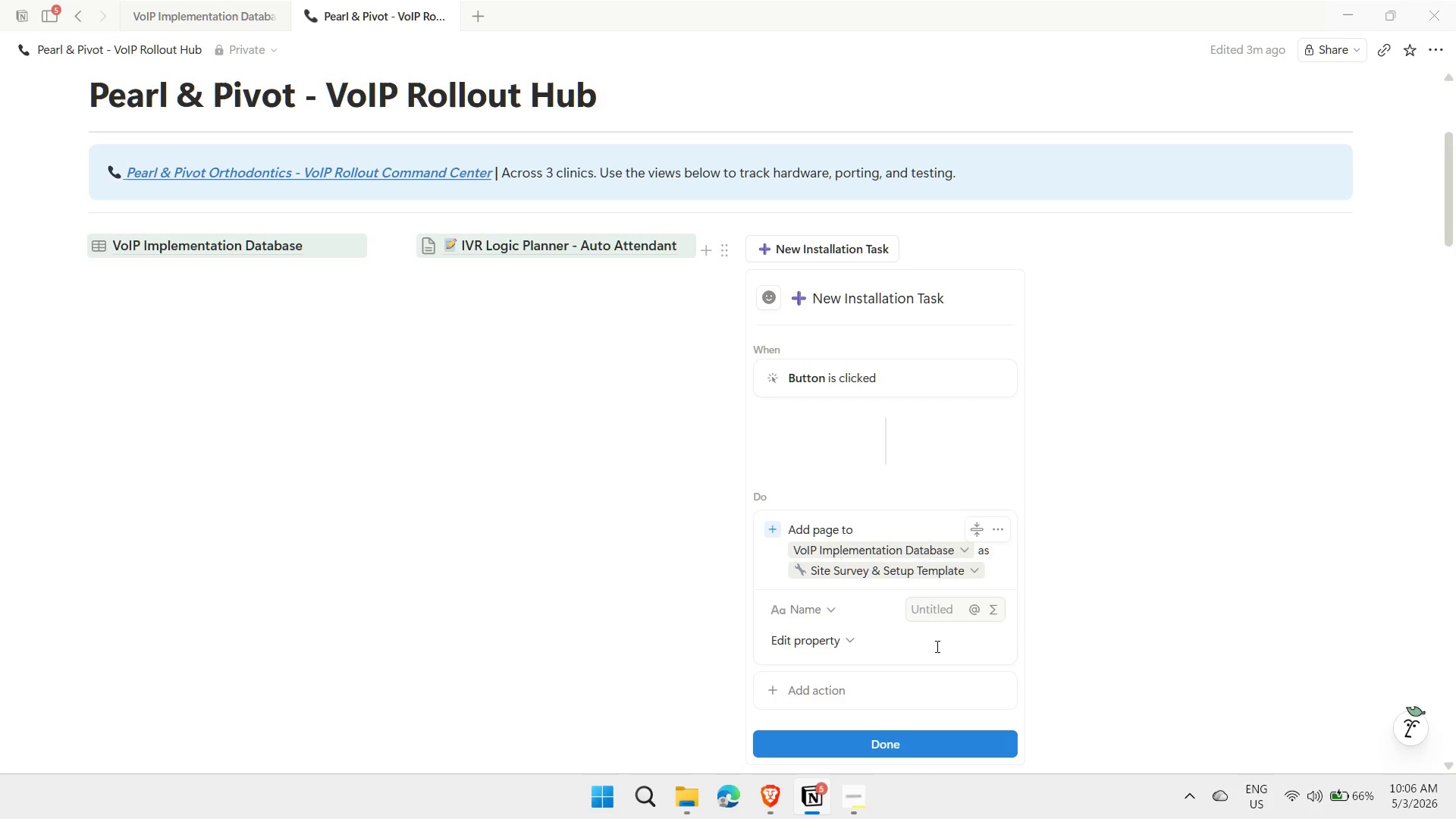 
wait(12.72)
 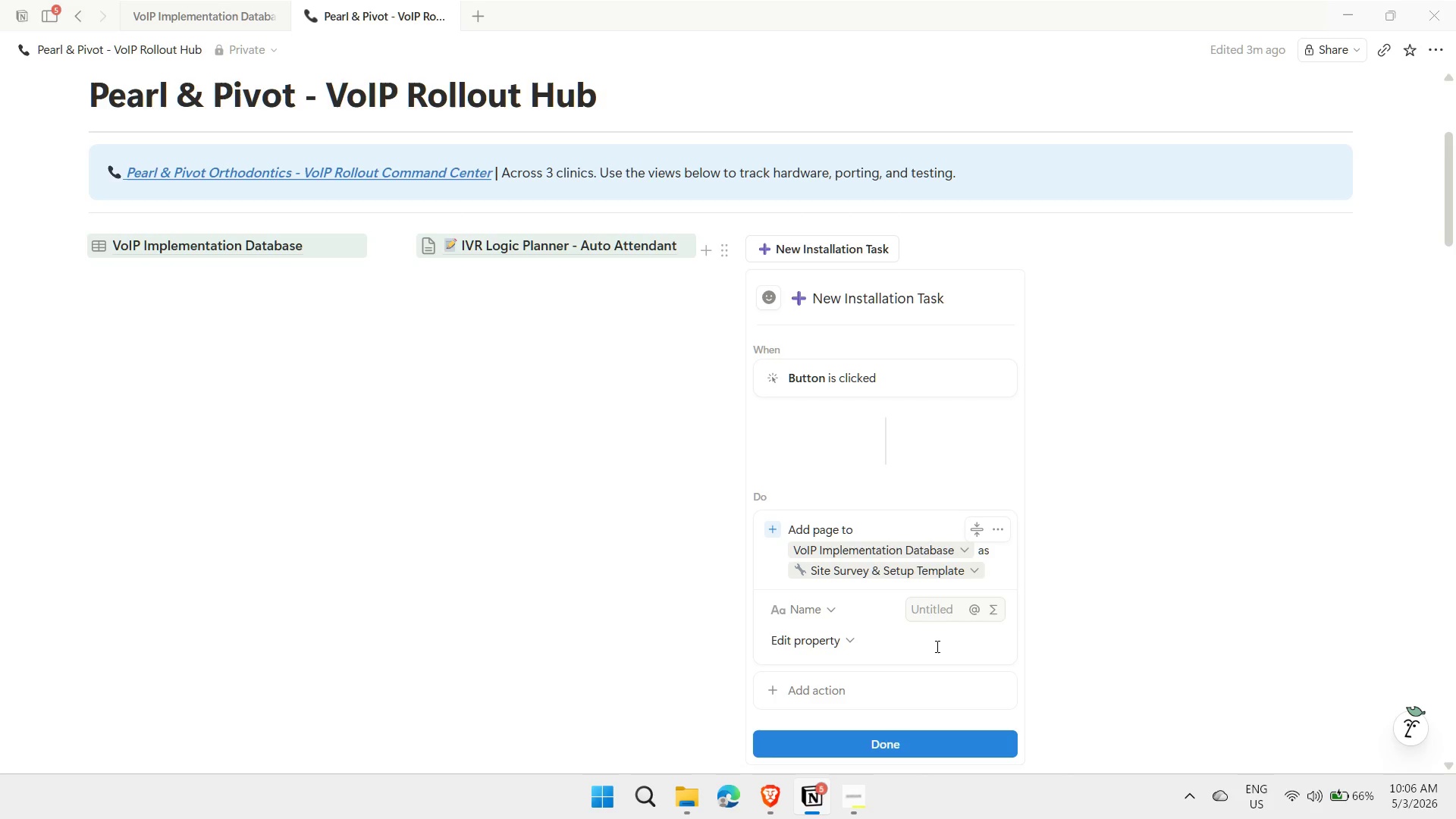 
left_click([869, 748])
 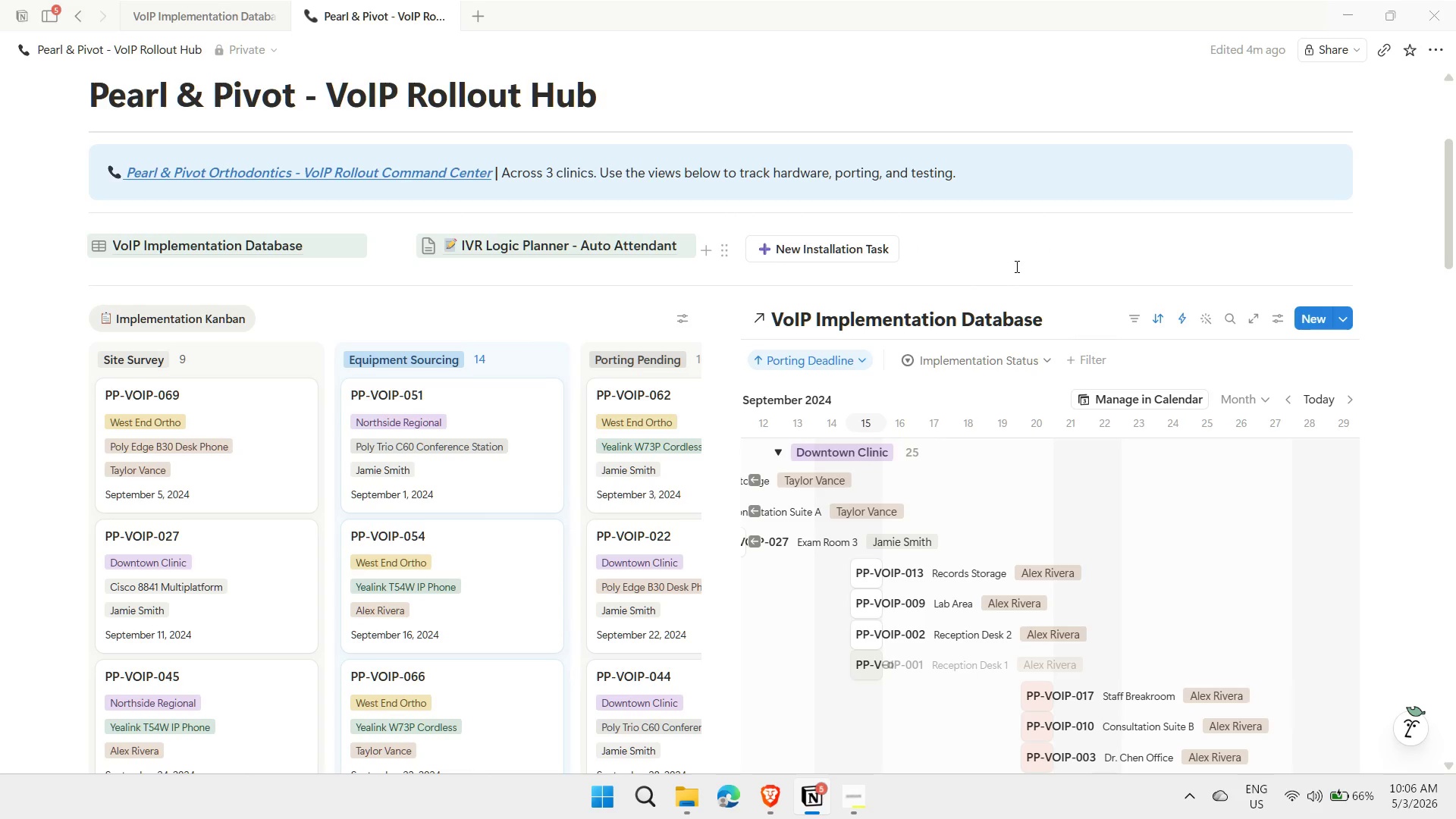 
wait(30.64)
 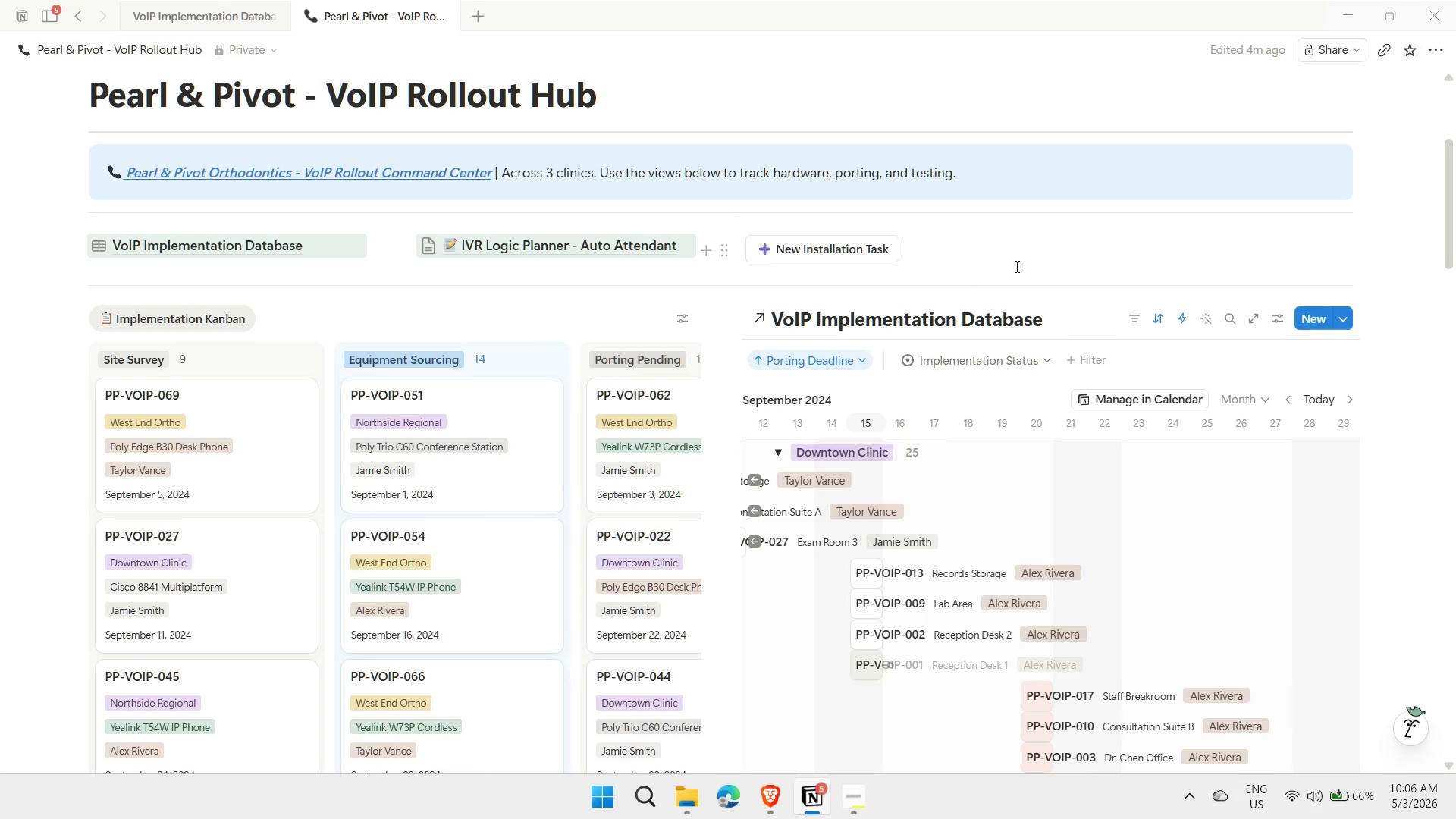 
scroll: coordinate [774, 331], scroll_direction: down, amount: 1.0
 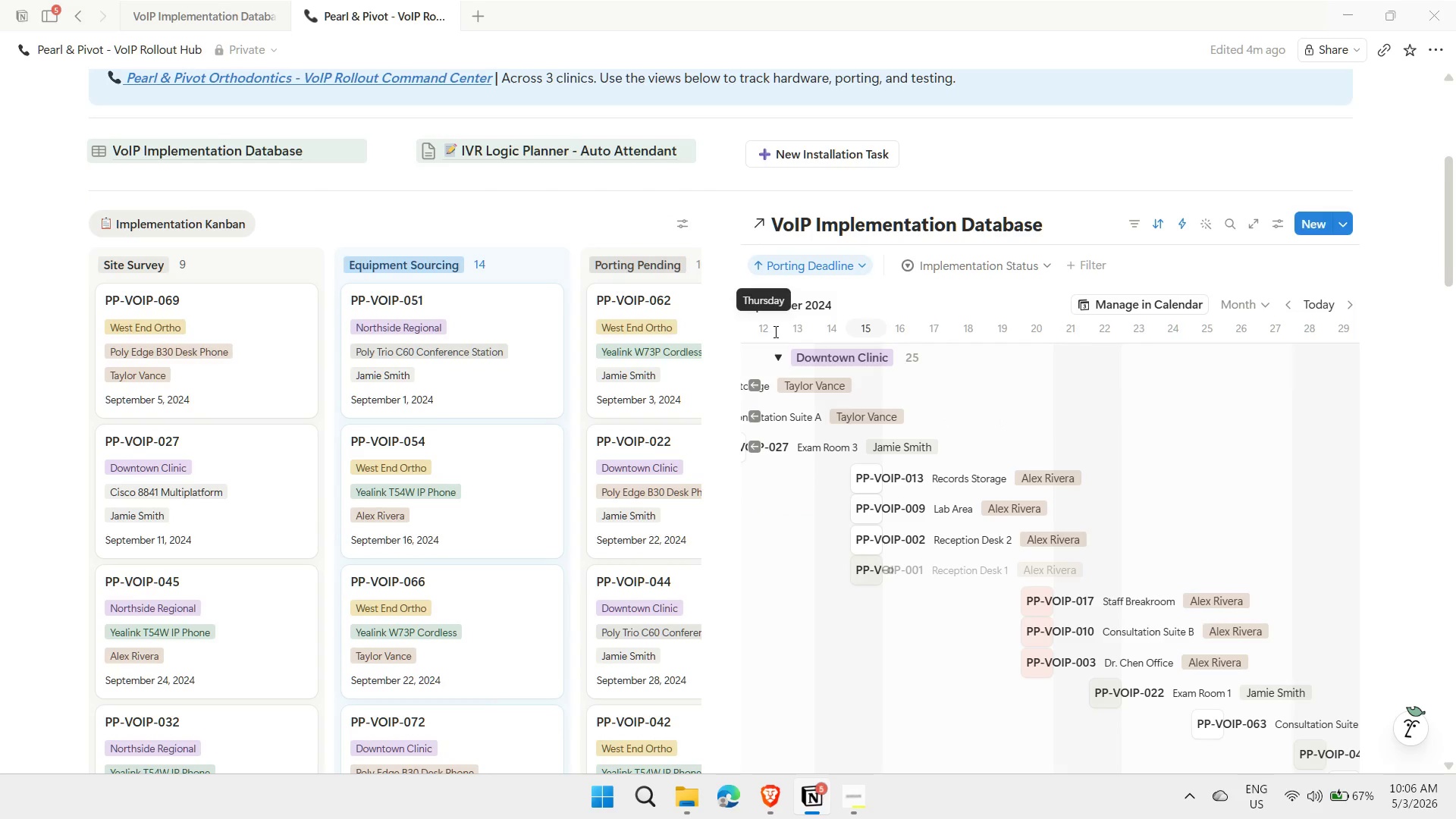 
scroll: coordinate [774, 332], scroll_direction: up, amount: 5.0
 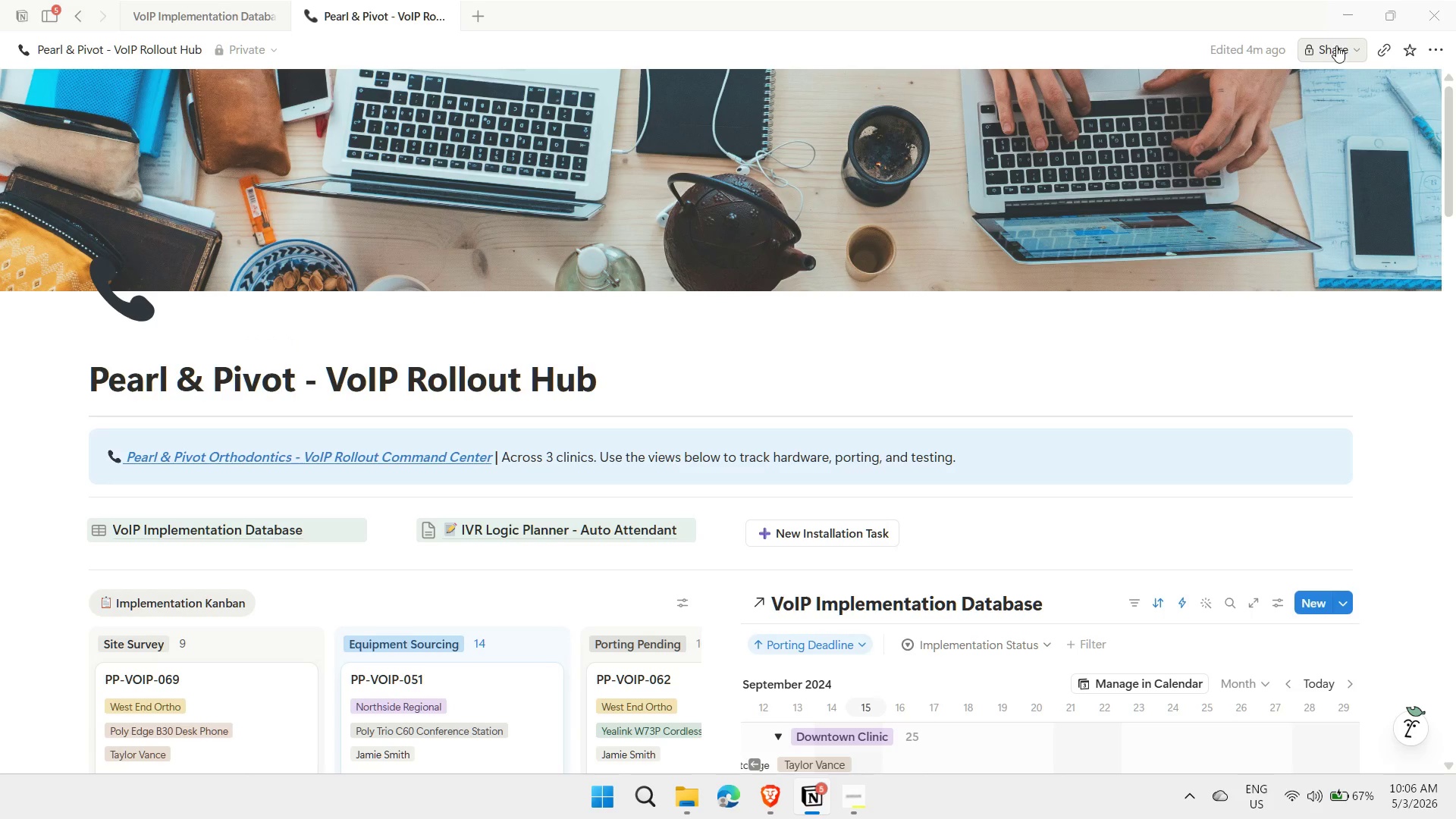 
left_click([1340, 49])
 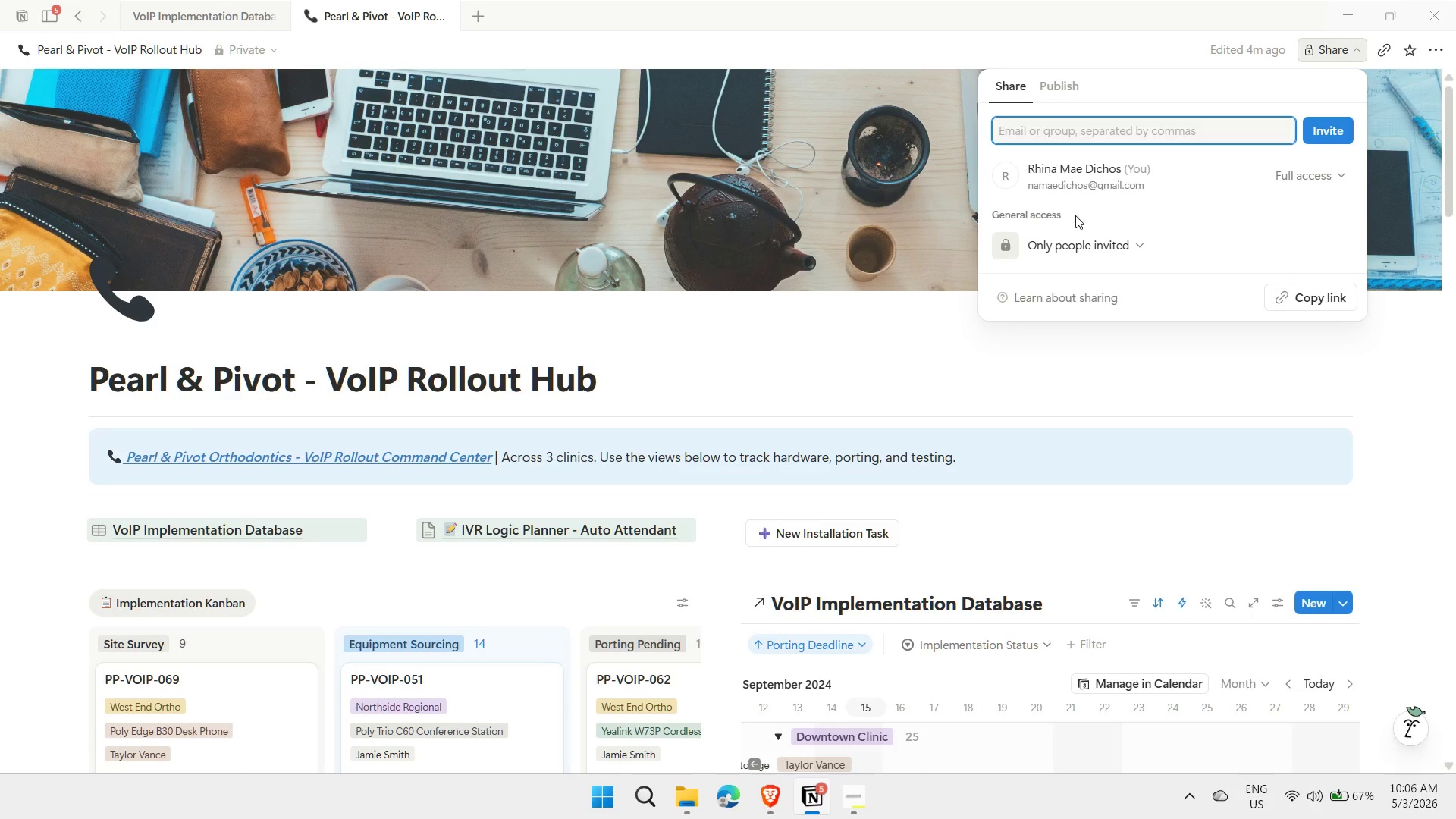 
left_click([1056, 83])
 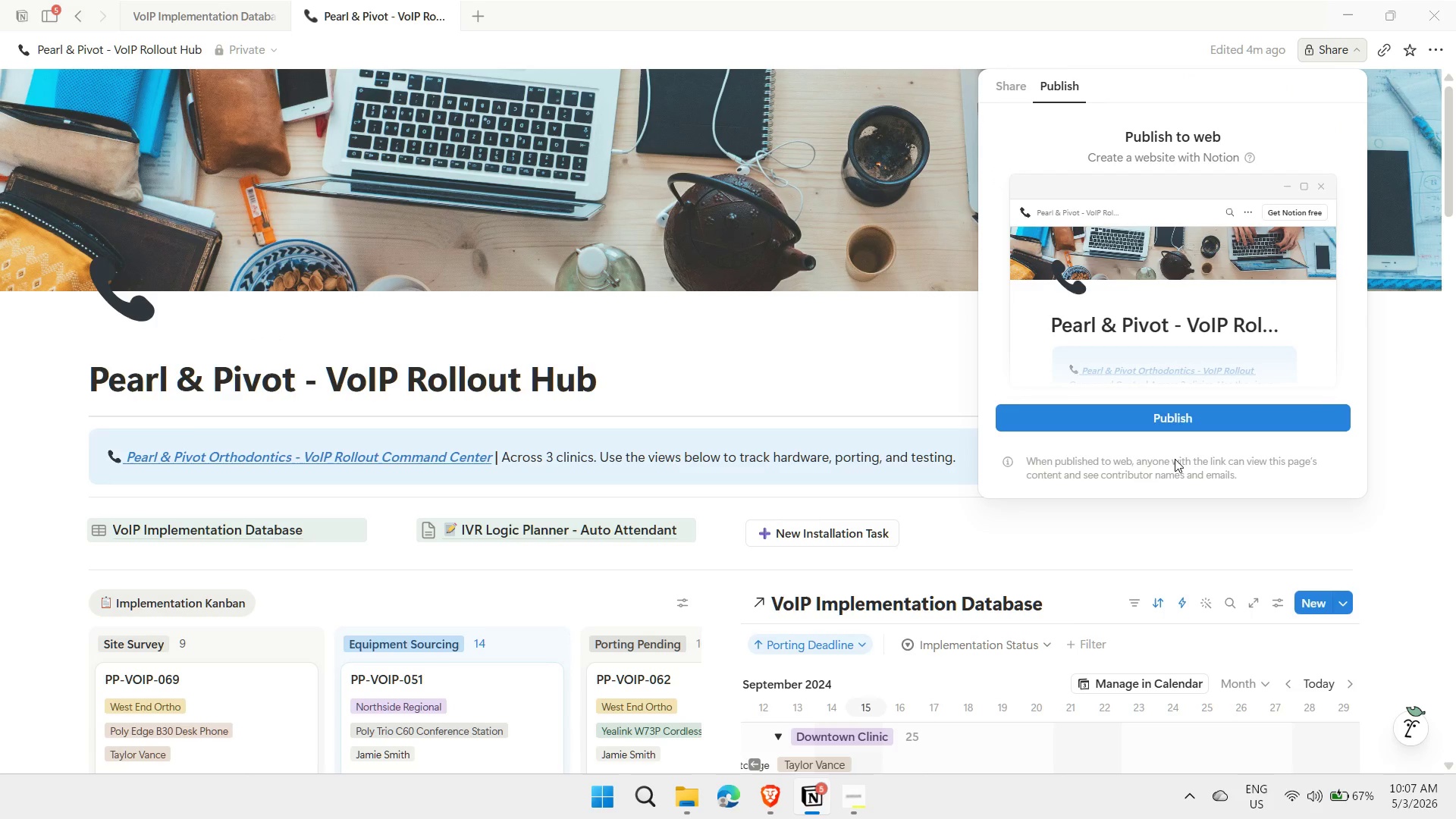 
wait(5.72)
 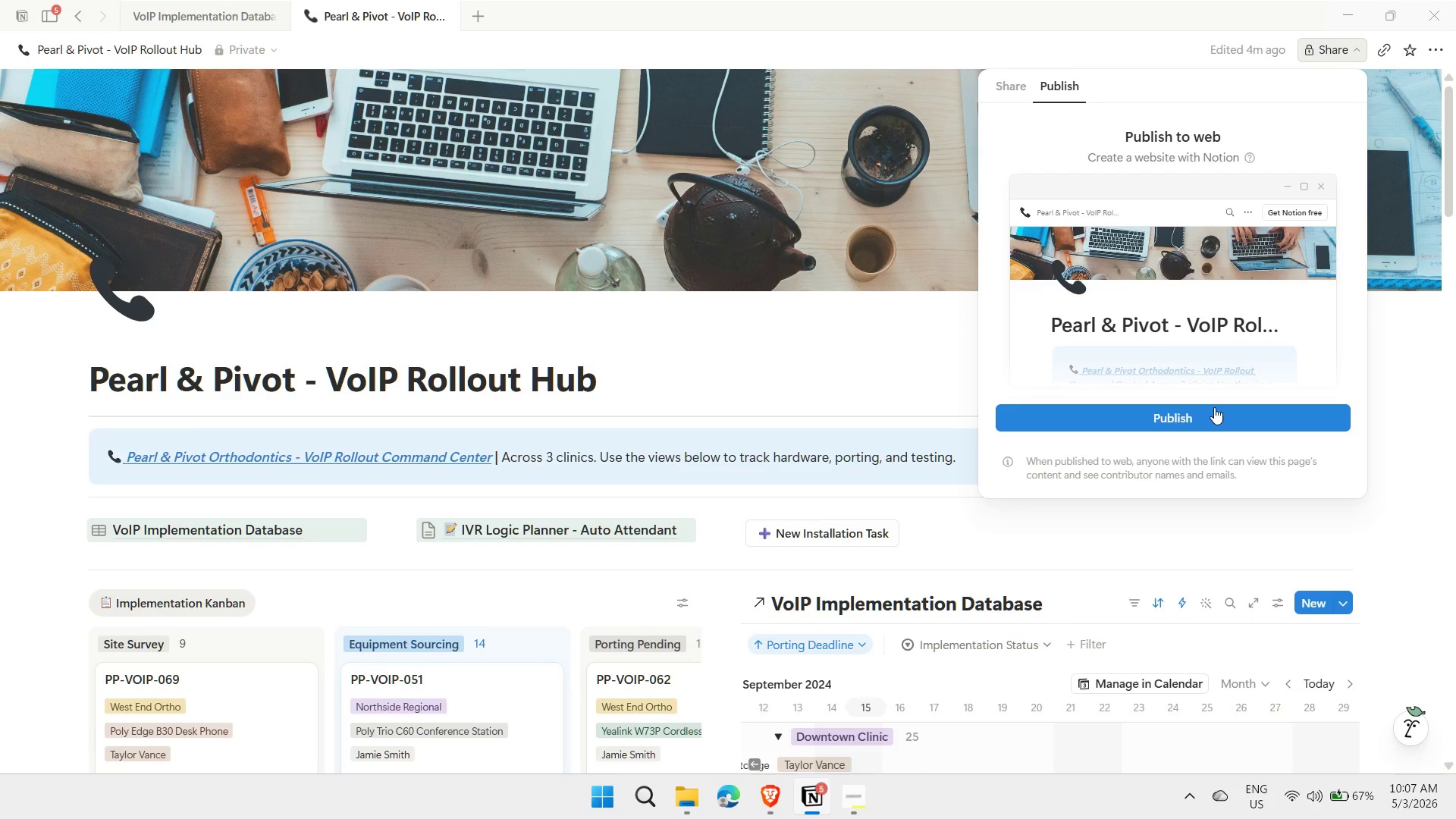 
left_click([1178, 419])
 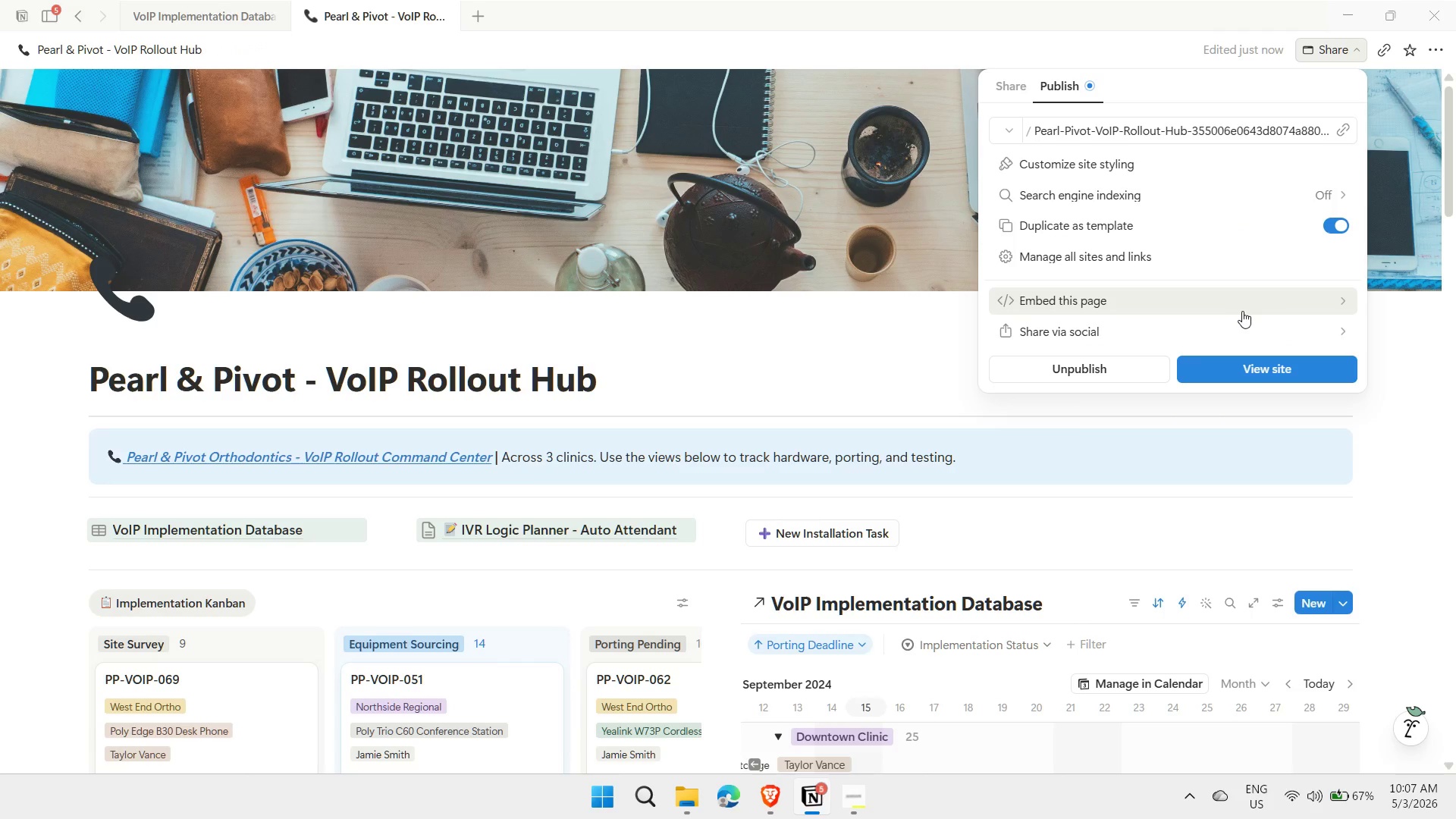 
wait(5.42)
 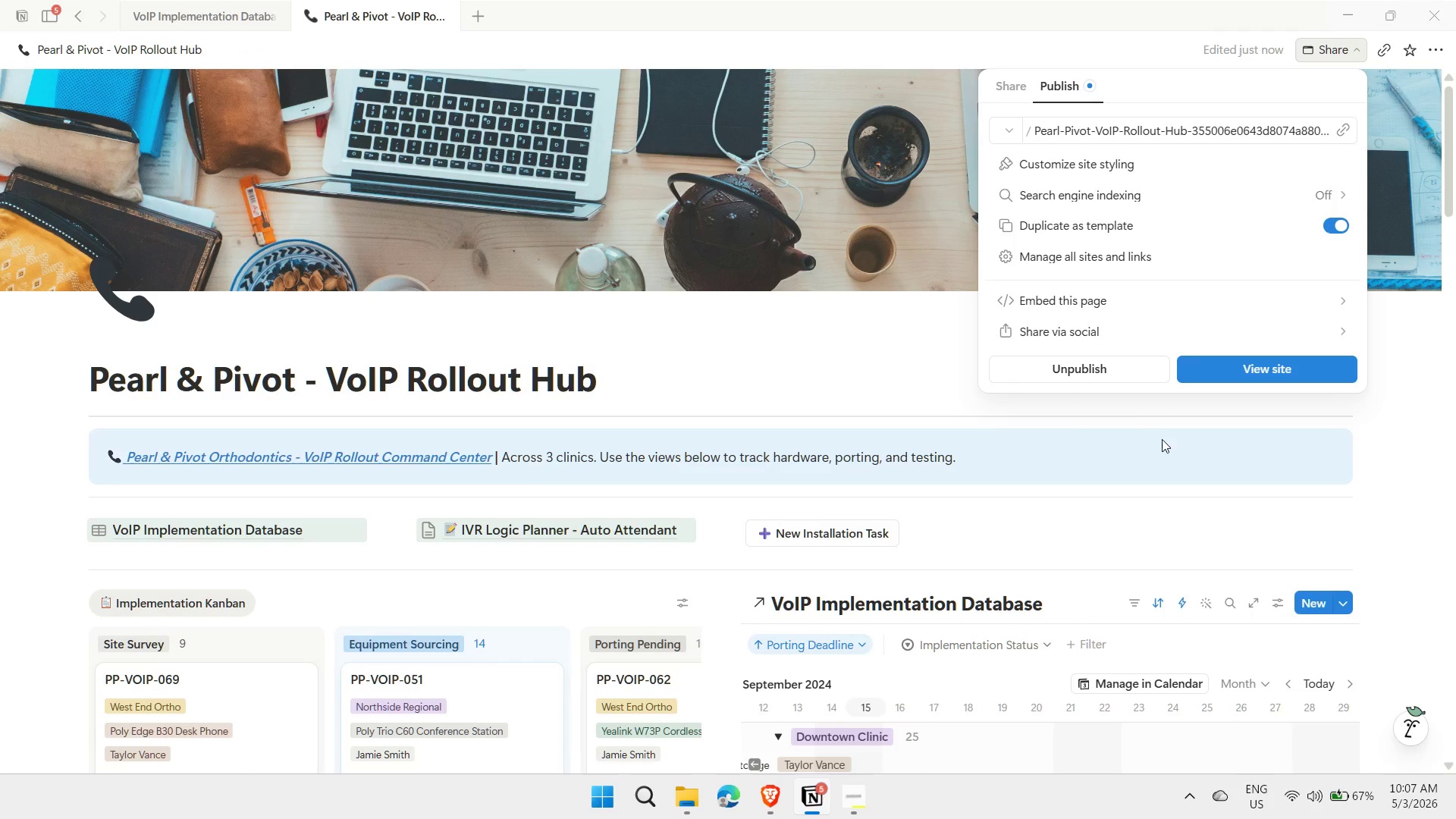 
left_click([1390, 400])
 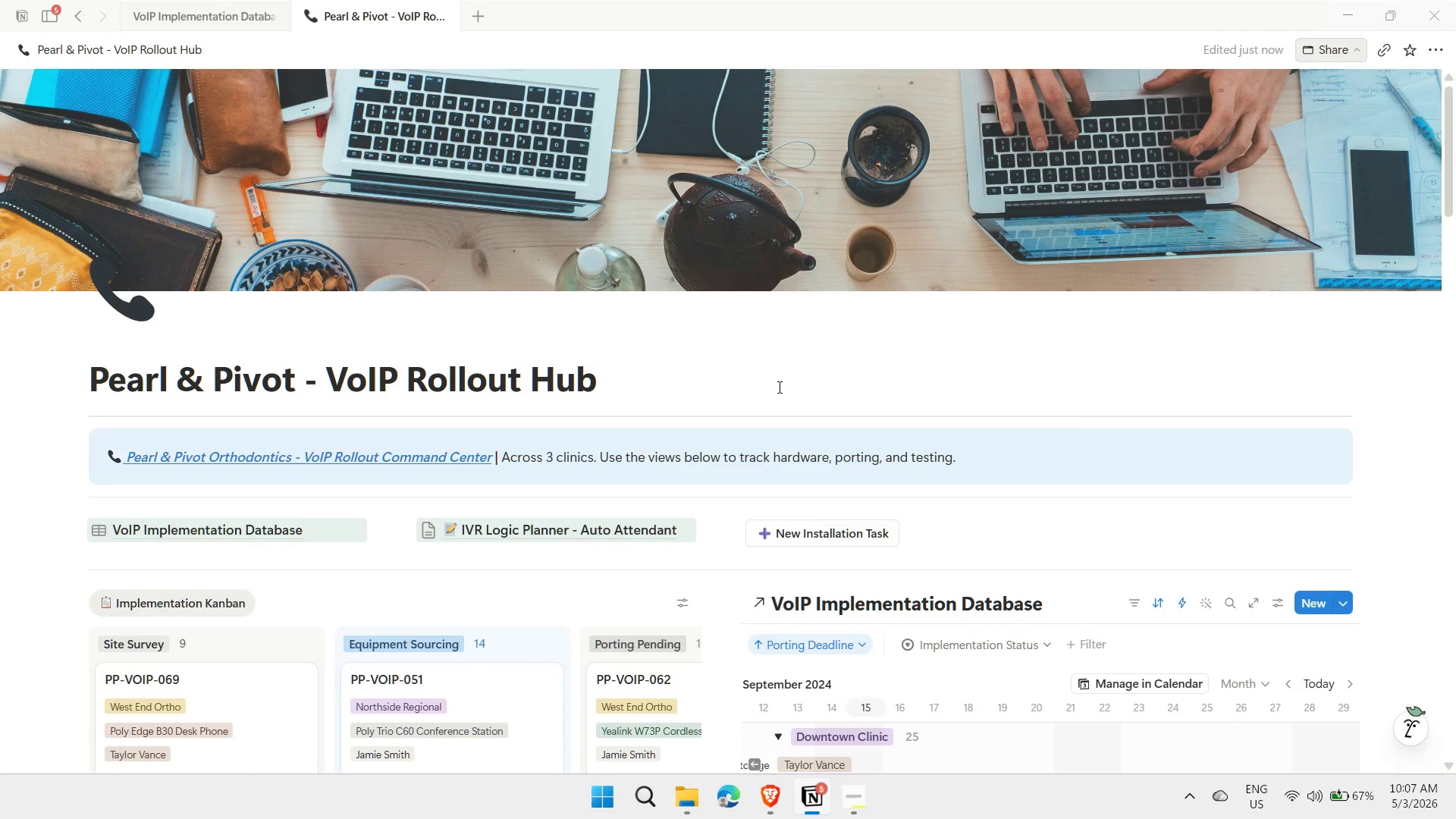 
scroll: coordinate [761, 394], scroll_direction: down, amount: 2.0
 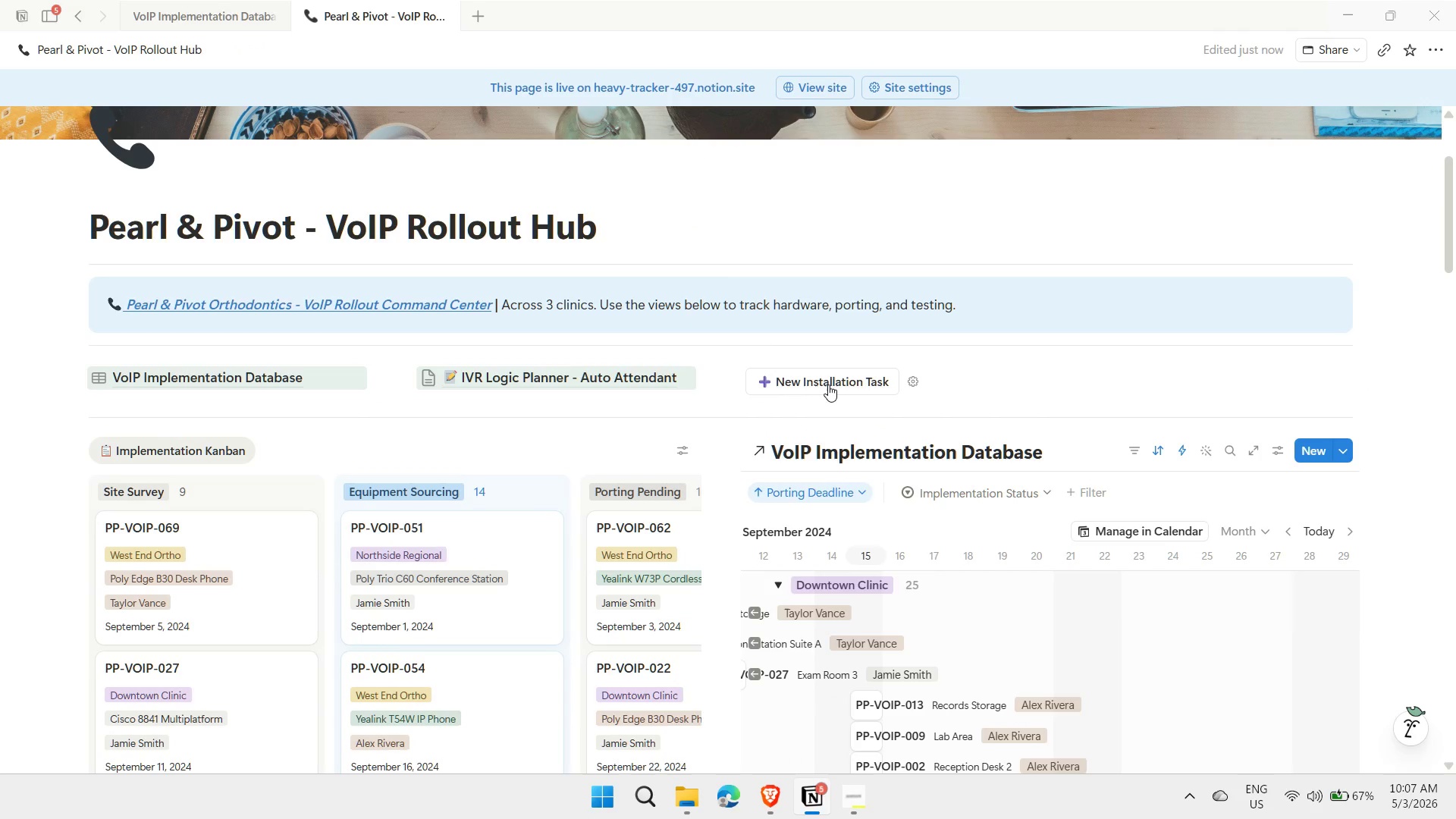 
left_click([828, 381])
 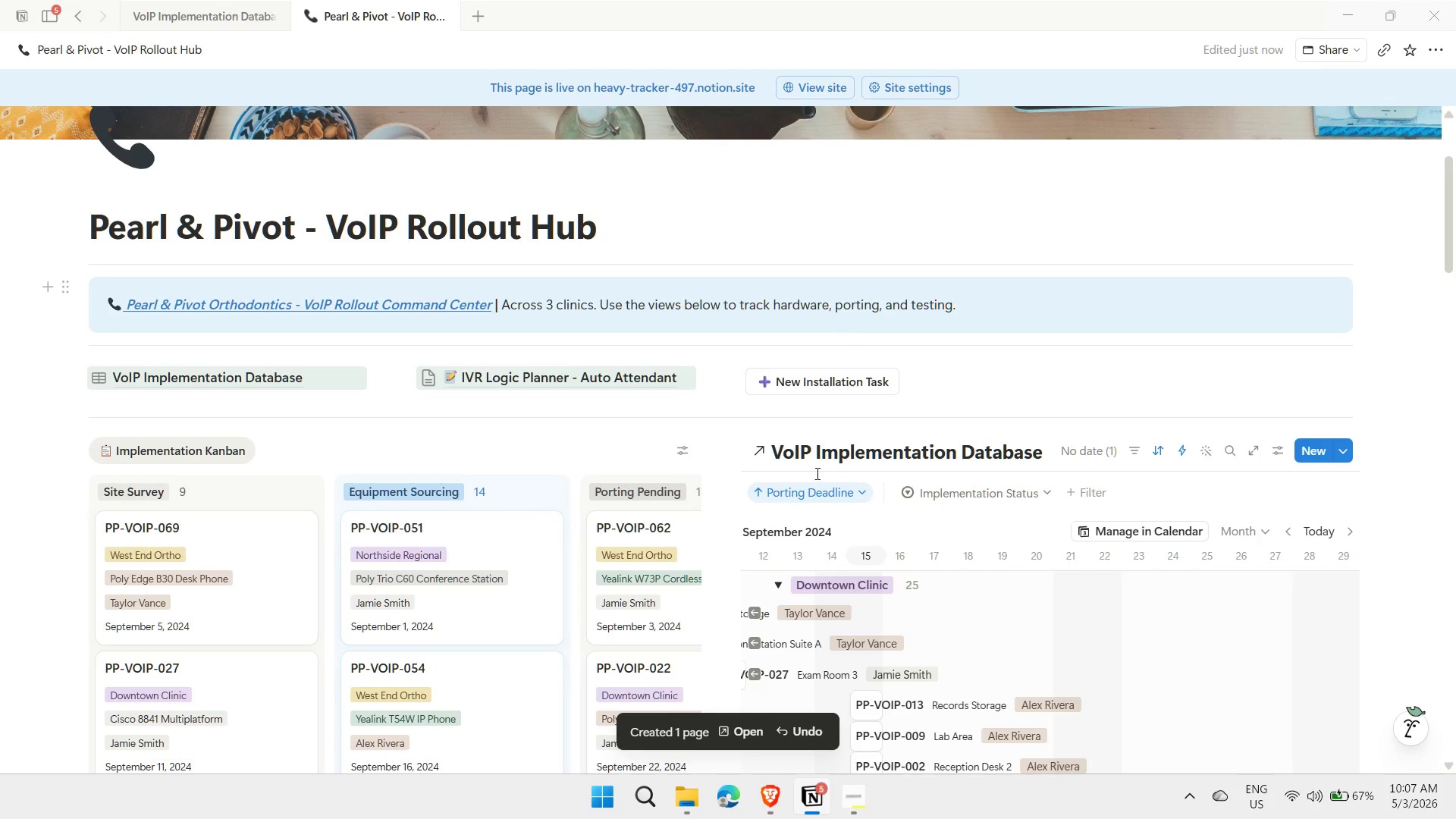 
left_click([742, 735])
 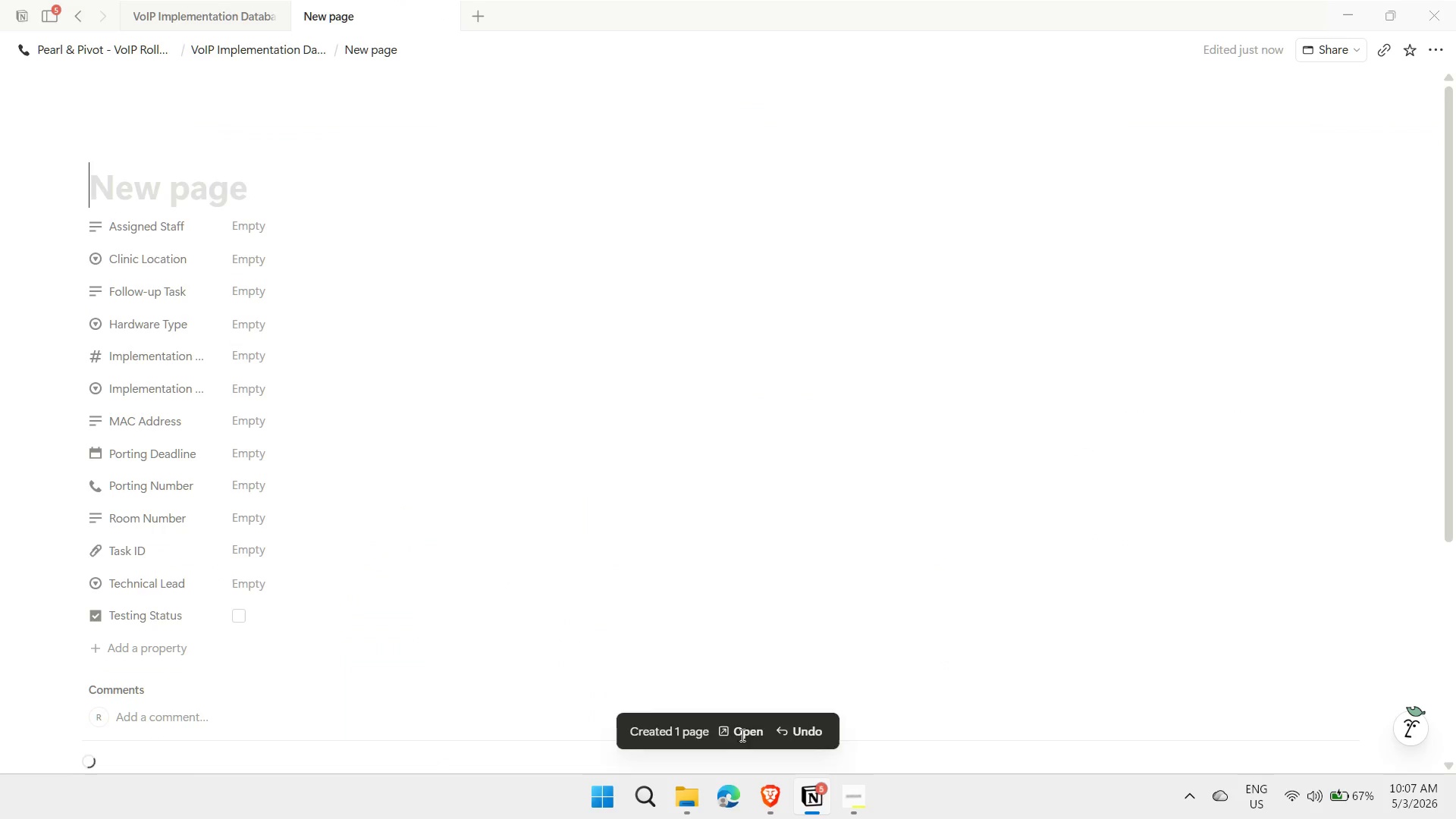 
scroll: coordinate [601, 561], scroll_direction: down, amount: 4.0
 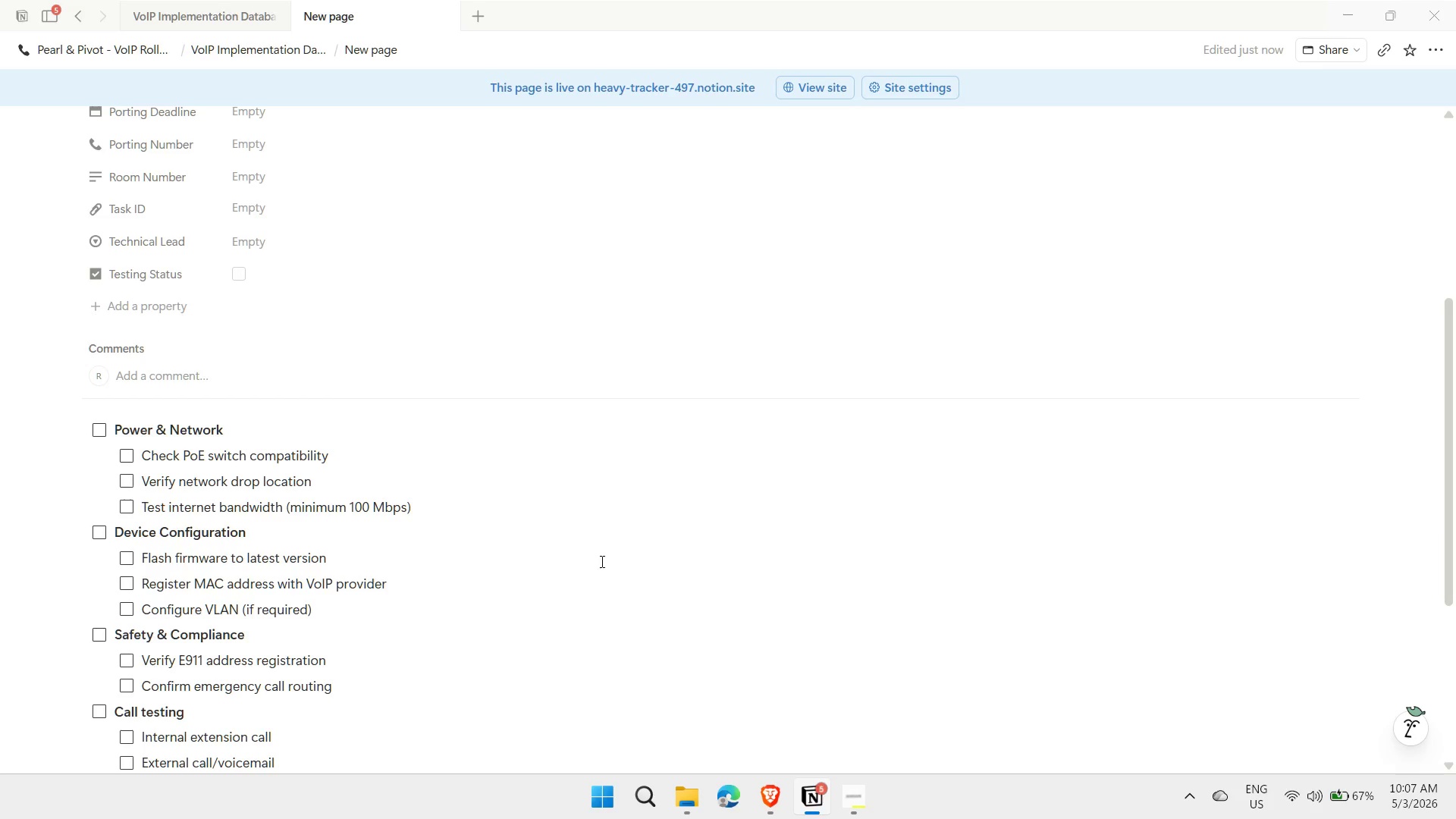 
scroll: coordinate [601, 561], scroll_direction: up, amount: 4.0
 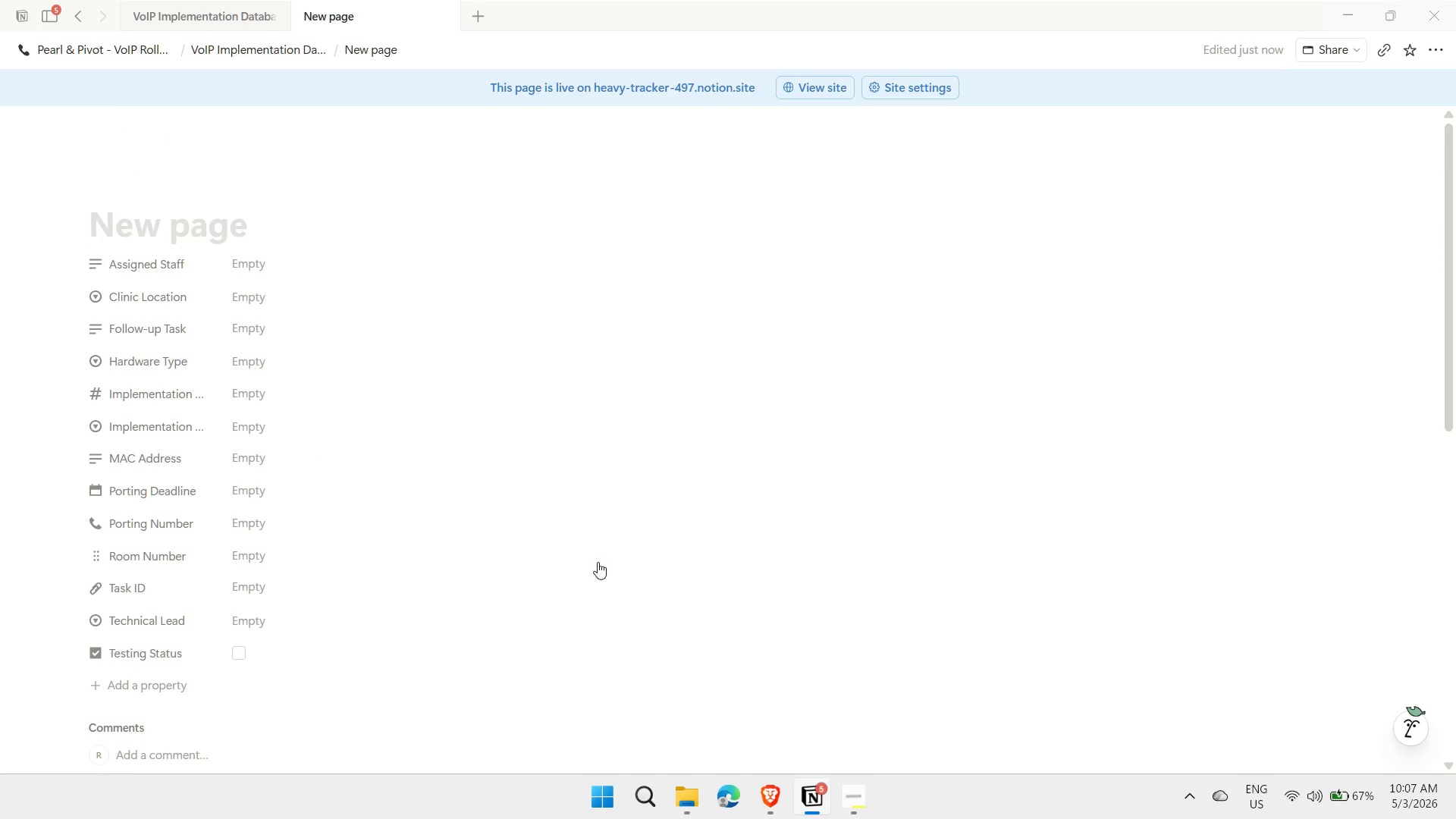 
scroll: coordinate [595, 564], scroll_direction: down, amount: 6.0
 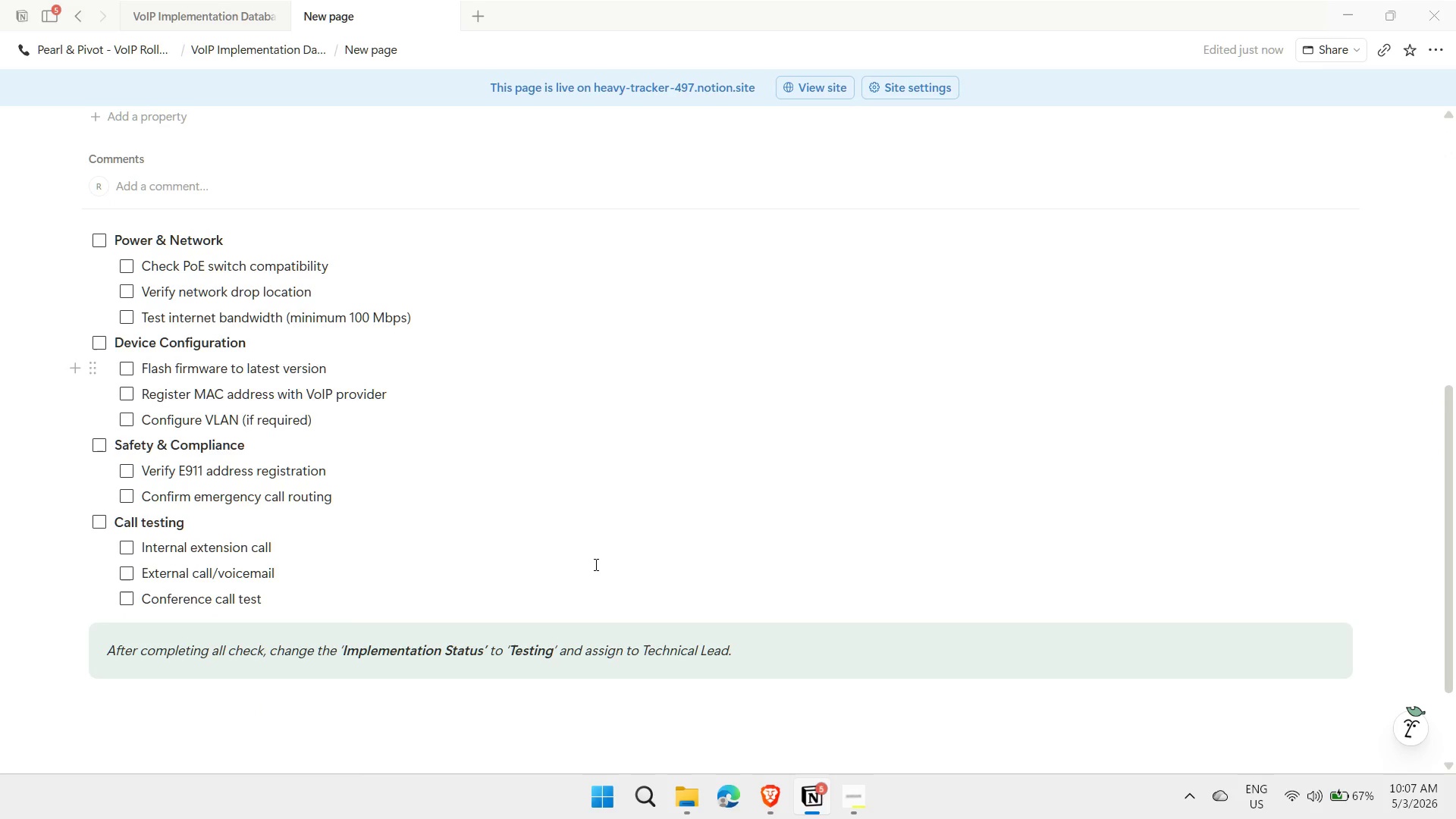 
scroll: coordinate [594, 564], scroll_direction: up, amount: 7.0
 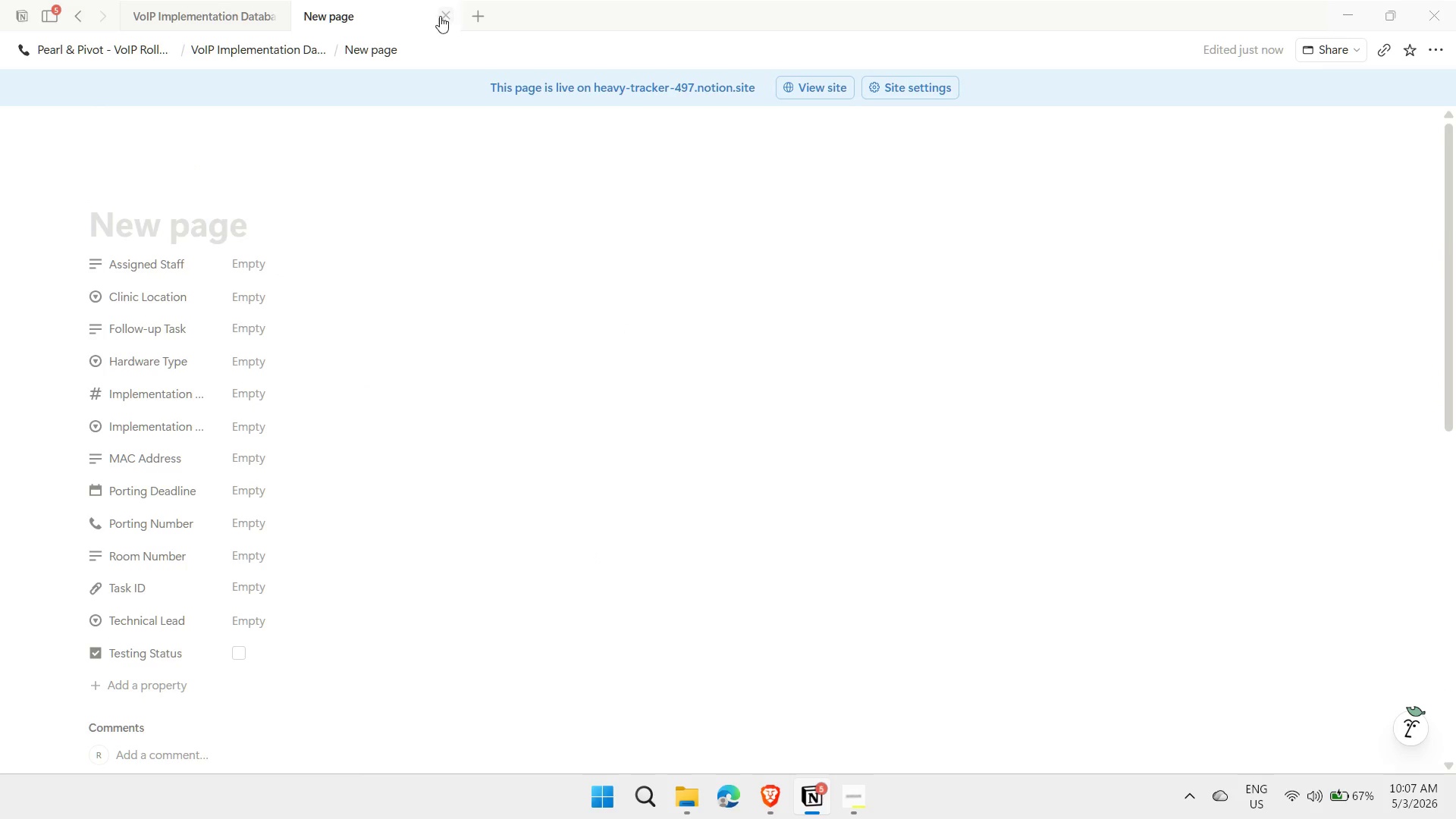 
left_click([447, 16])
 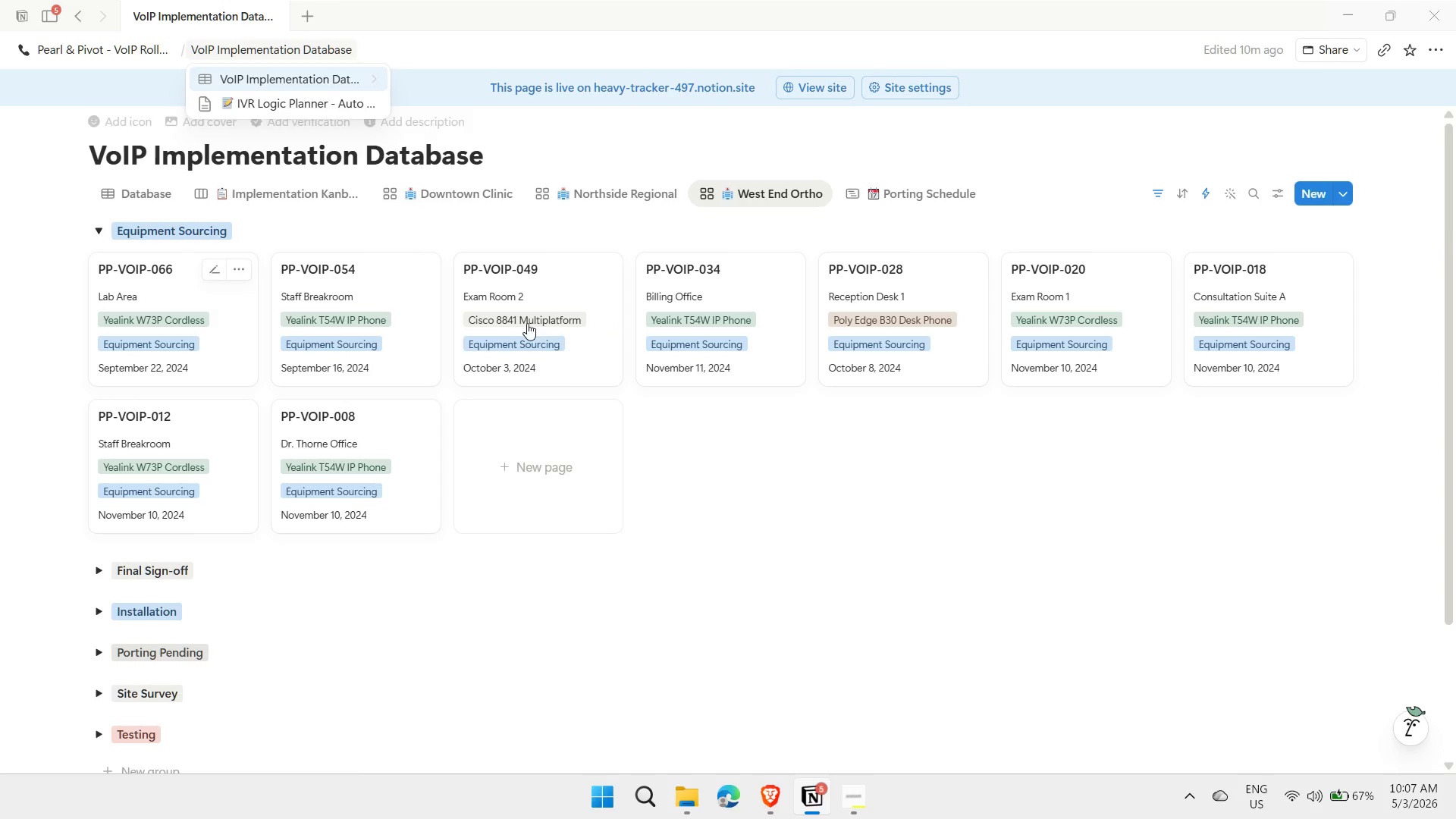 
scroll: coordinate [546, 425], scroll_direction: up, amount: 2.0
 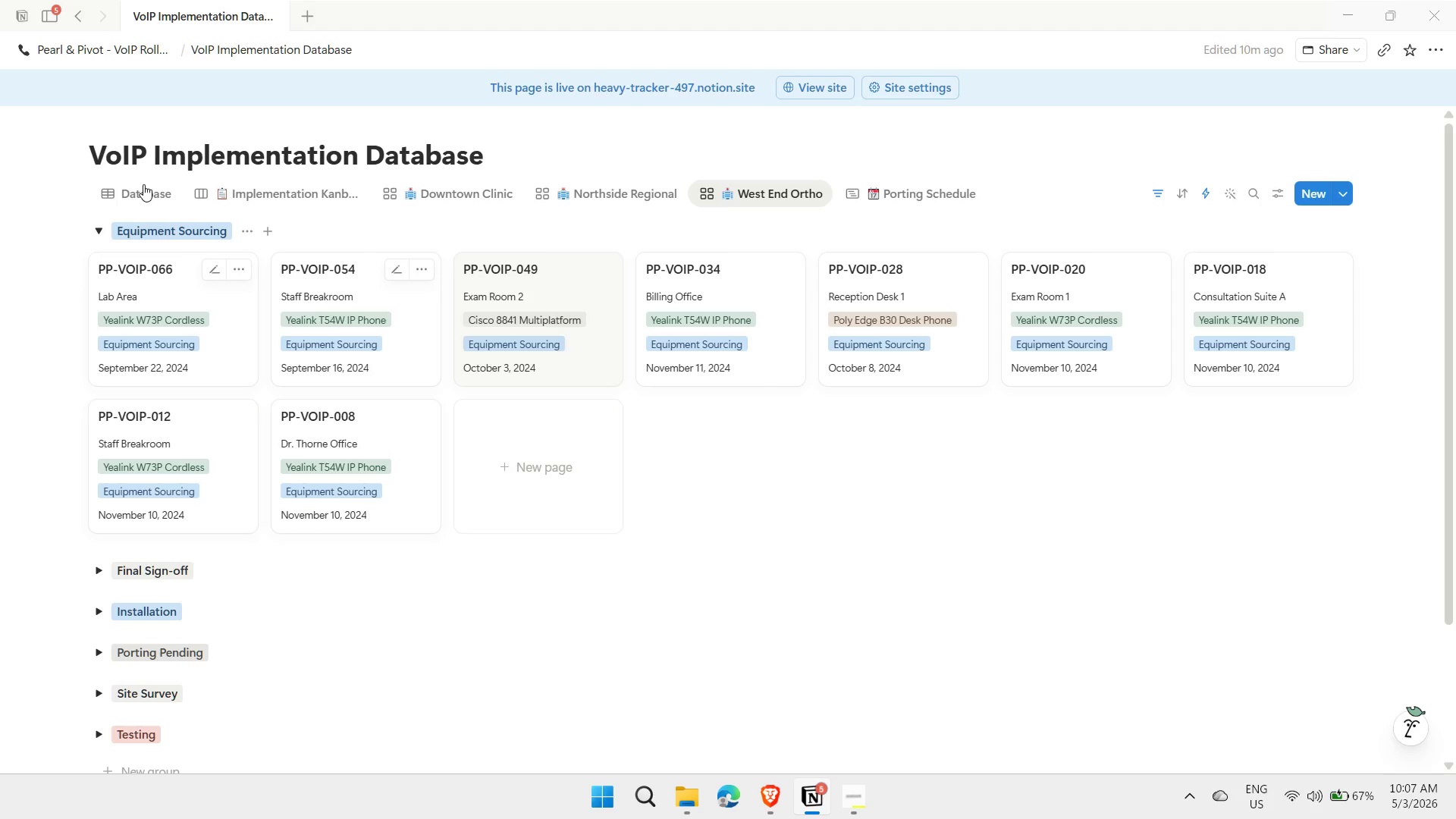 
left_click([140, 193])
 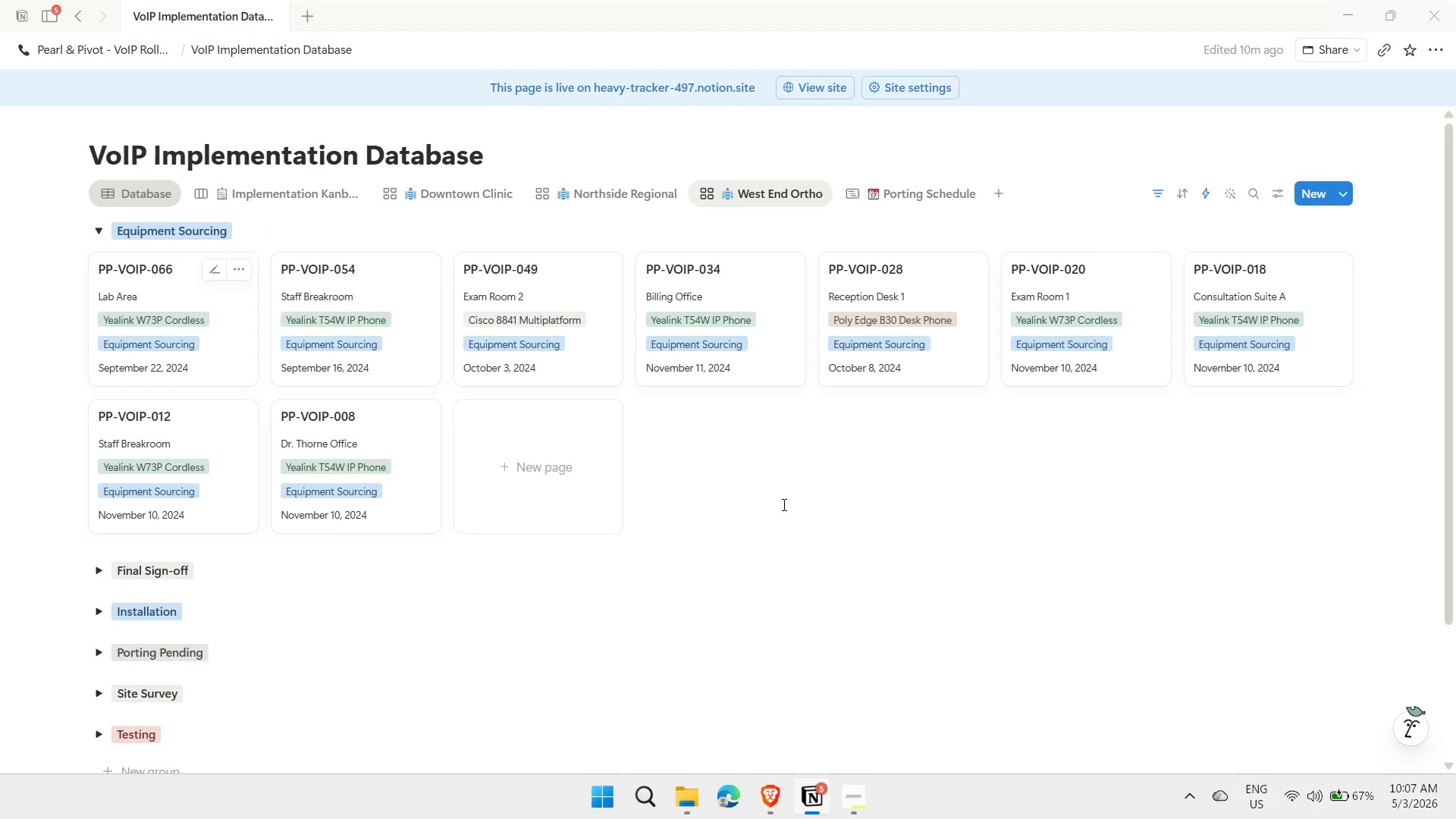 
wait(5.53)
 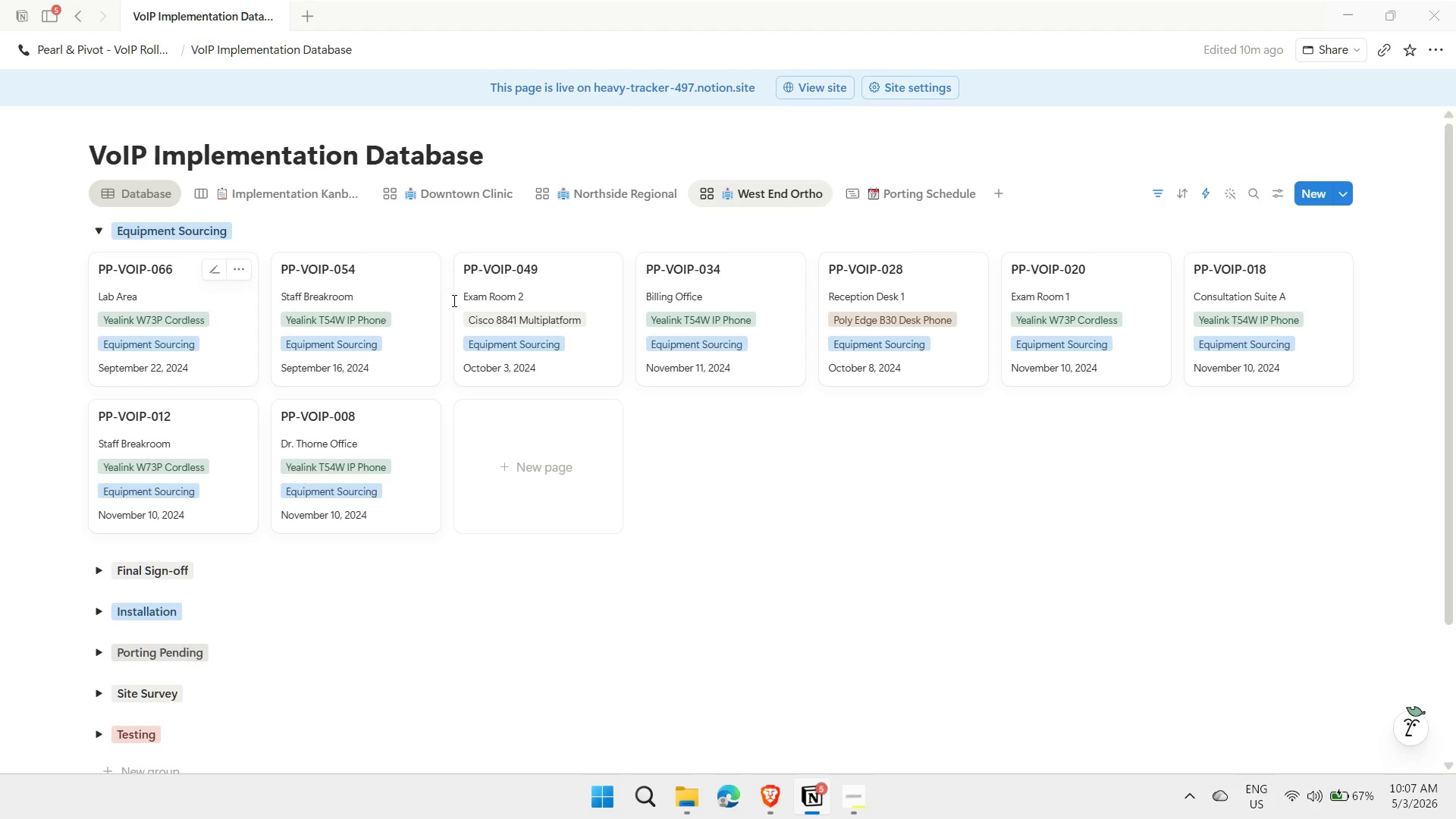 
left_click([816, 808])